 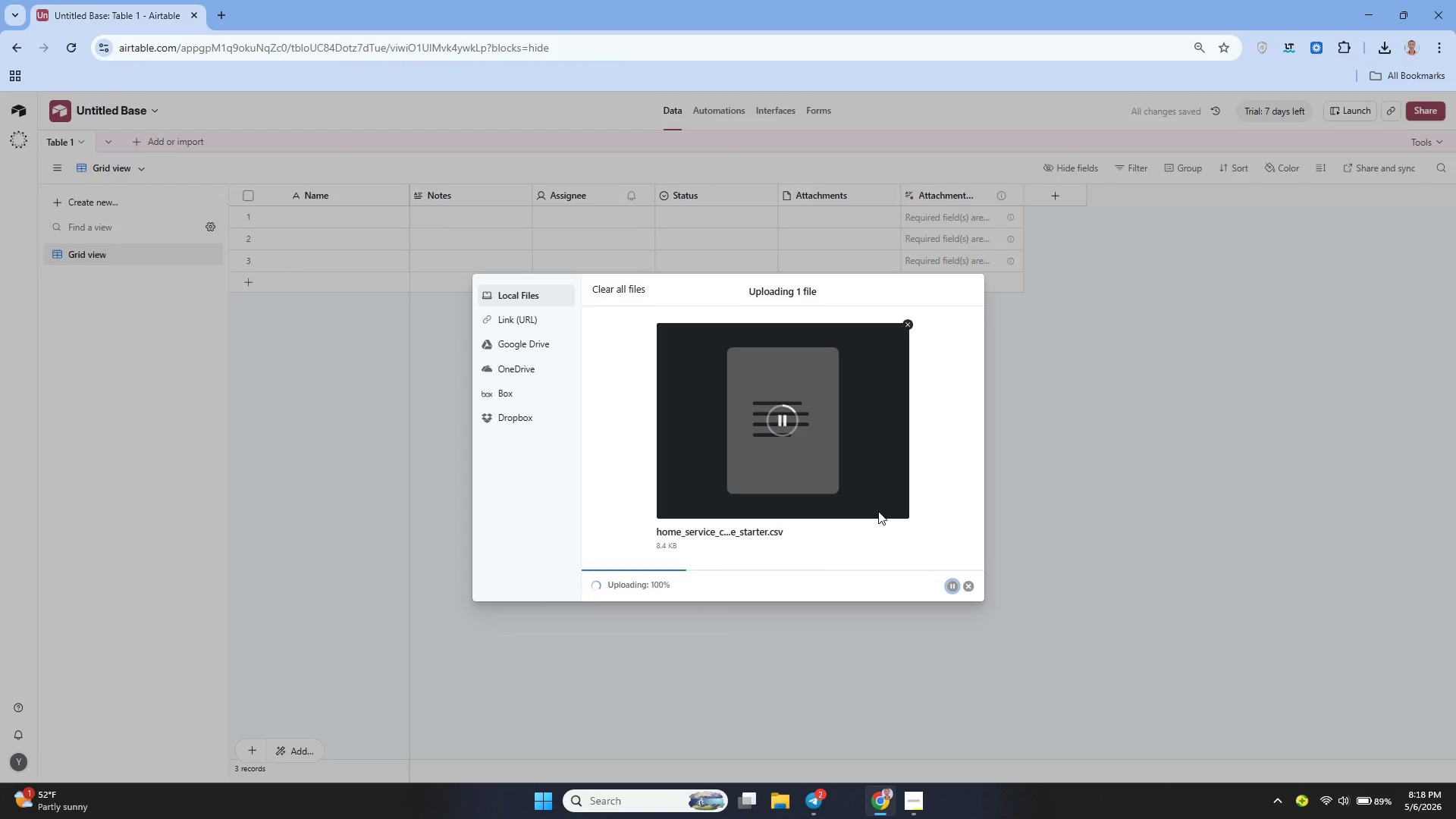 
left_click([1398, 632])
 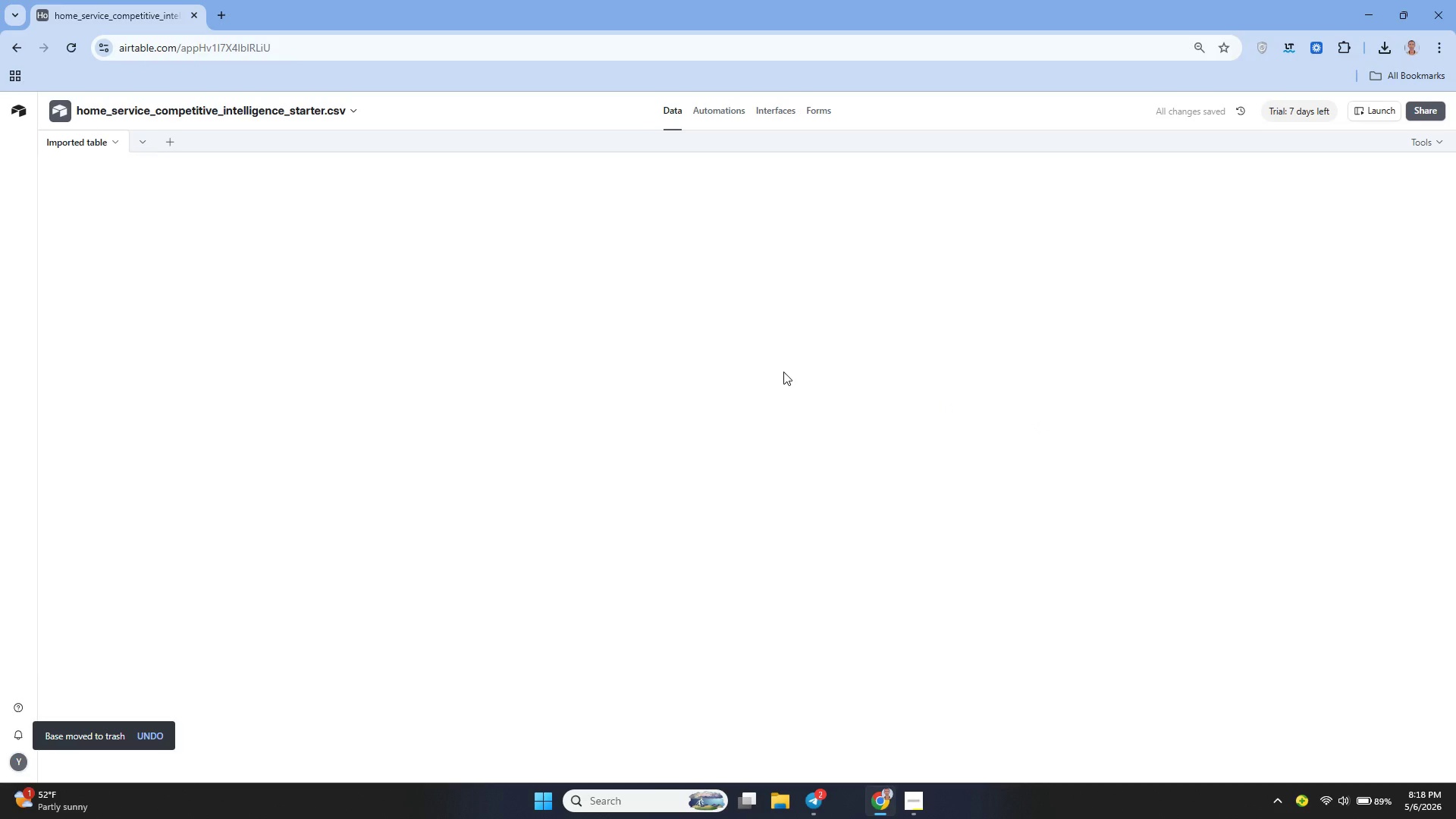 
wait(14.39)
 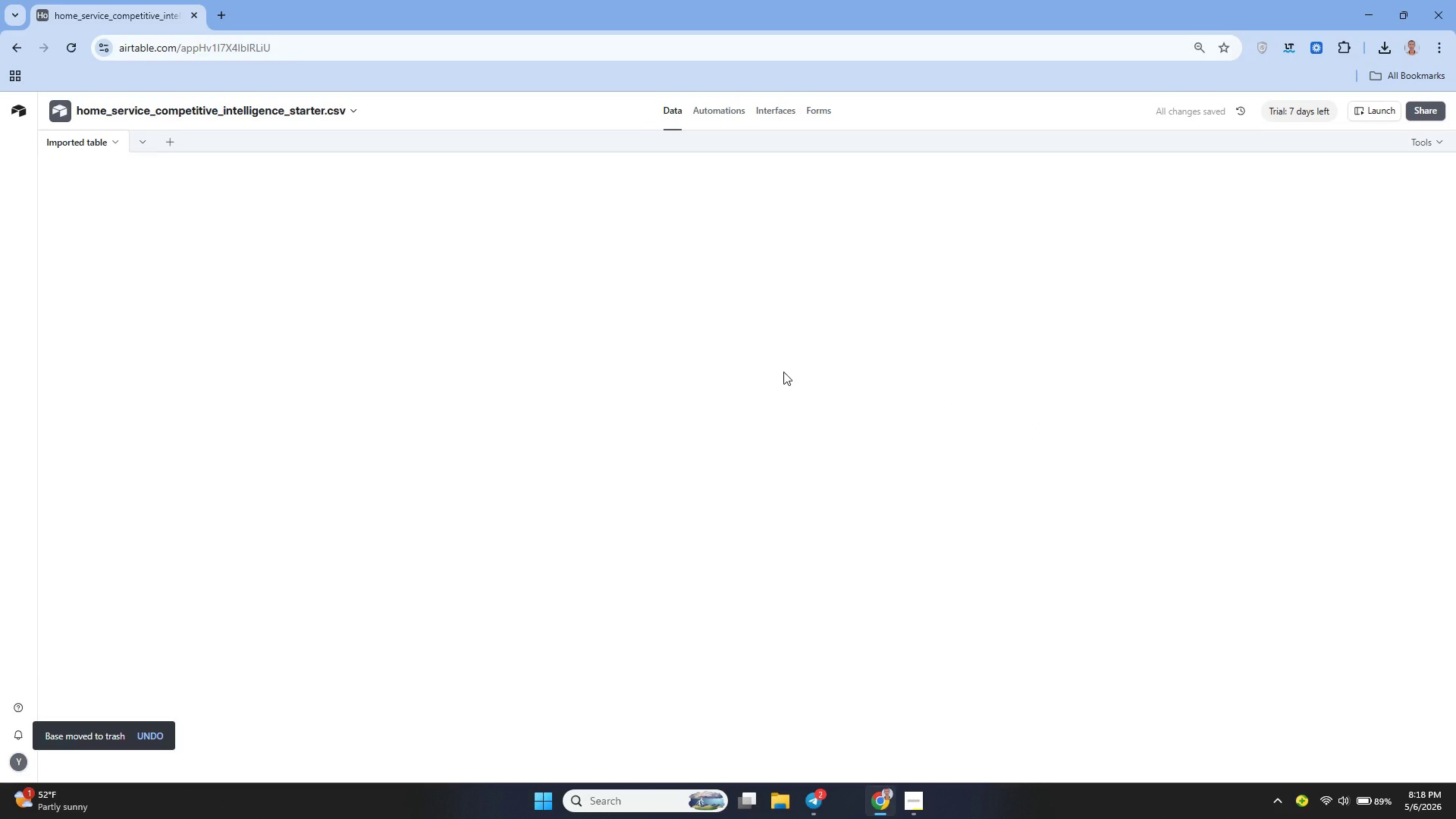 
left_click([303, 114])
 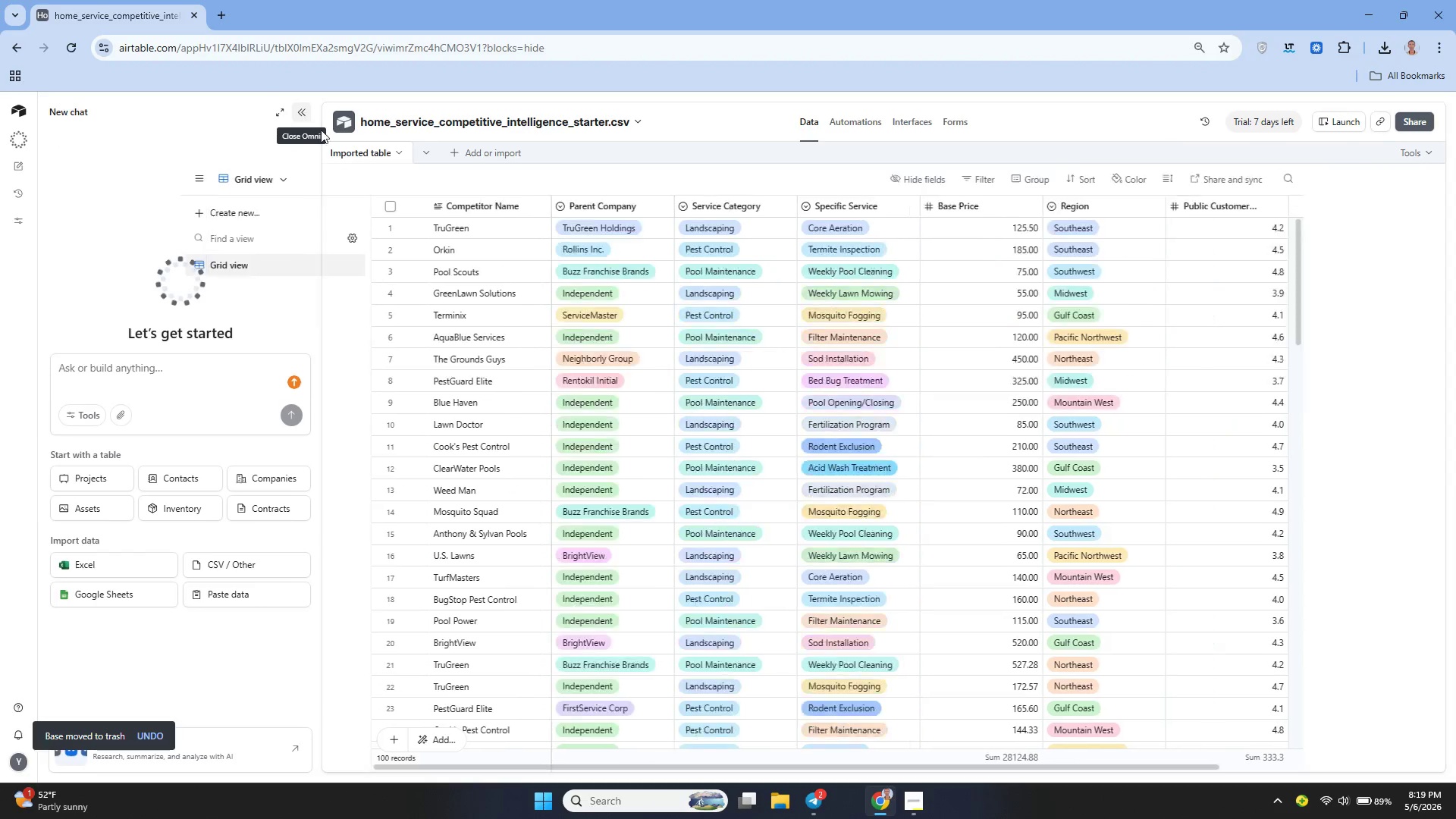 
mouse_move([369, 165])
 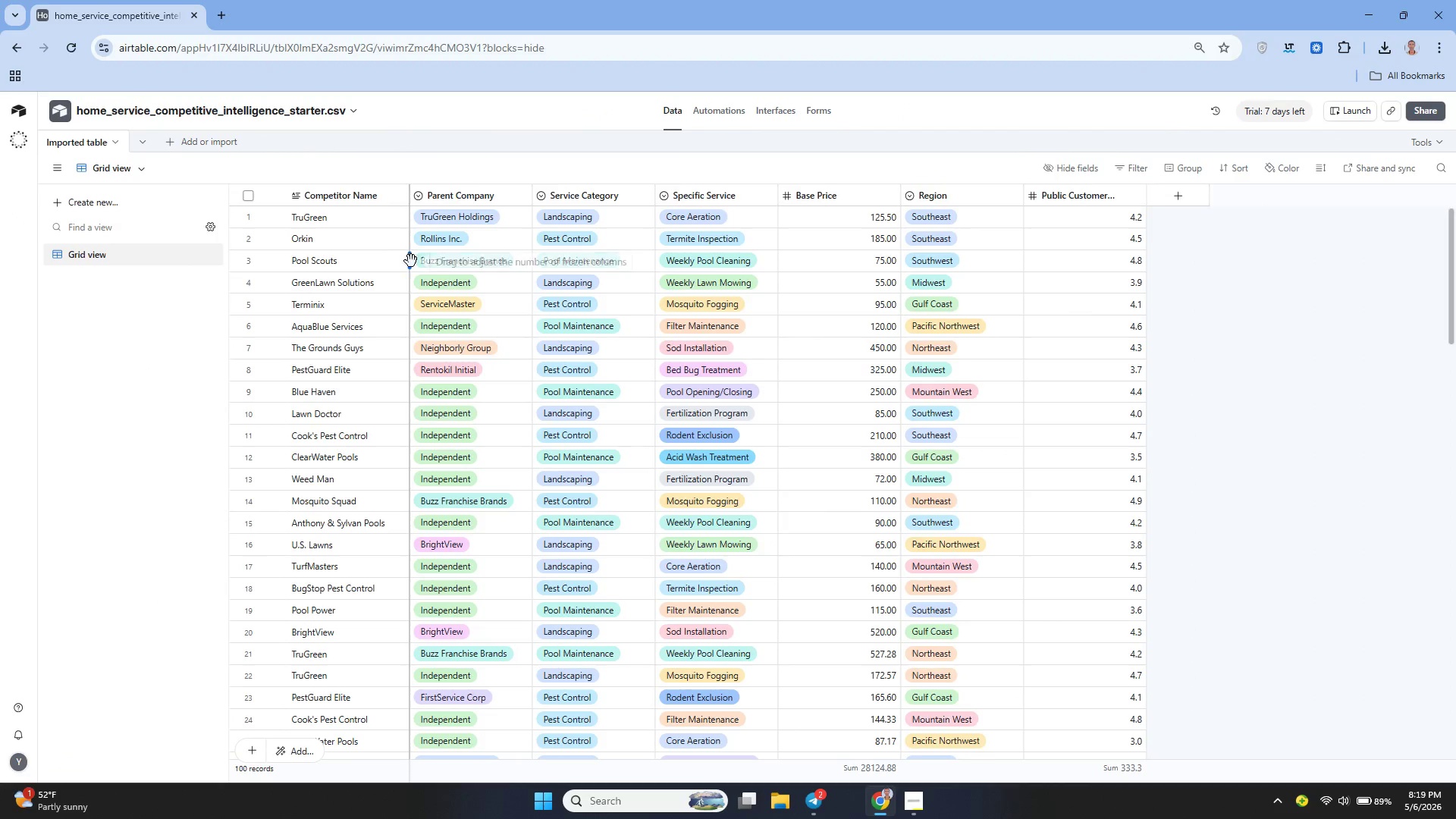 
mouse_move([455, 300])
 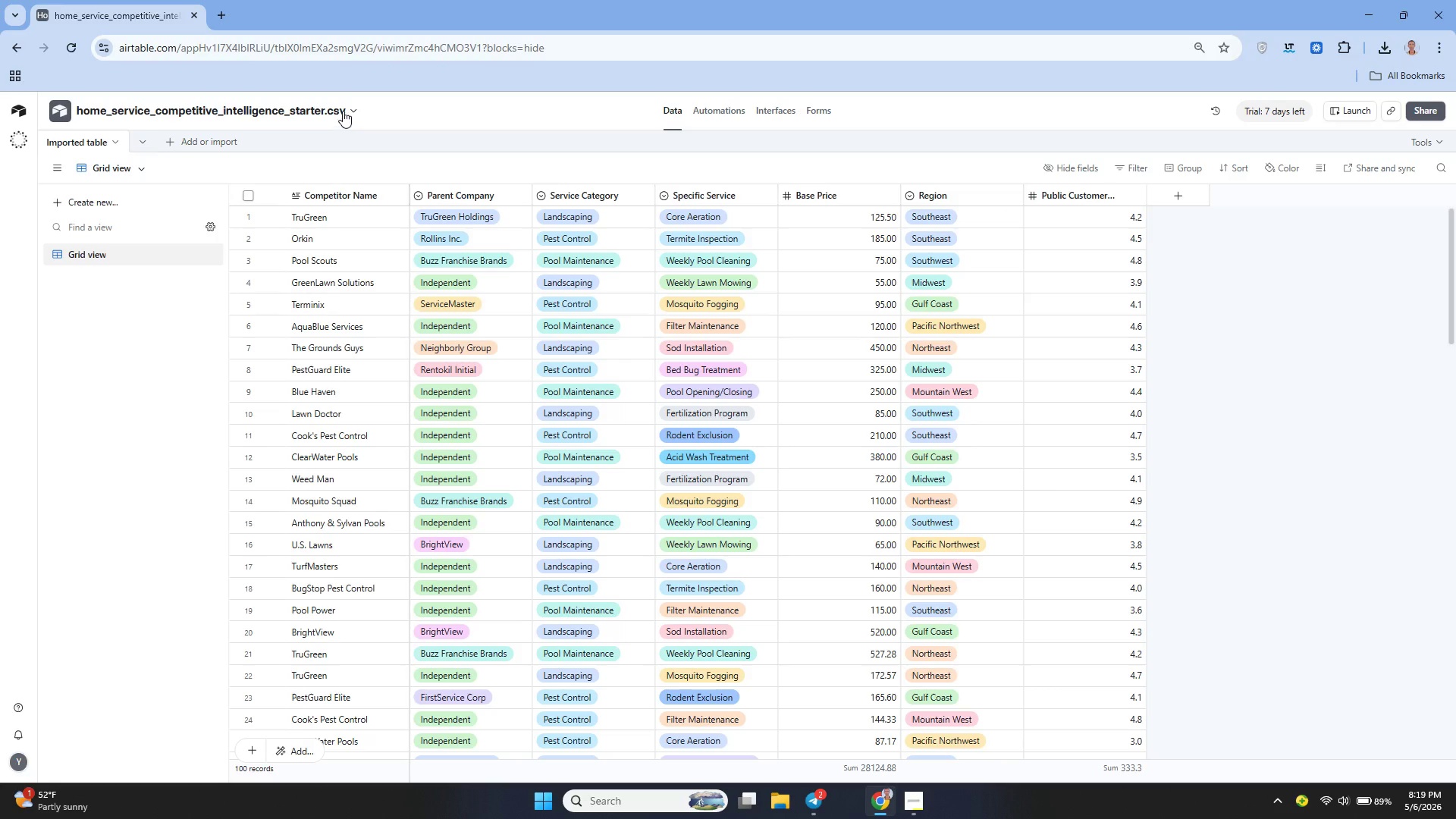 
left_click([342, 108])
 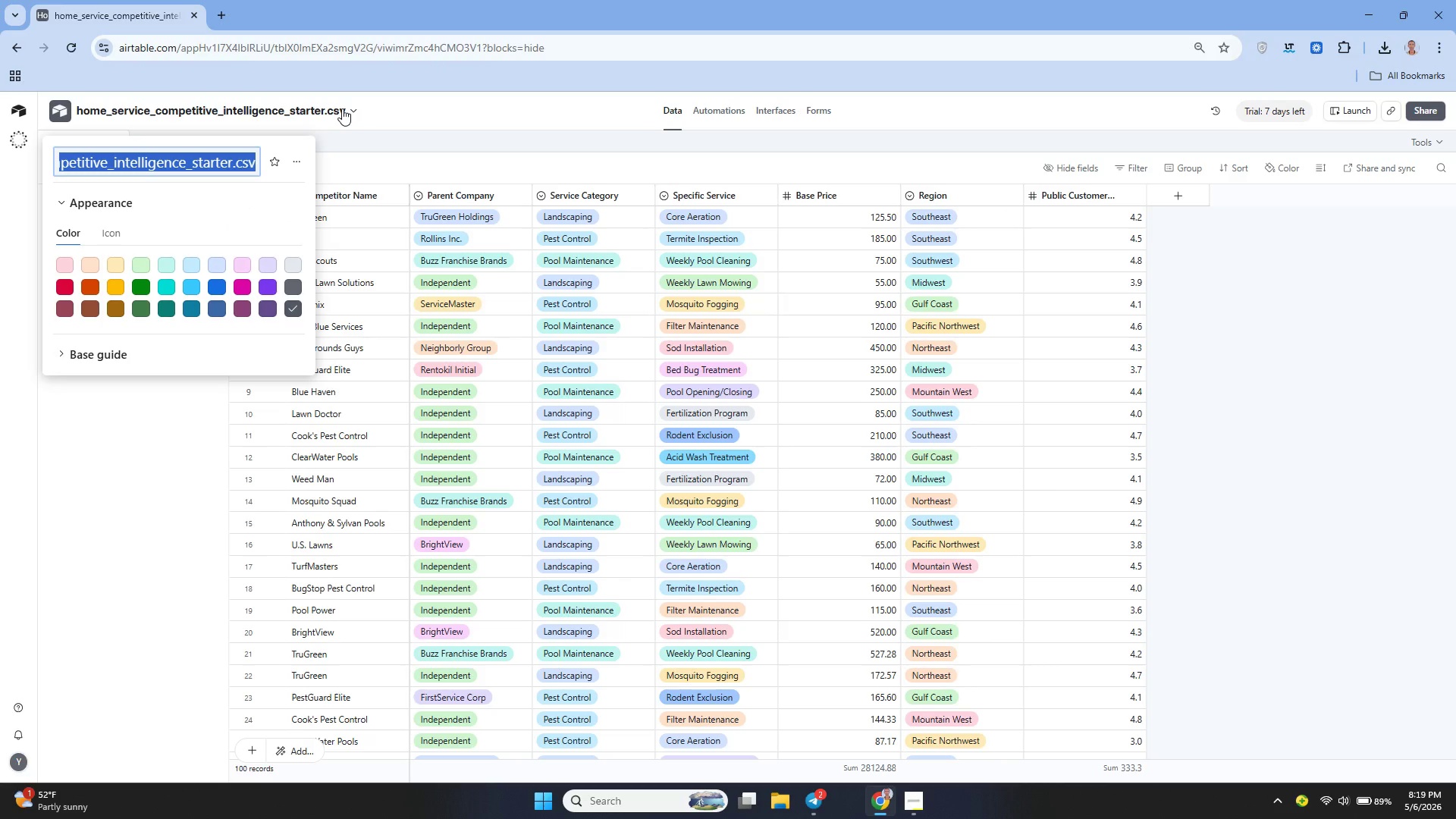 
key(Backspace)
type(GreenVIew Marketing - Home Man)
key(Backspace)
type(intenance Competitive Intelligence Matrix)
 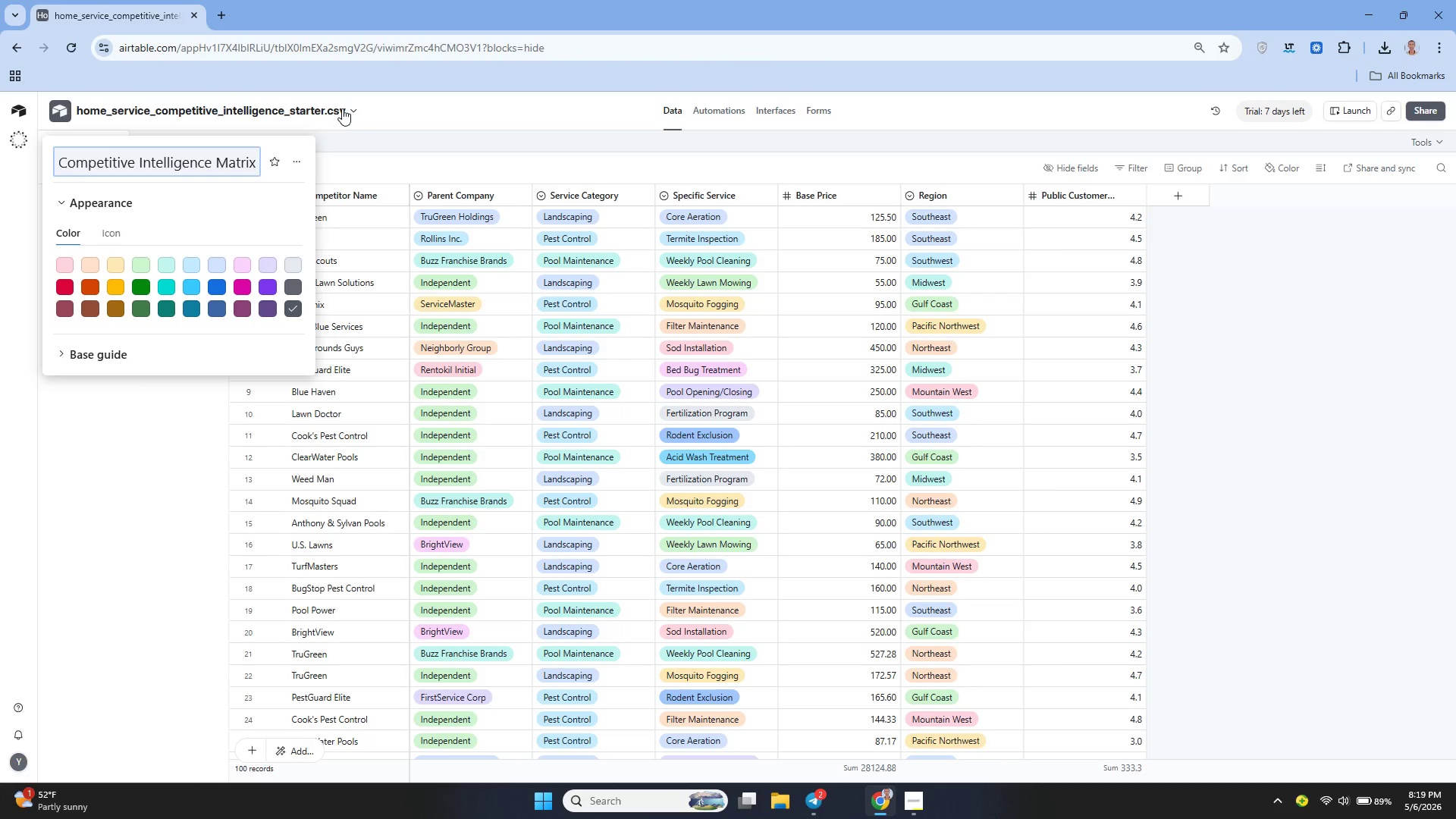 
wait(13.3)
 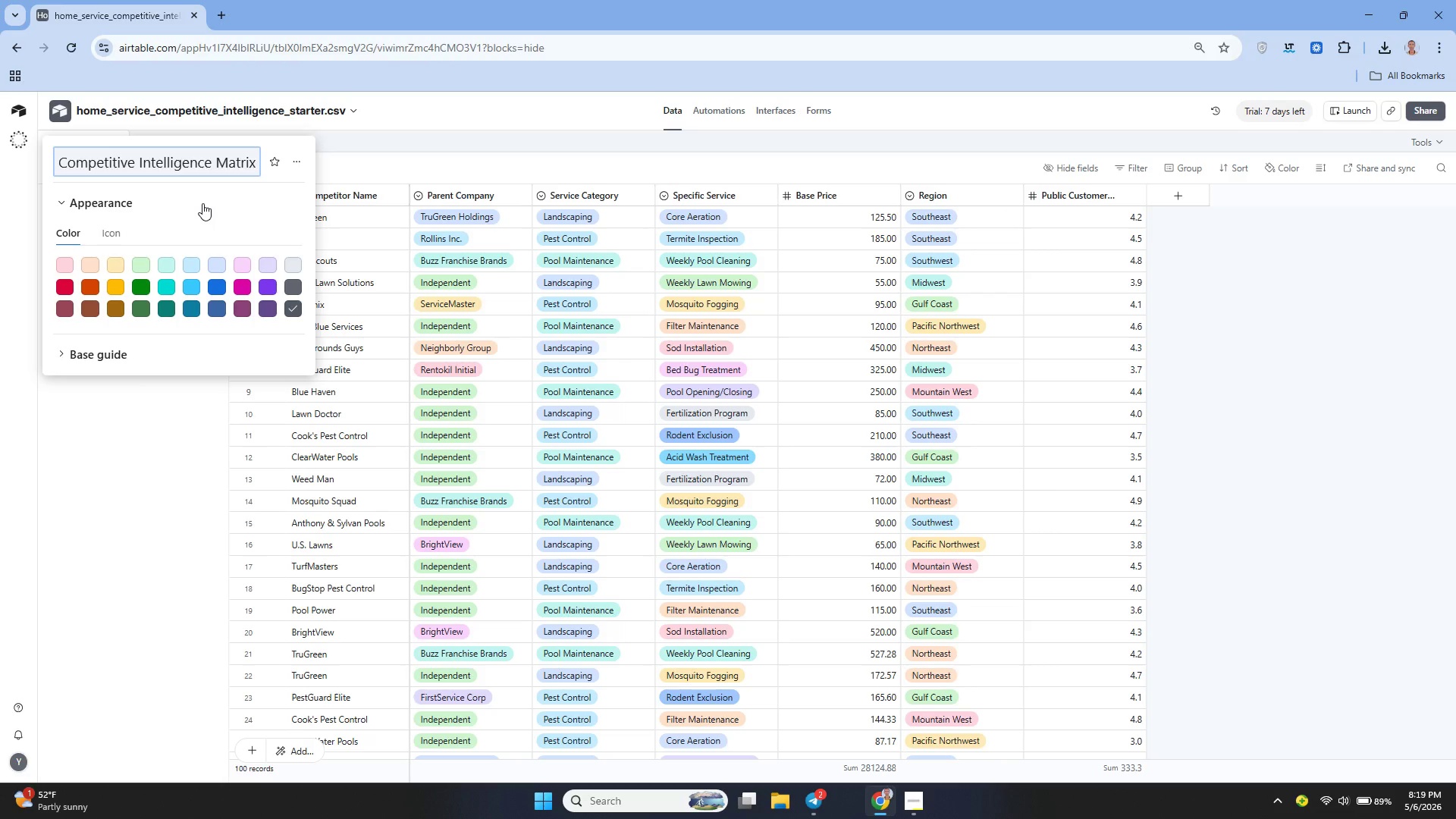 
key(Enter)
 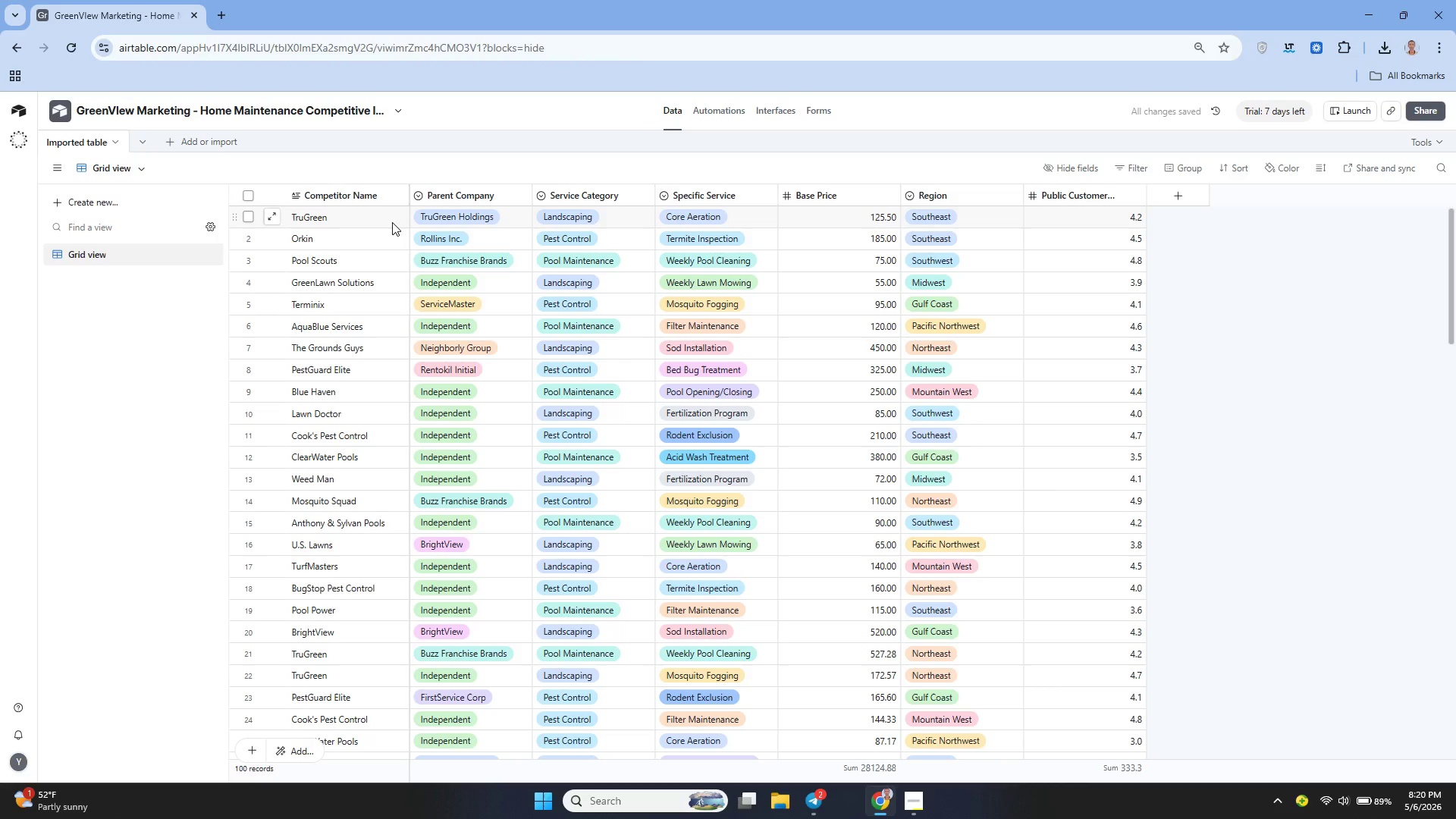 
wait(7.09)
 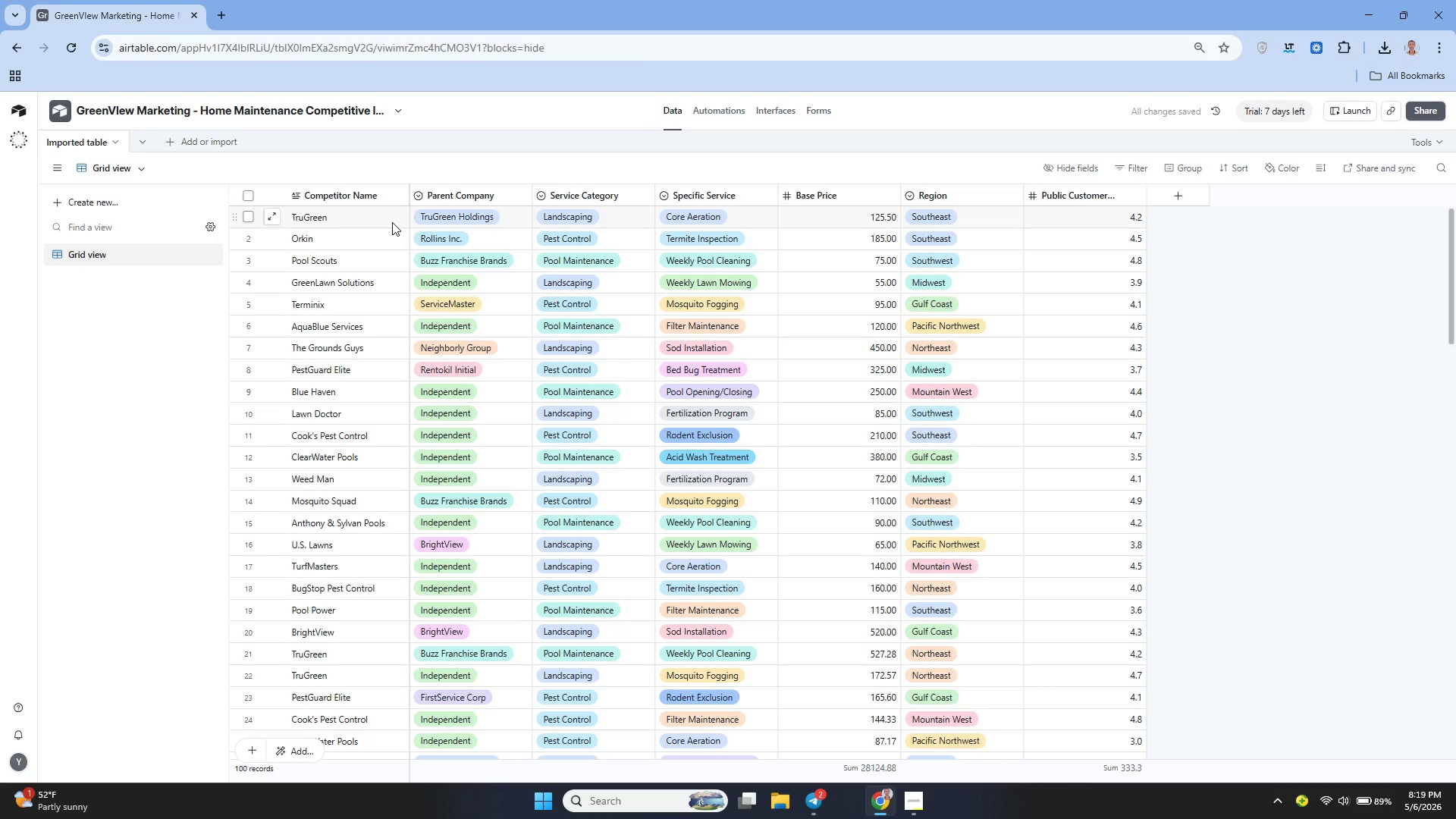 
left_click([114, 136])
 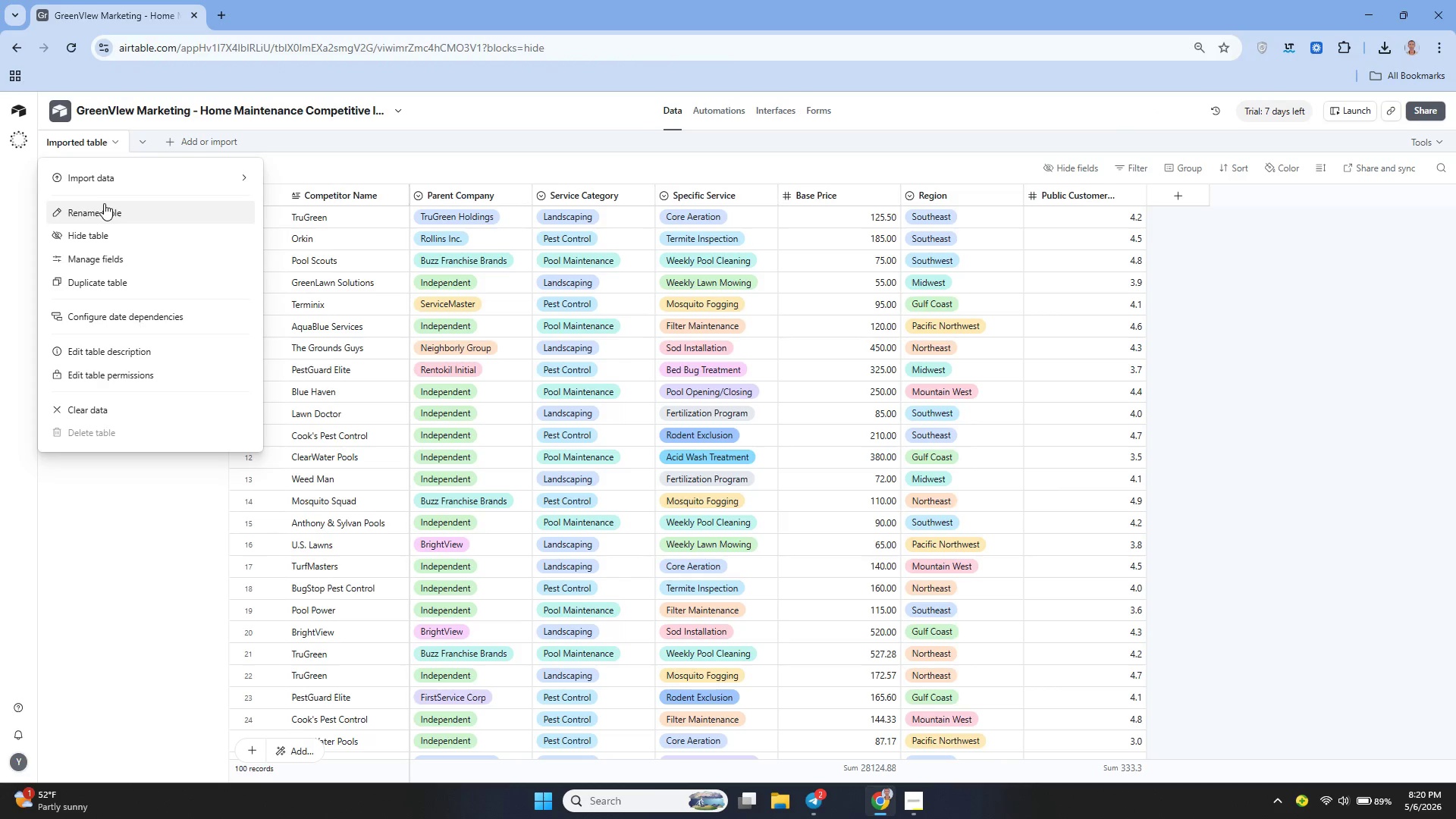 
left_click([101, 205])
 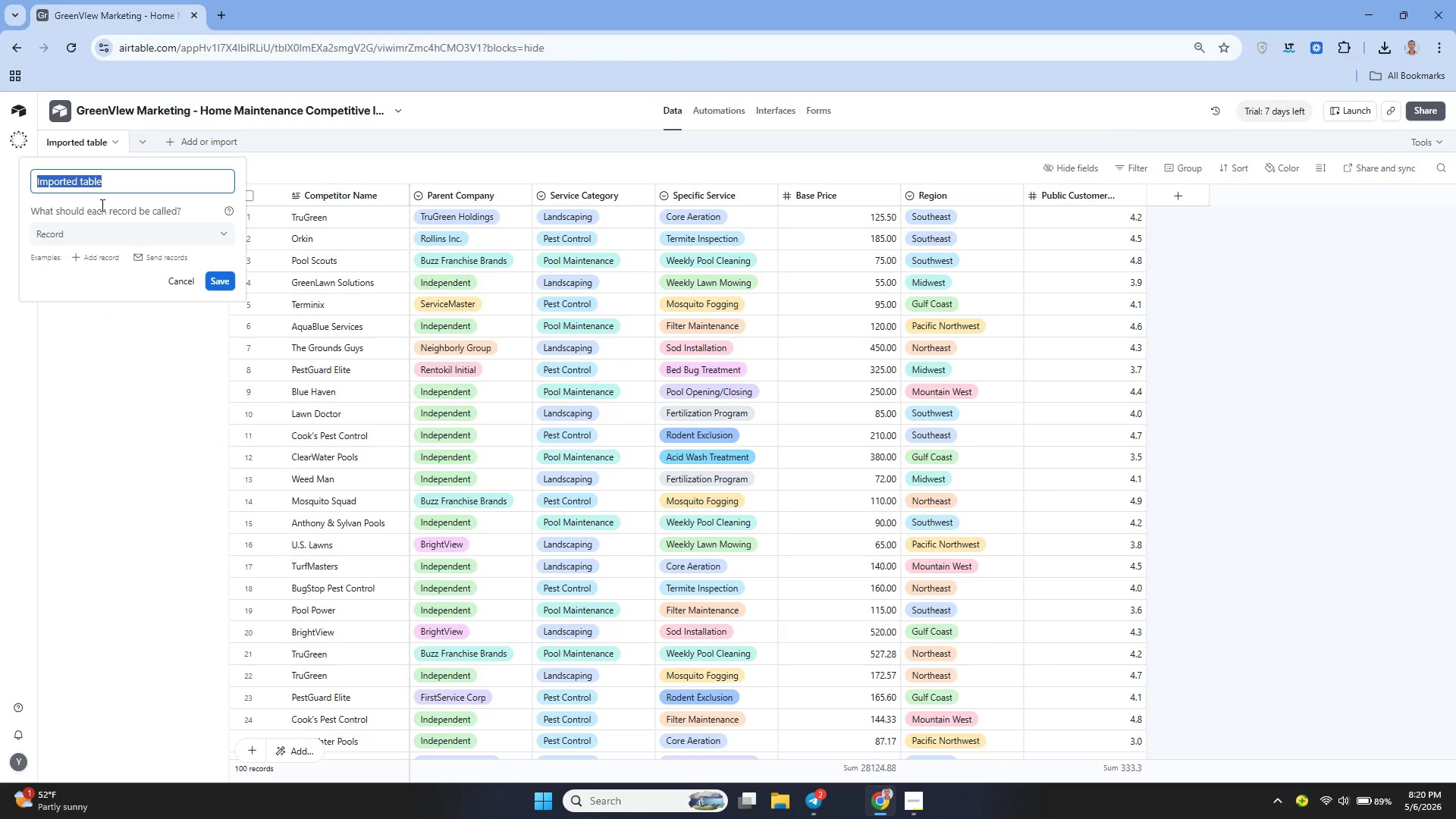 
key(Backspace)
type(Services)
 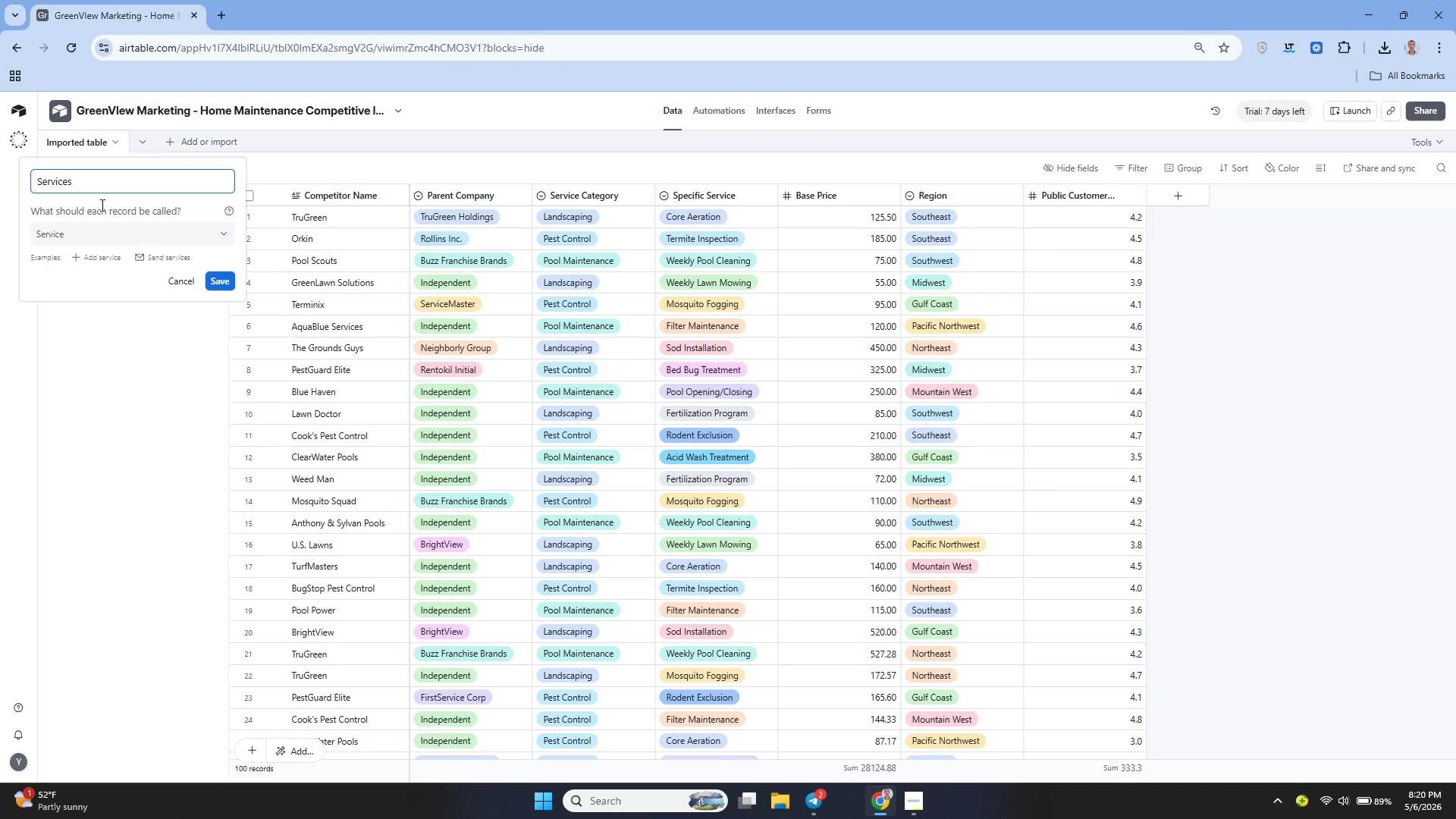 
left_click([219, 281])
 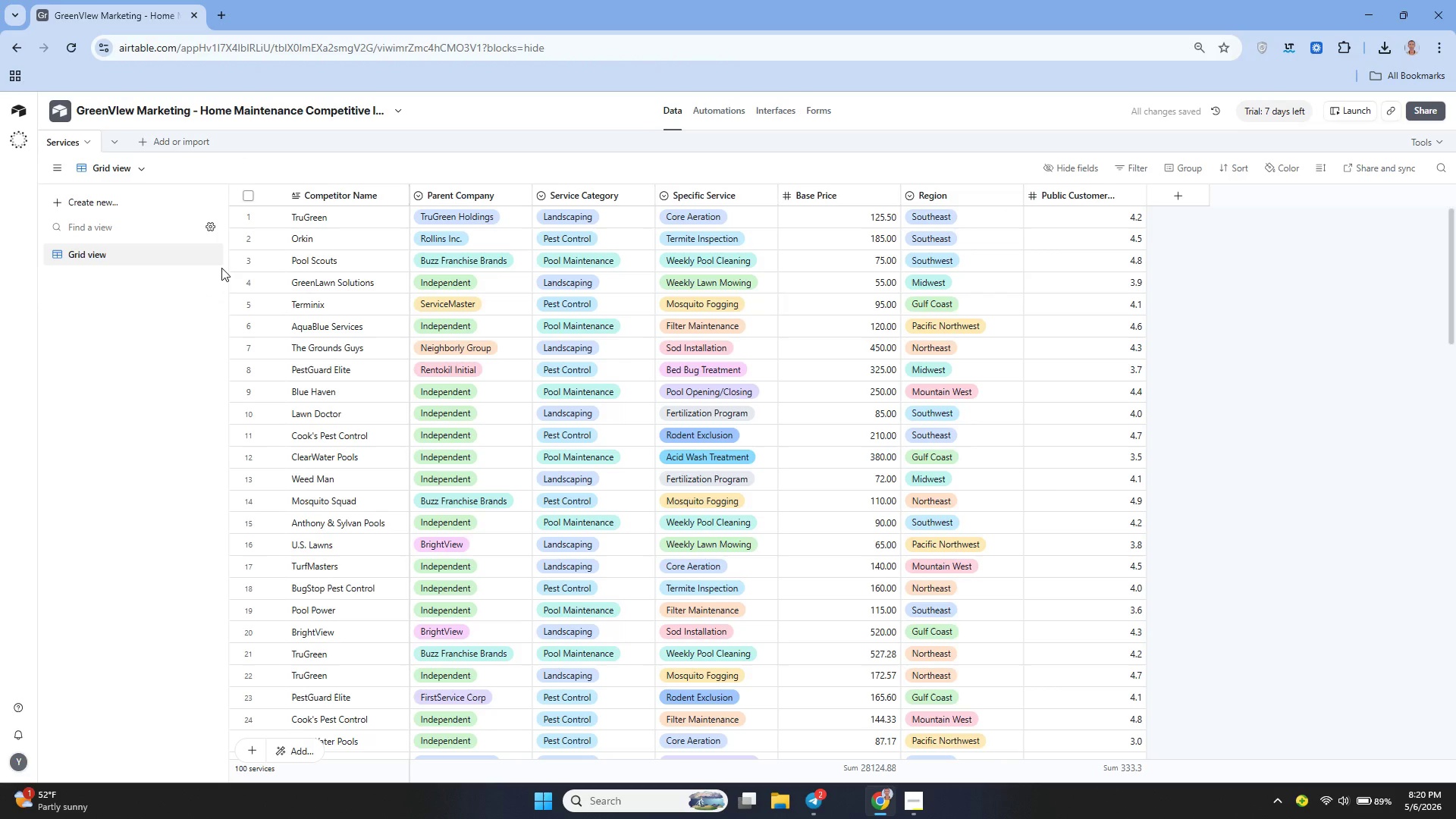 
wait(6.88)
 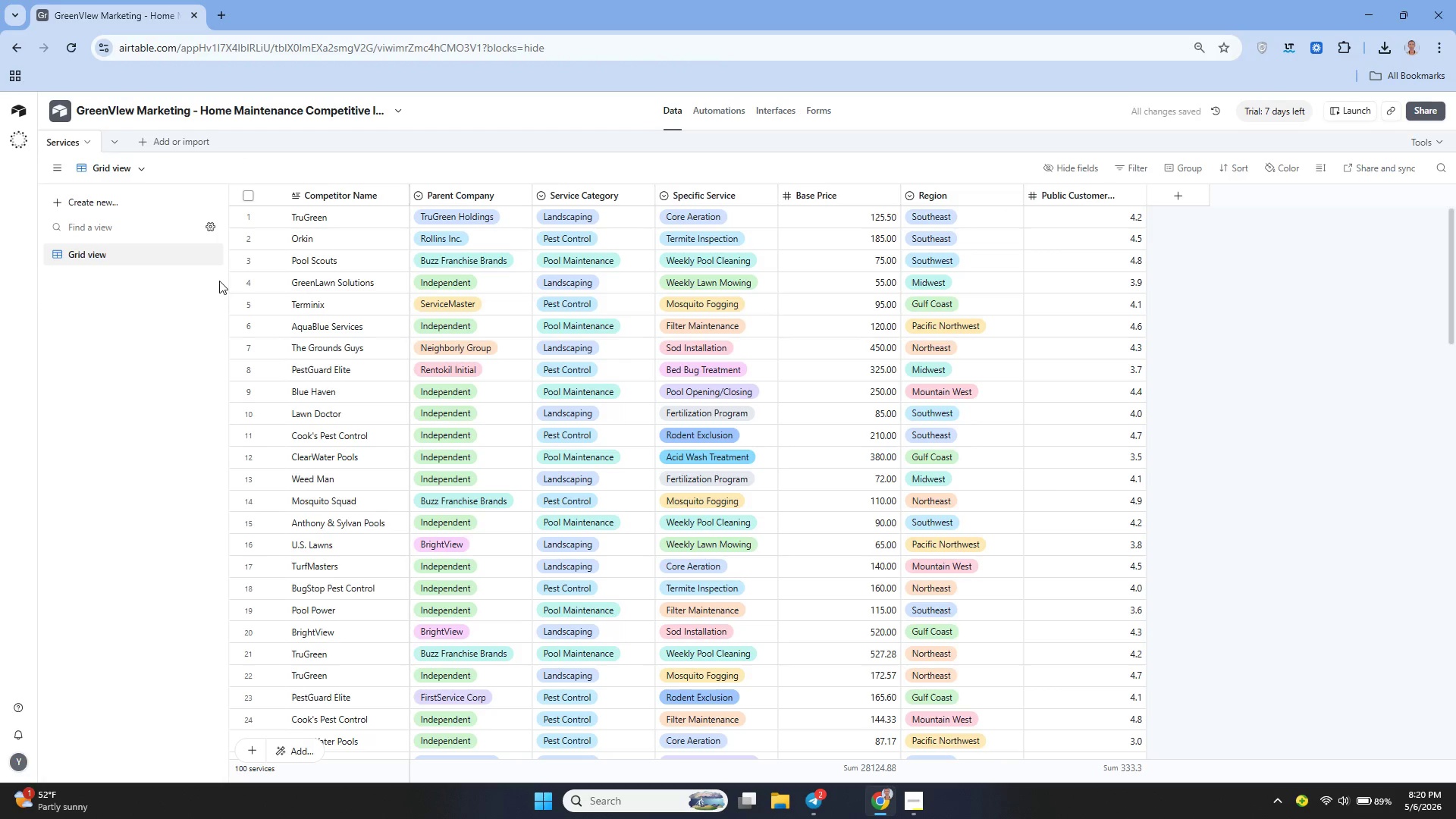 
left_click([394, 196])
 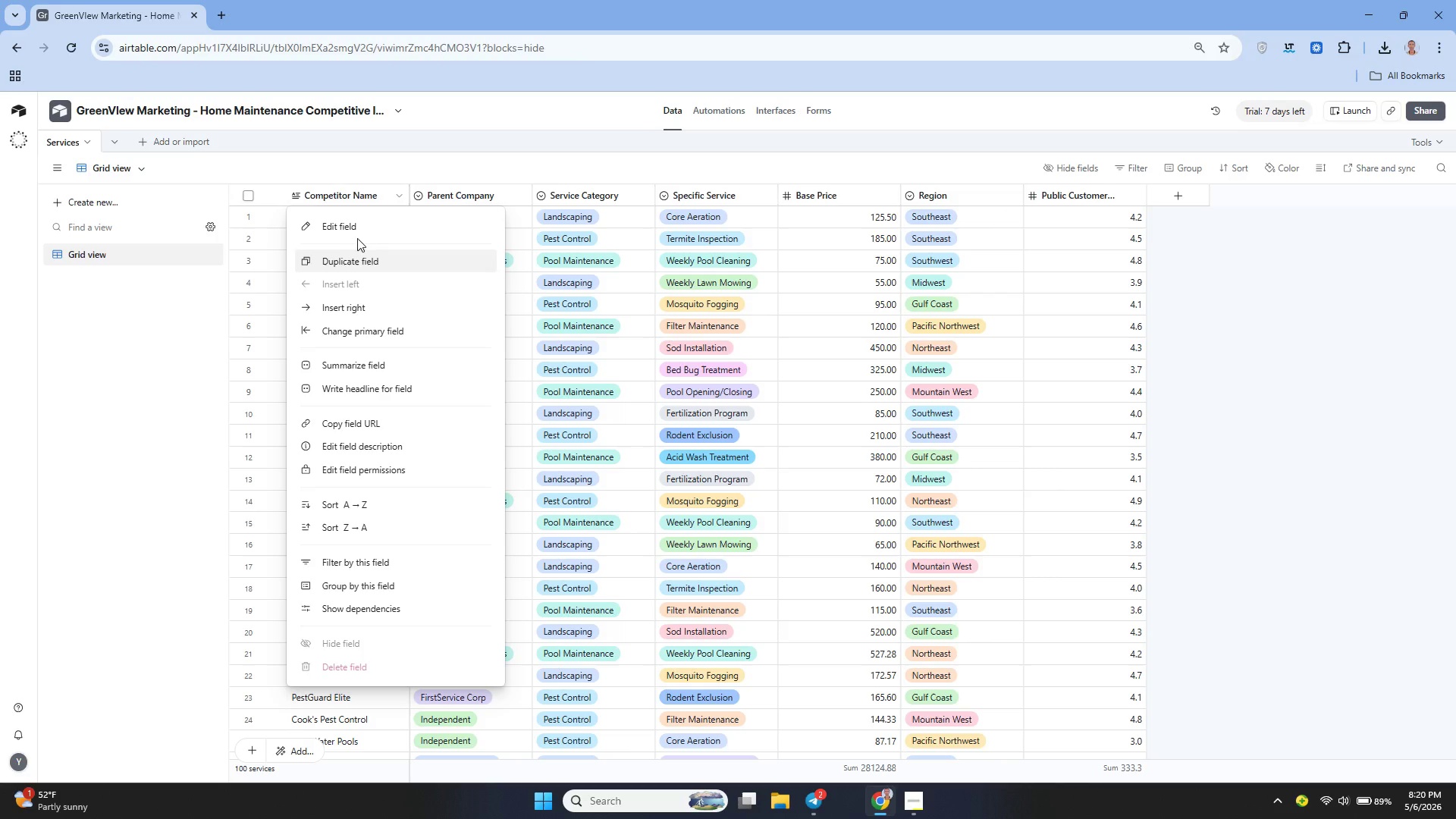 
left_click([355, 234])
 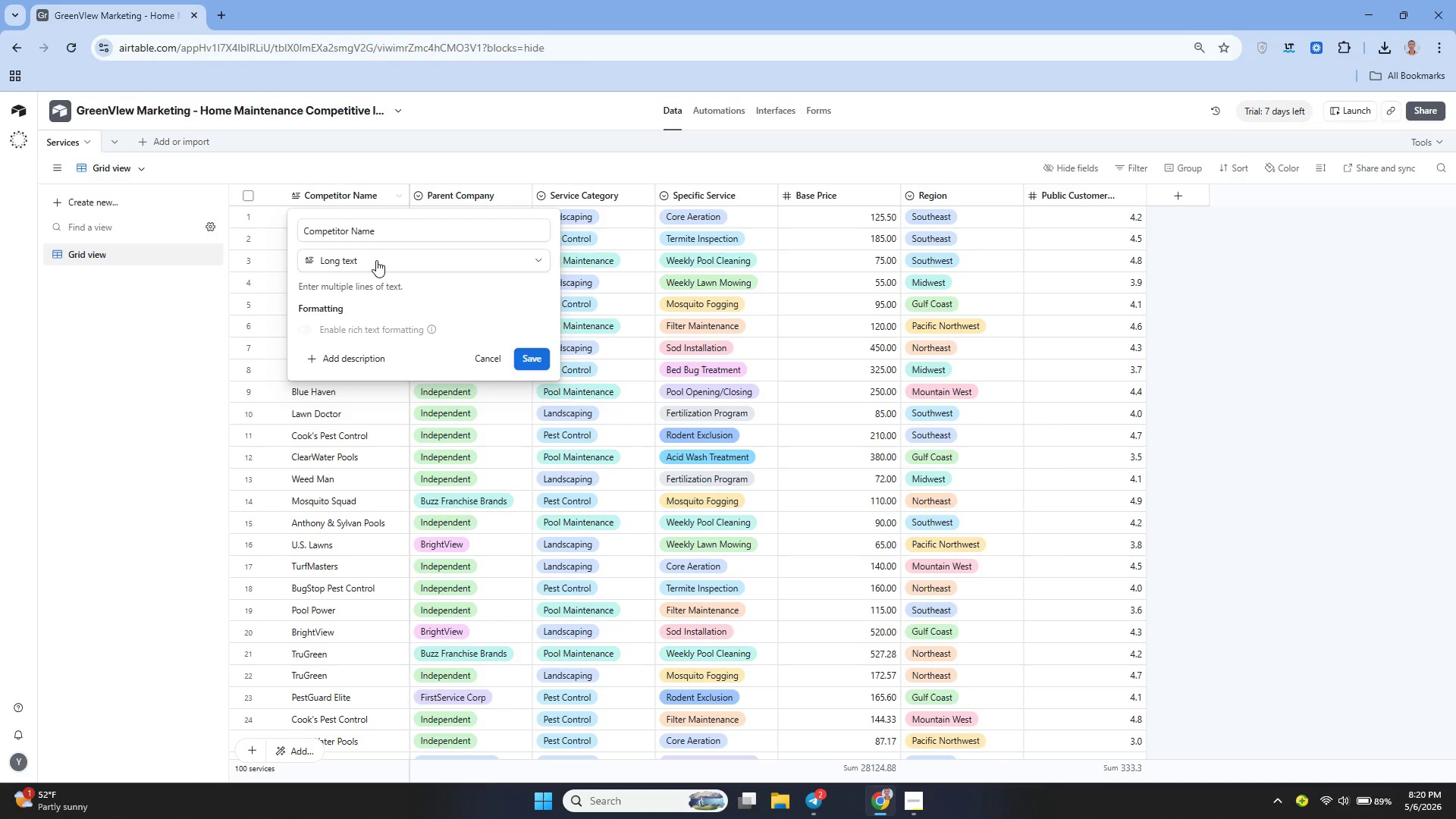 
left_click([388, 270])
 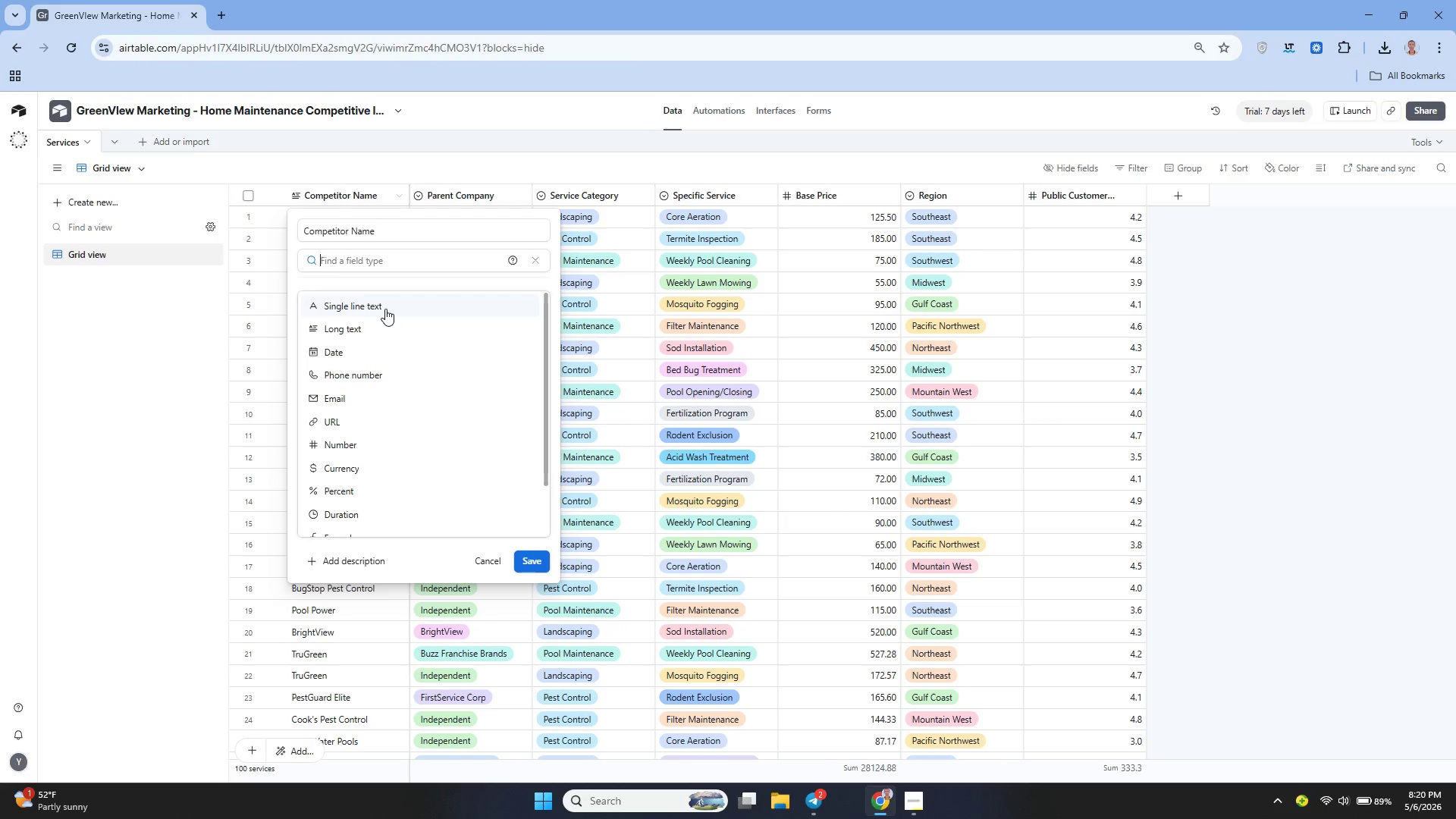 
left_click([374, 309])
 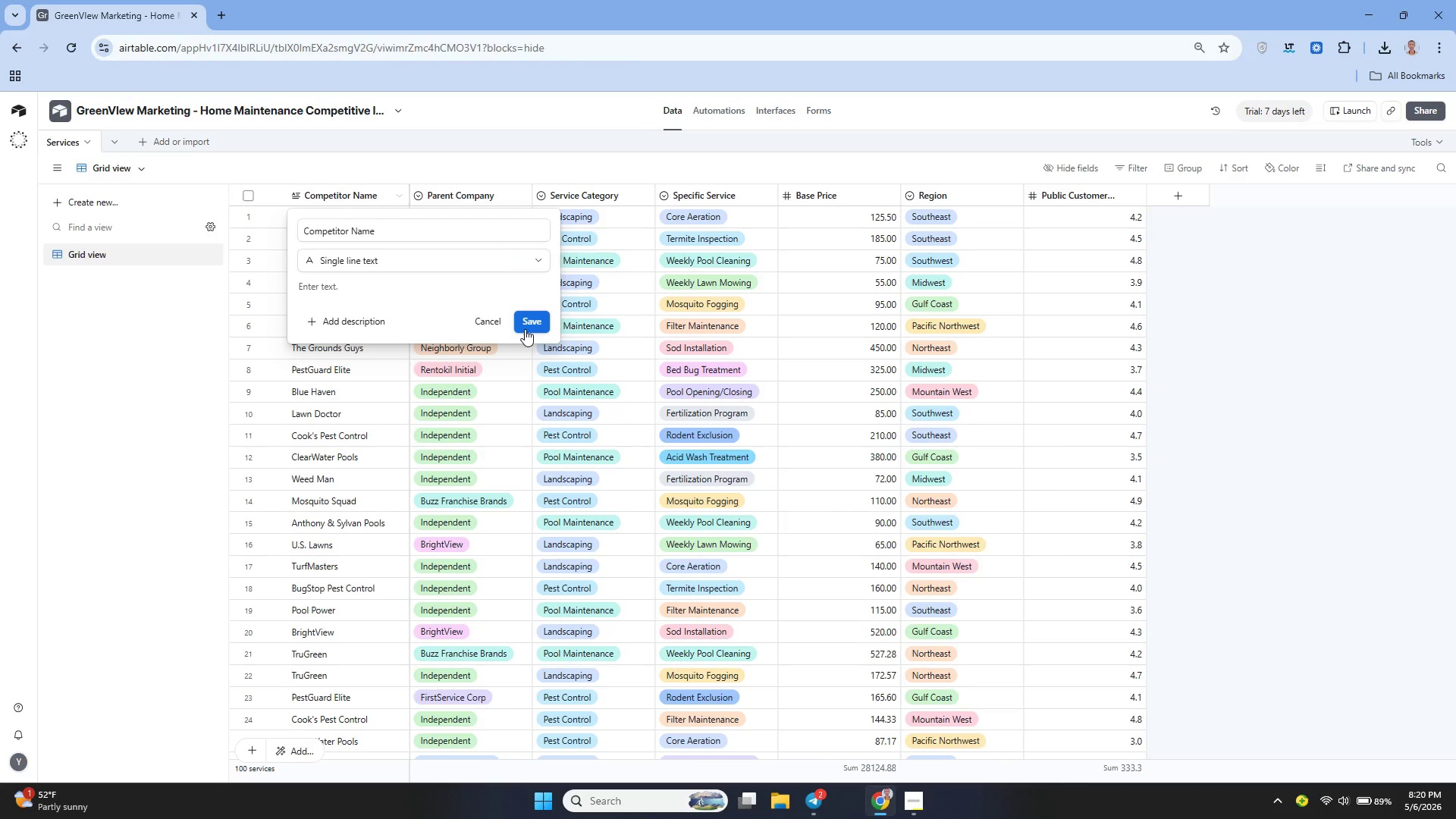 
left_click([530, 322])
 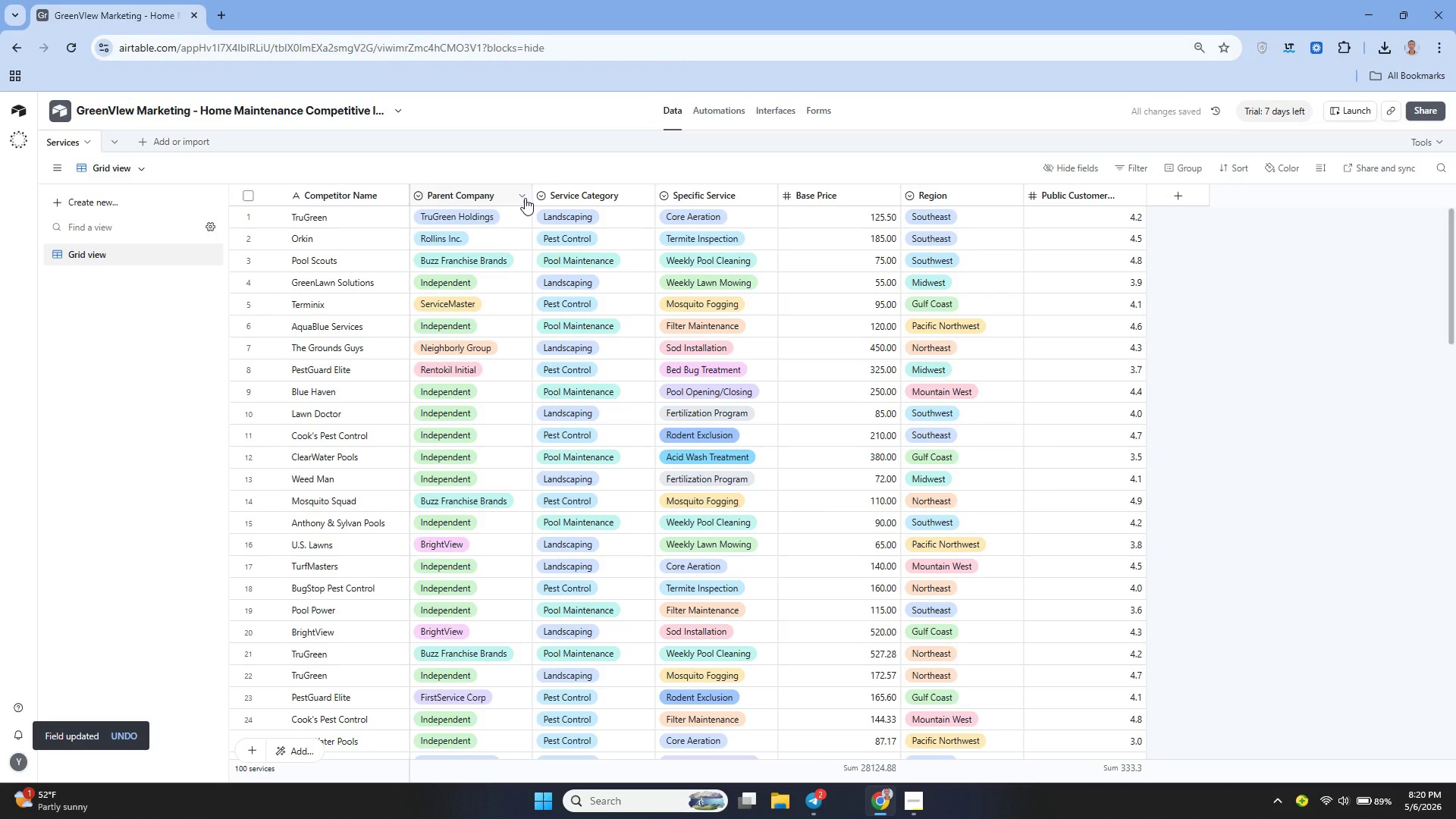 
left_click([525, 198])
 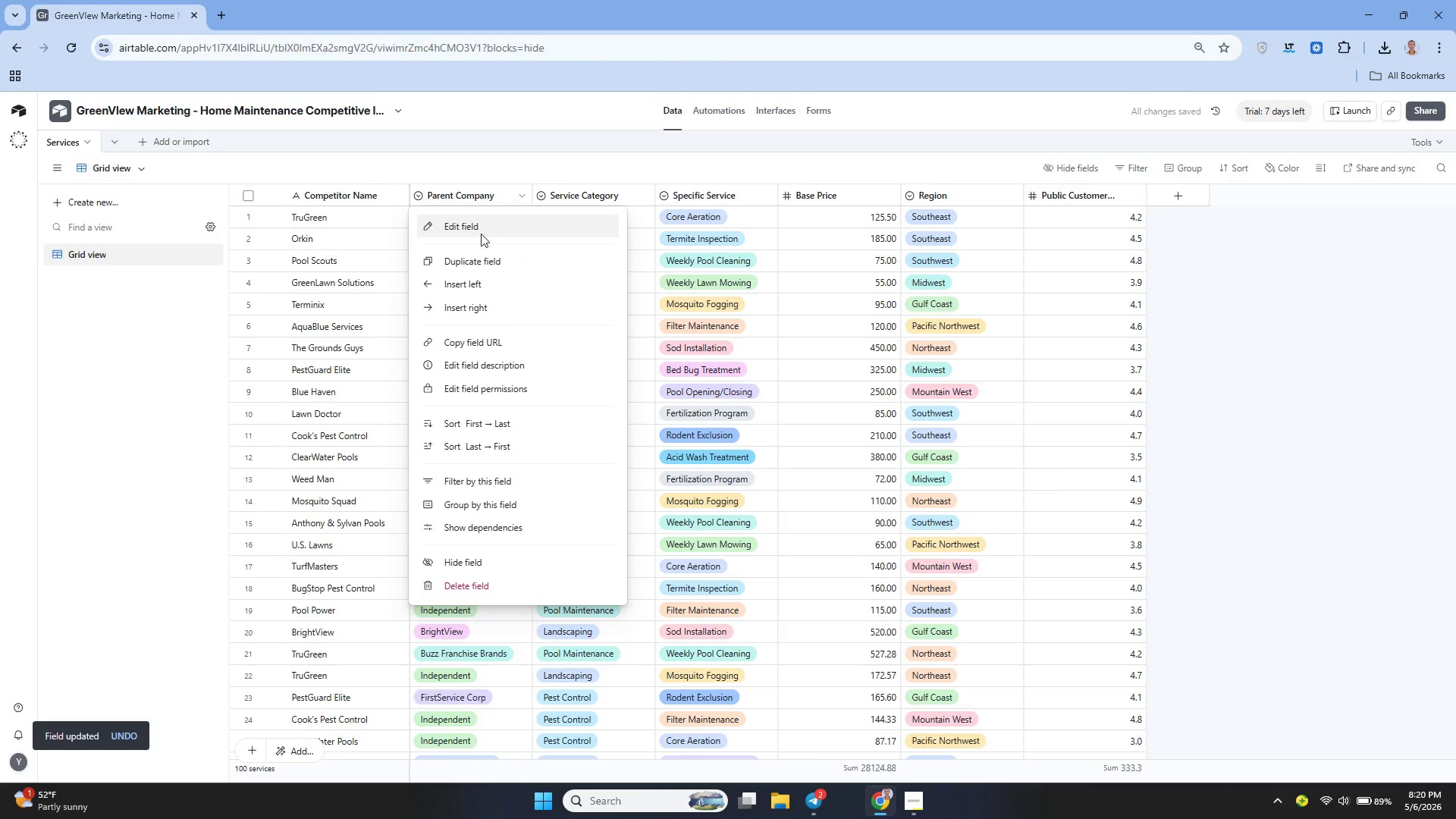 
left_click([475, 227])
 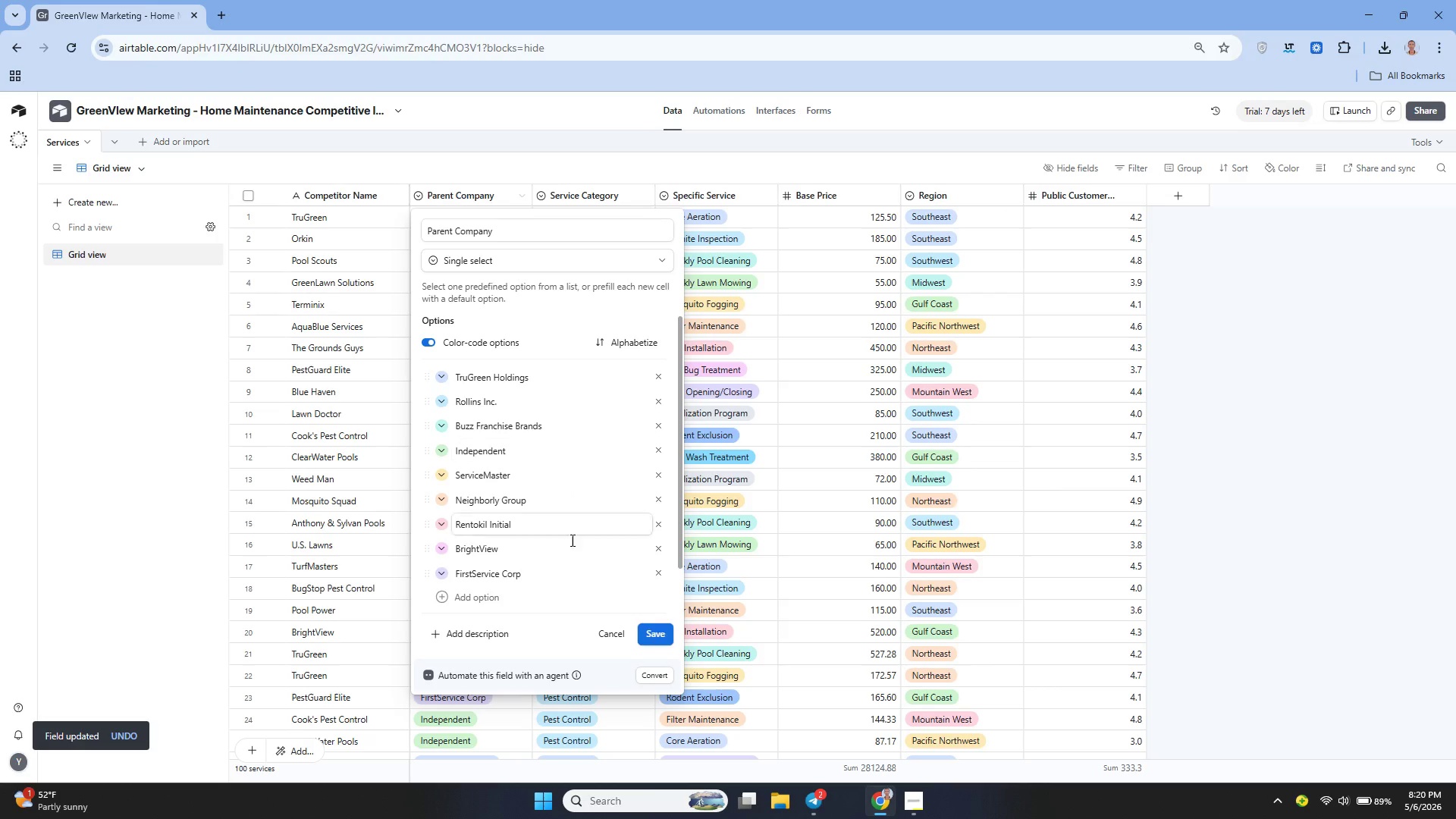 
left_click([598, 639])
 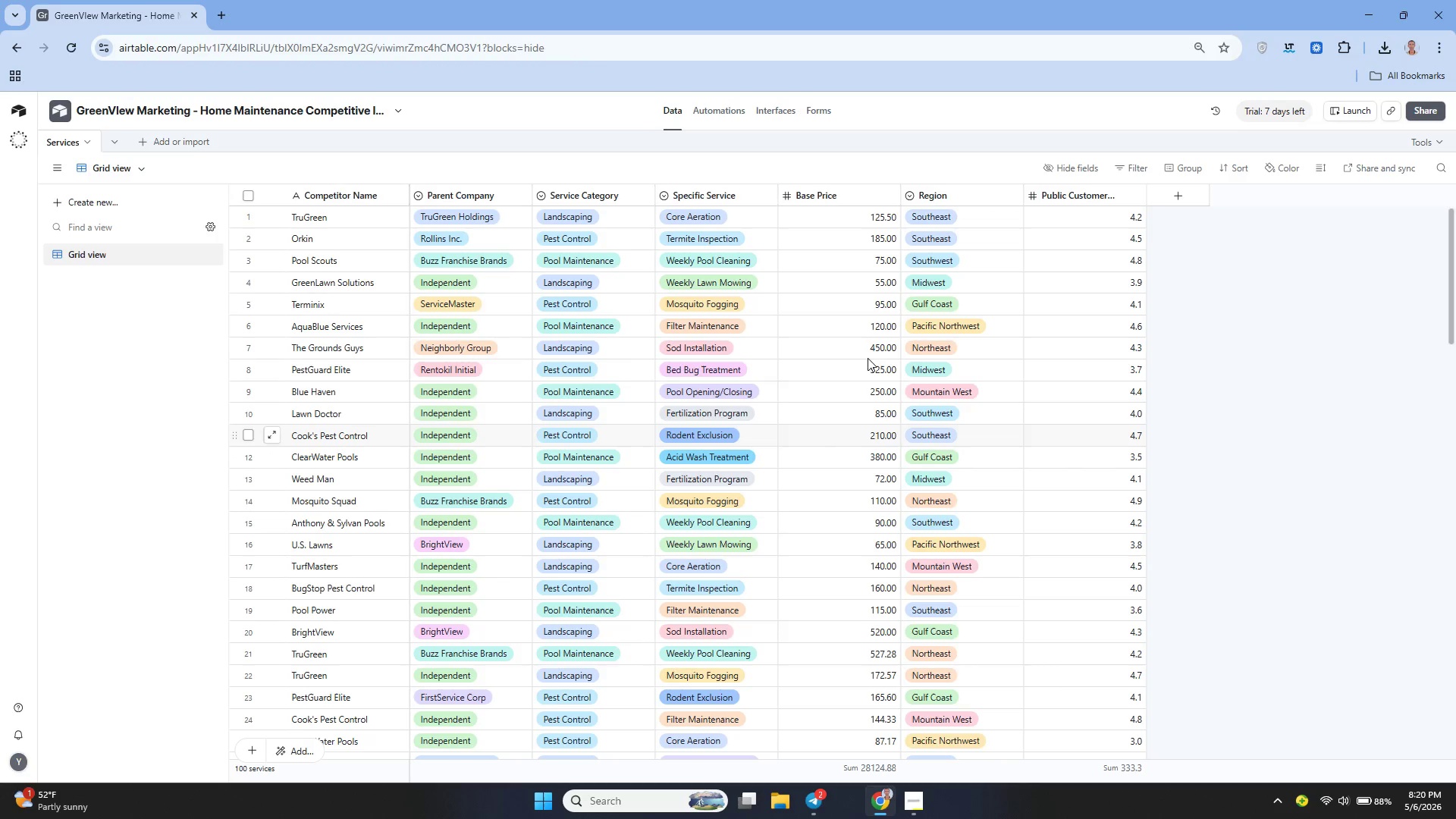 
wait(8.02)
 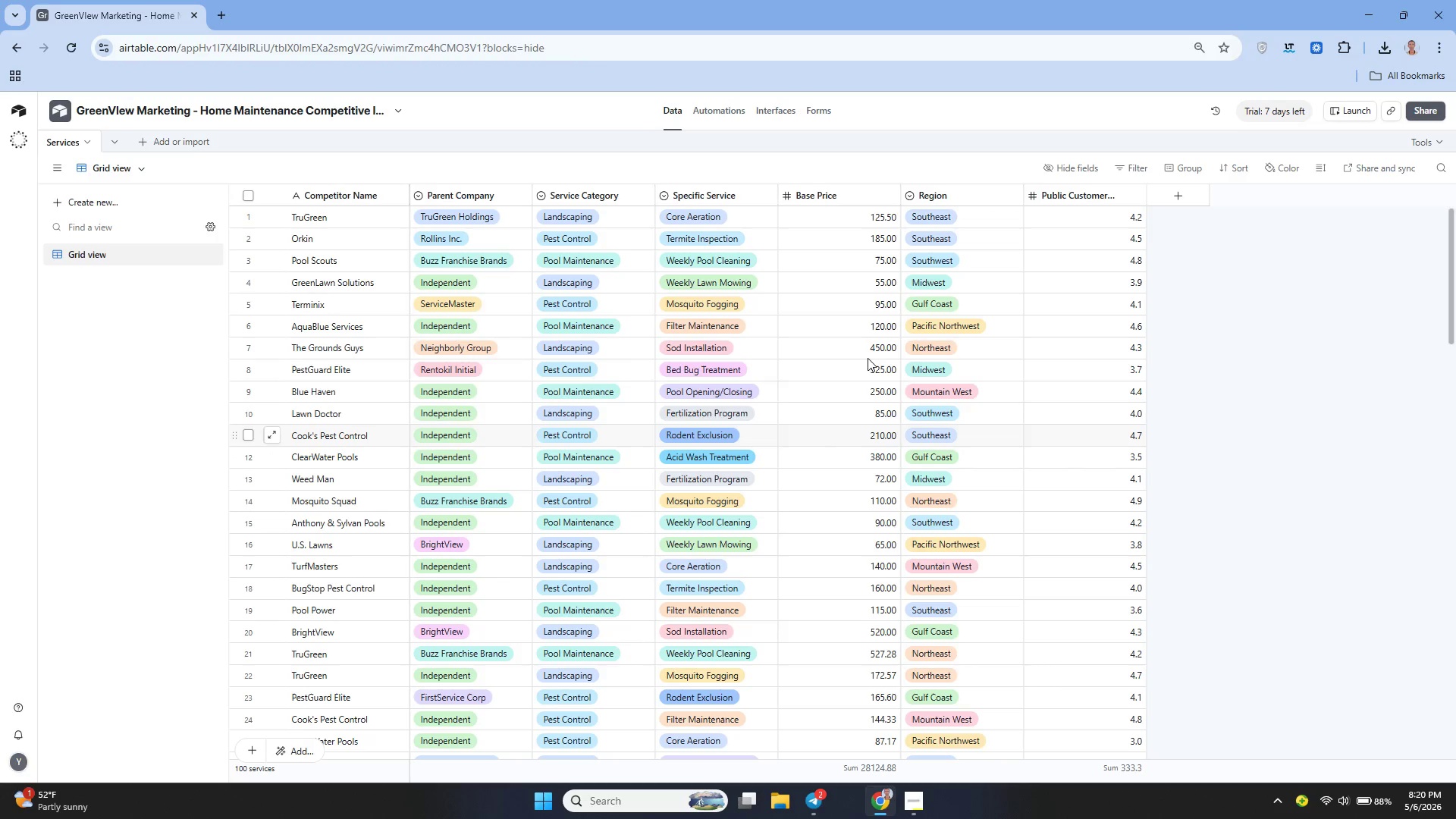 
left_click([891, 196])
 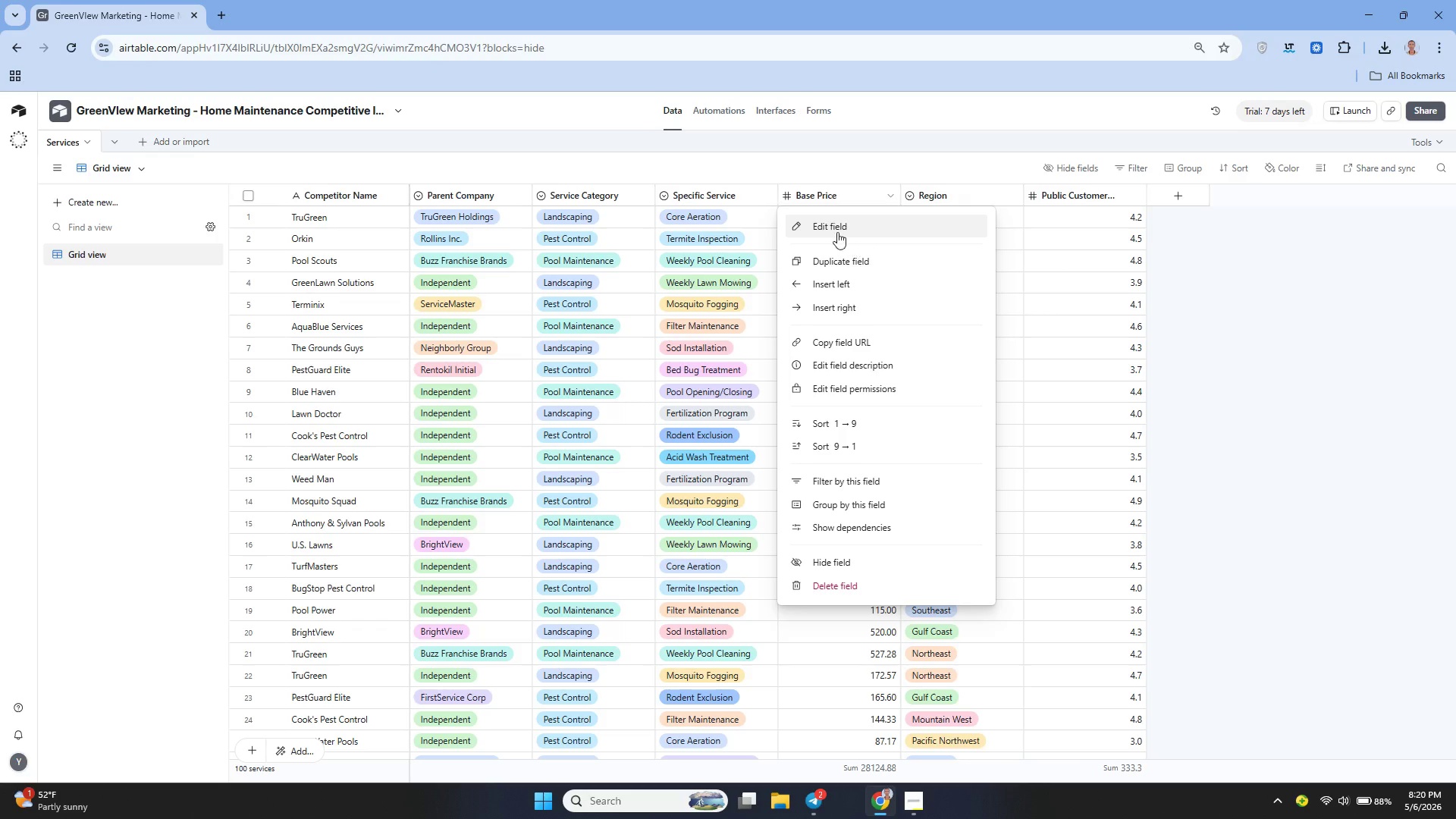 
left_click([834, 230])
 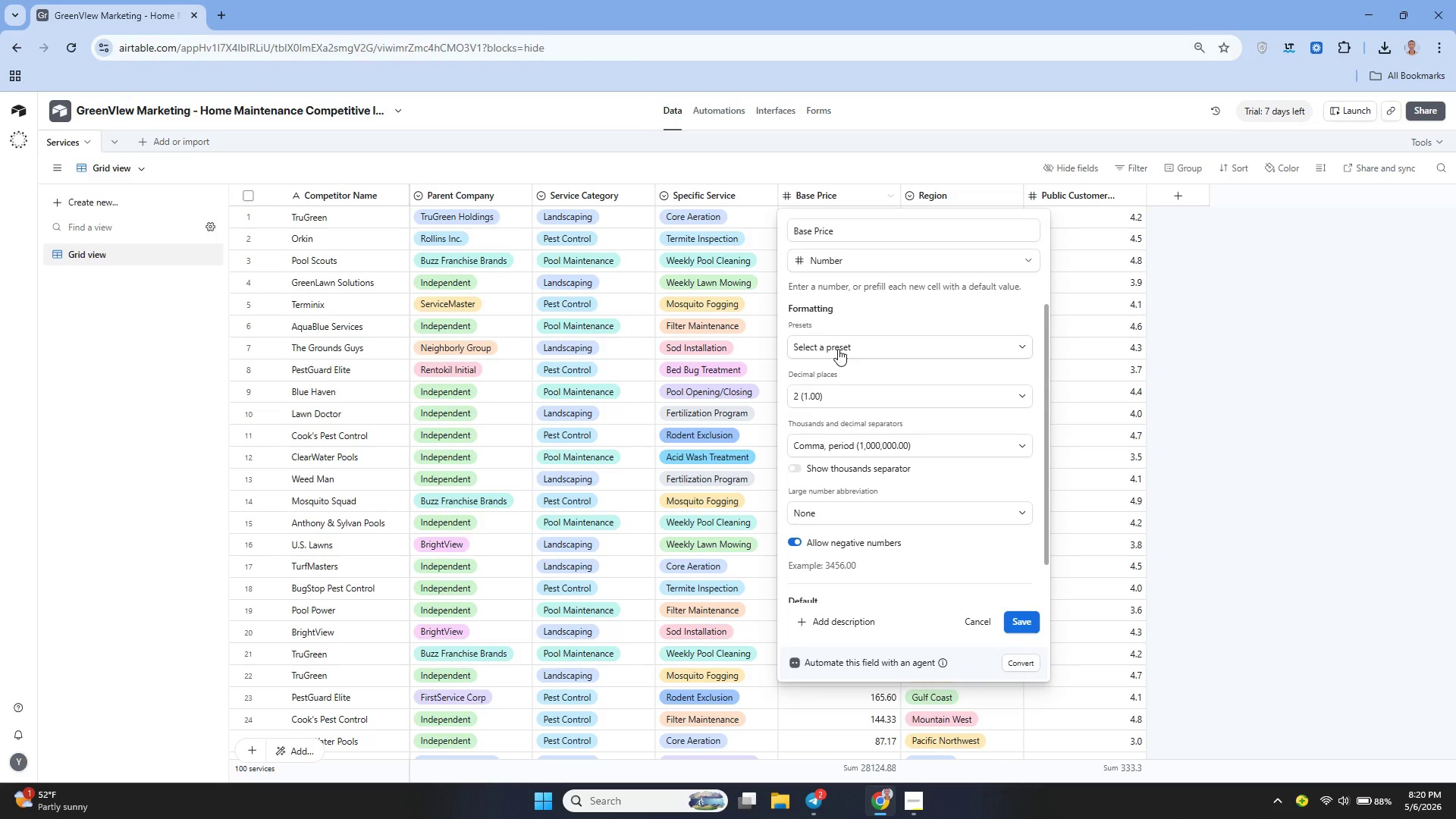 
left_click([826, 259])
 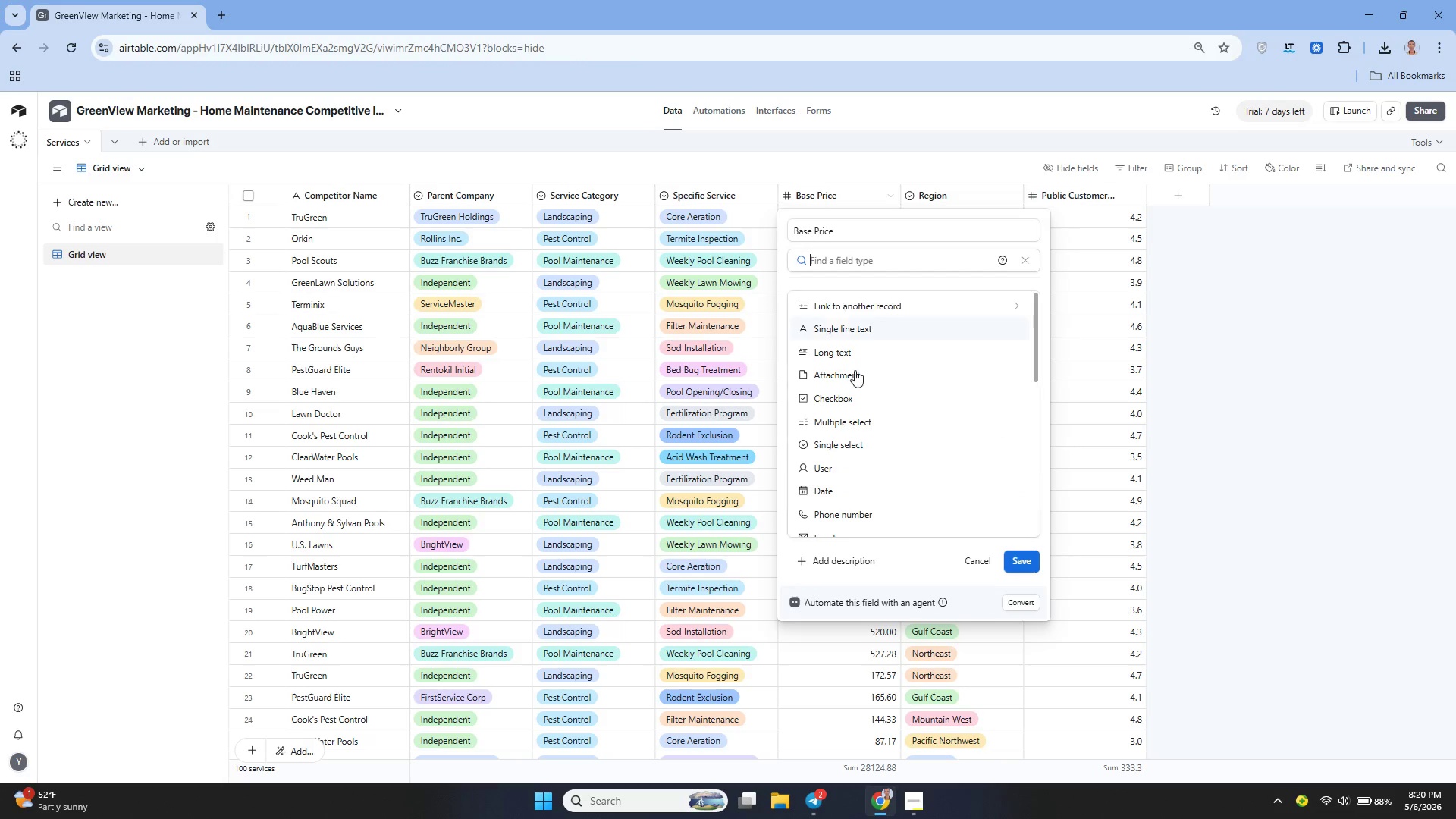 
mouse_move([862, 441])
 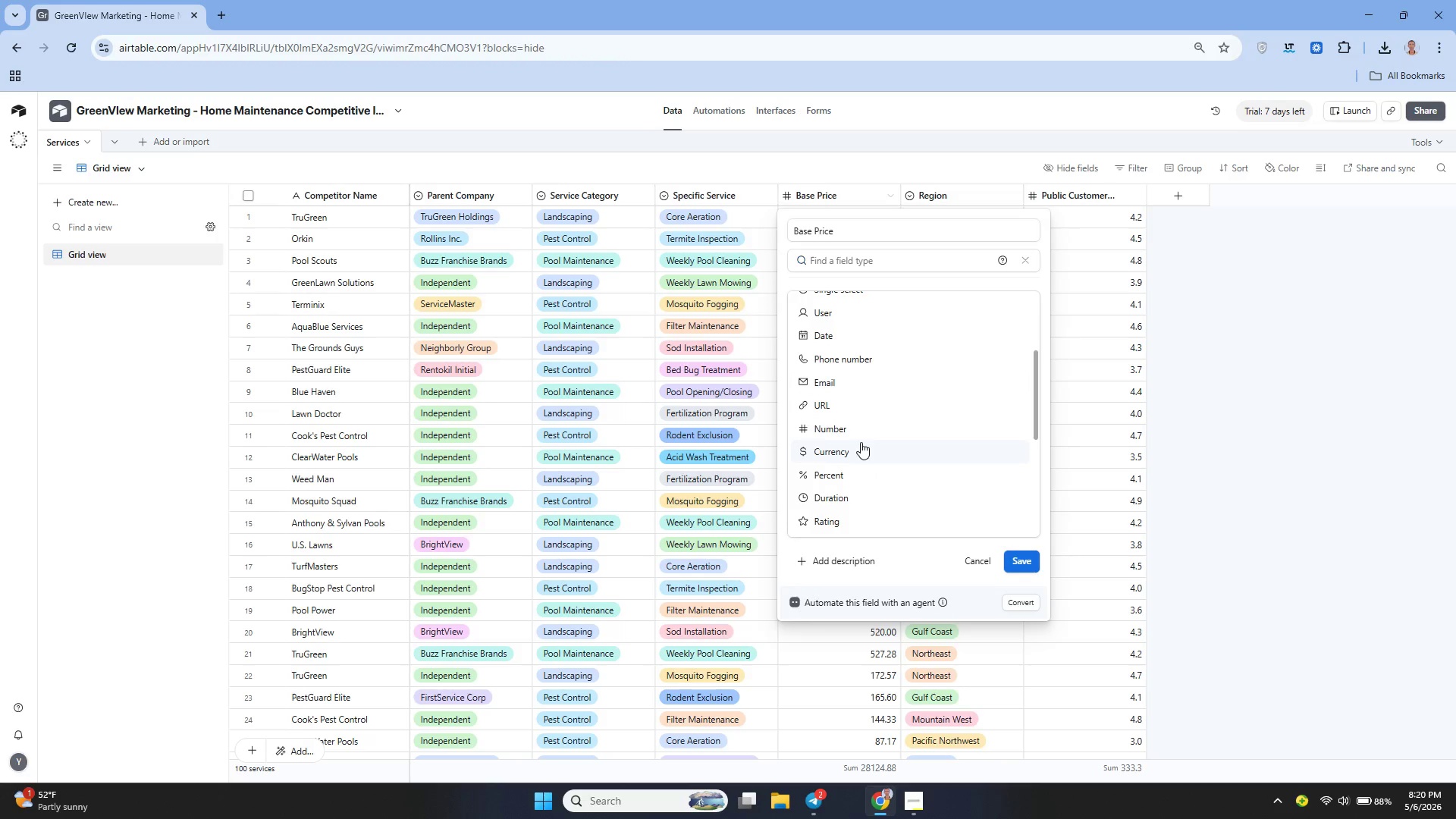 
left_click([861, 442])
 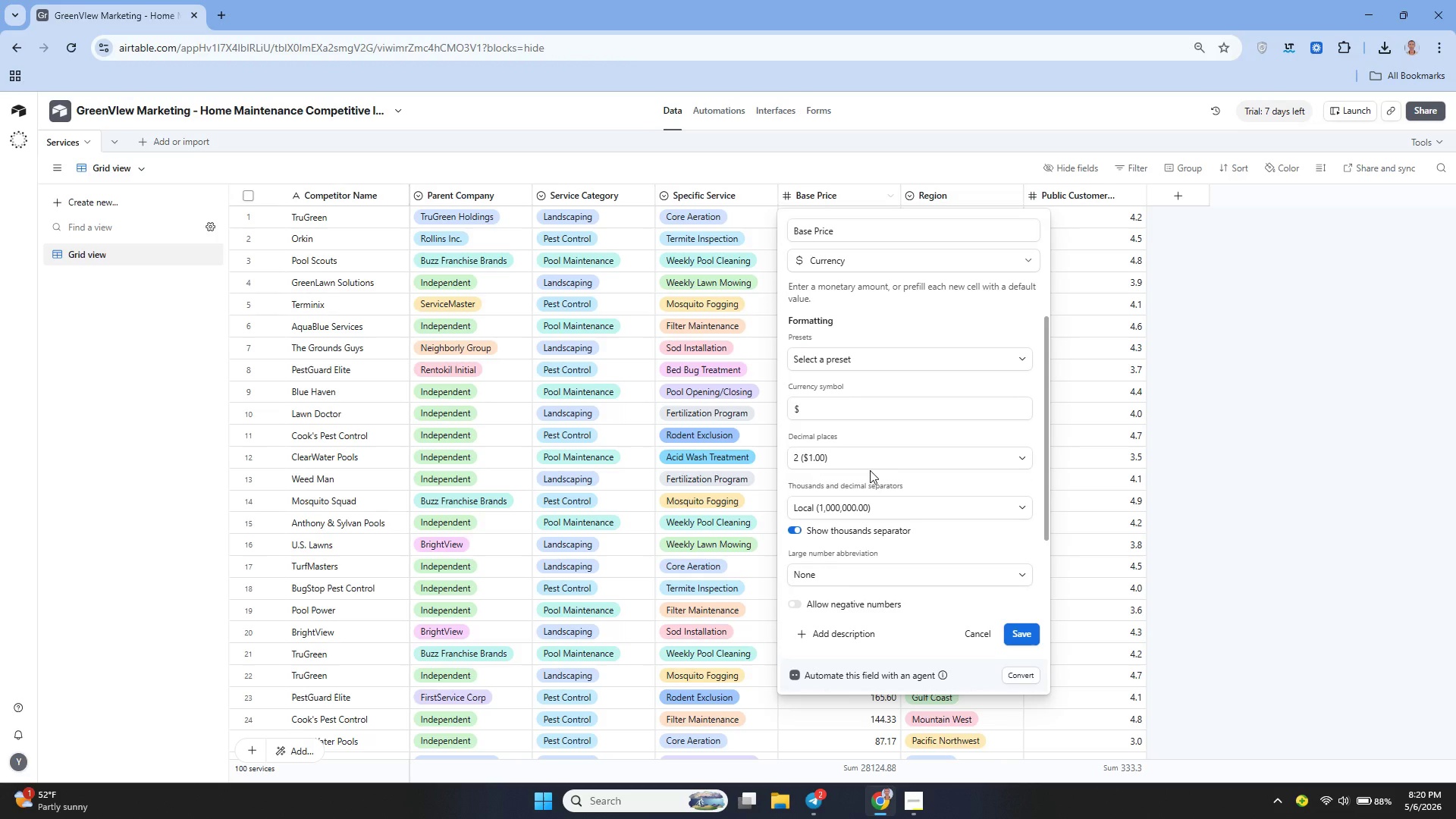 
left_click([843, 461])
 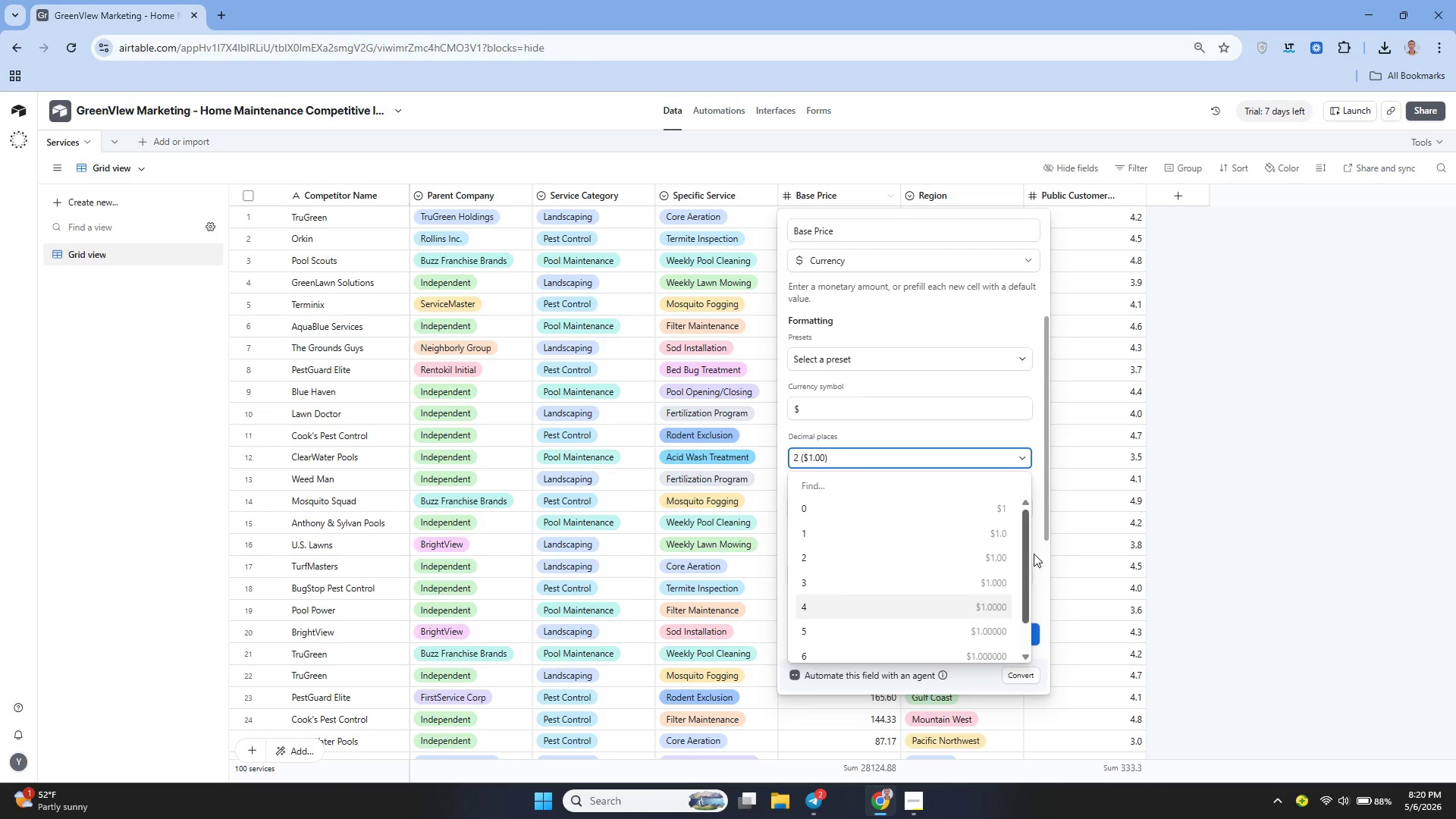 
left_click([1036, 403])
 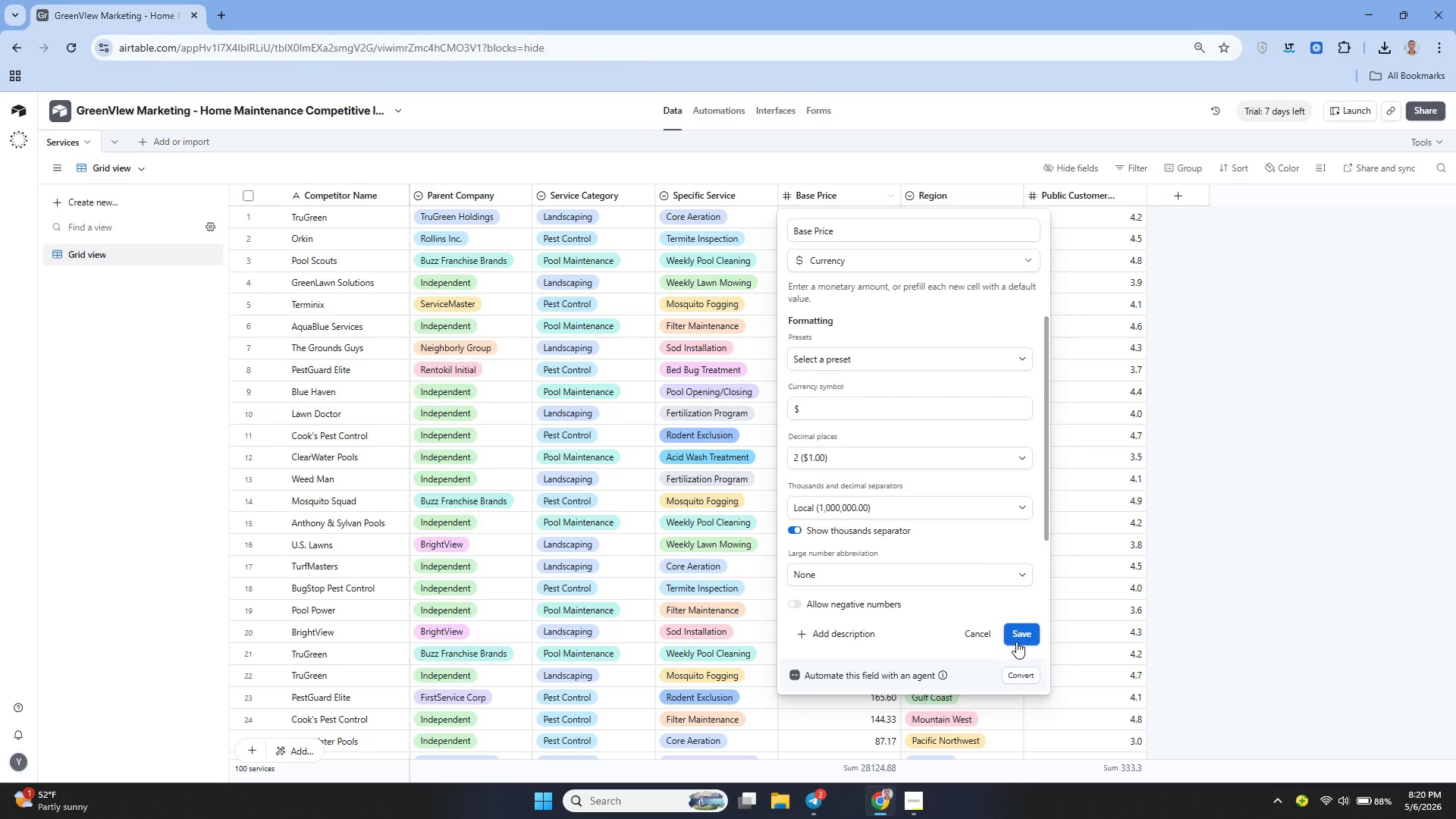 
left_click([1017, 639])
 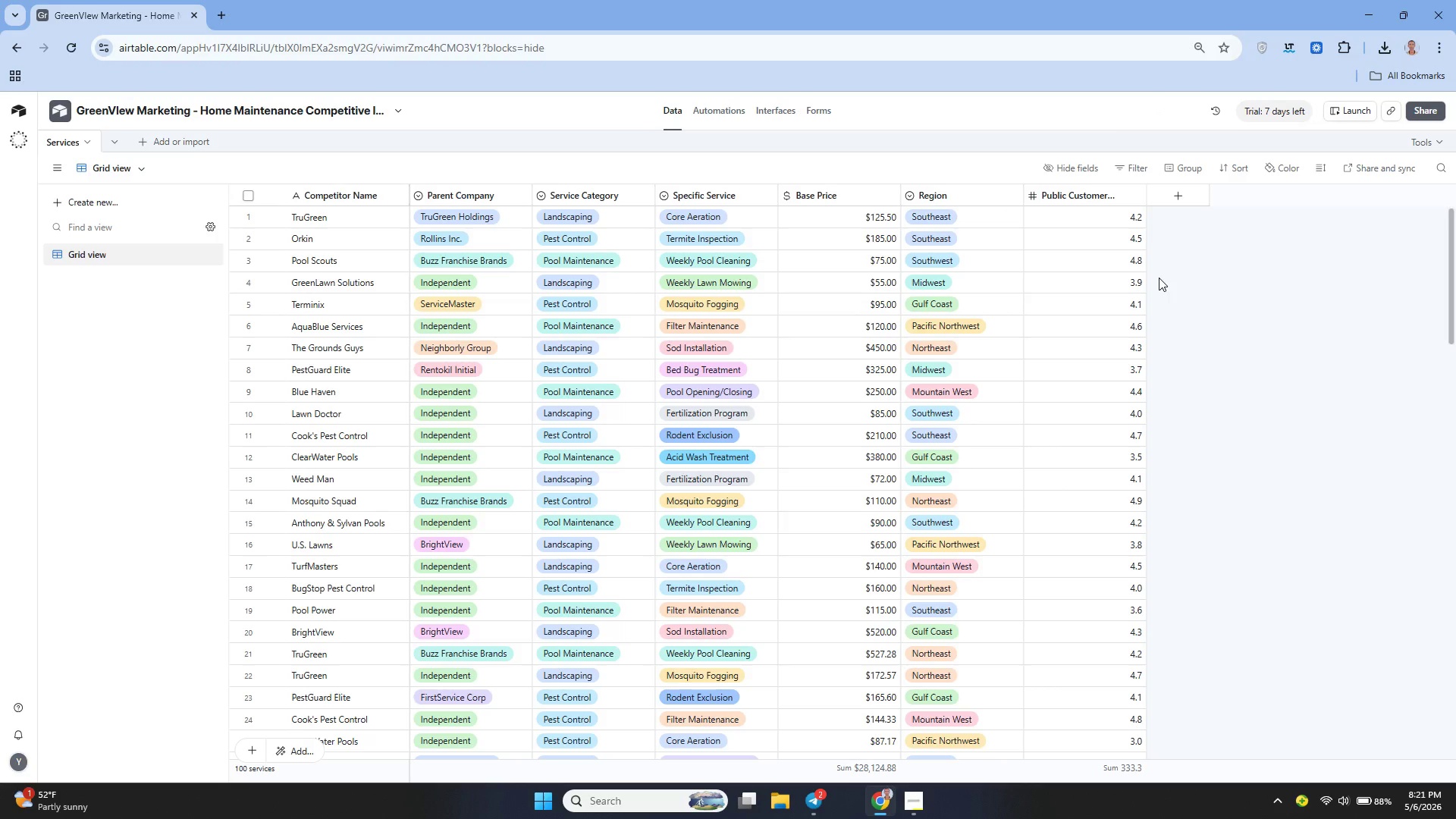 
wait(18.28)
 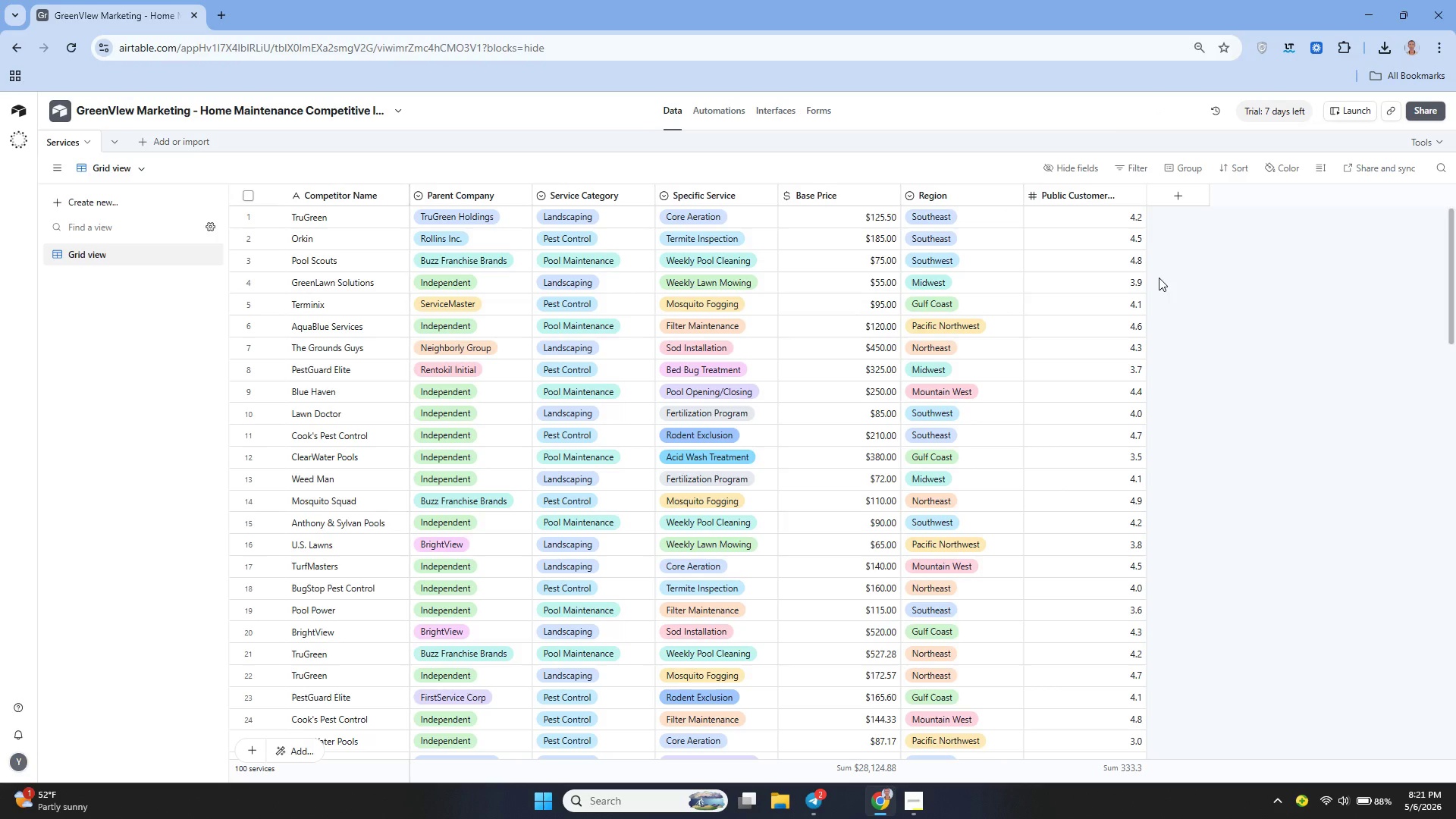 
left_click([639, 191])
 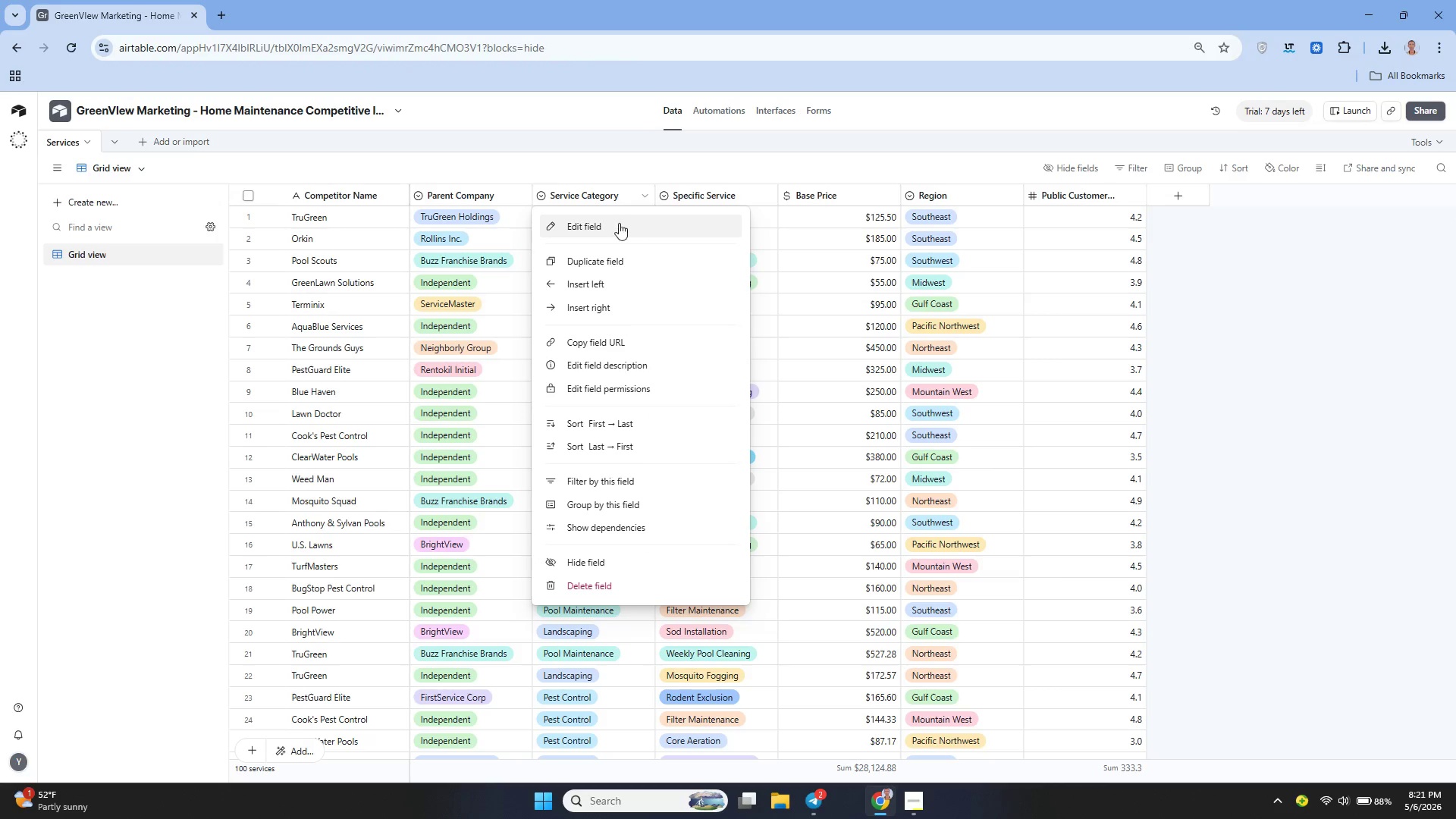 
left_click([610, 230])
 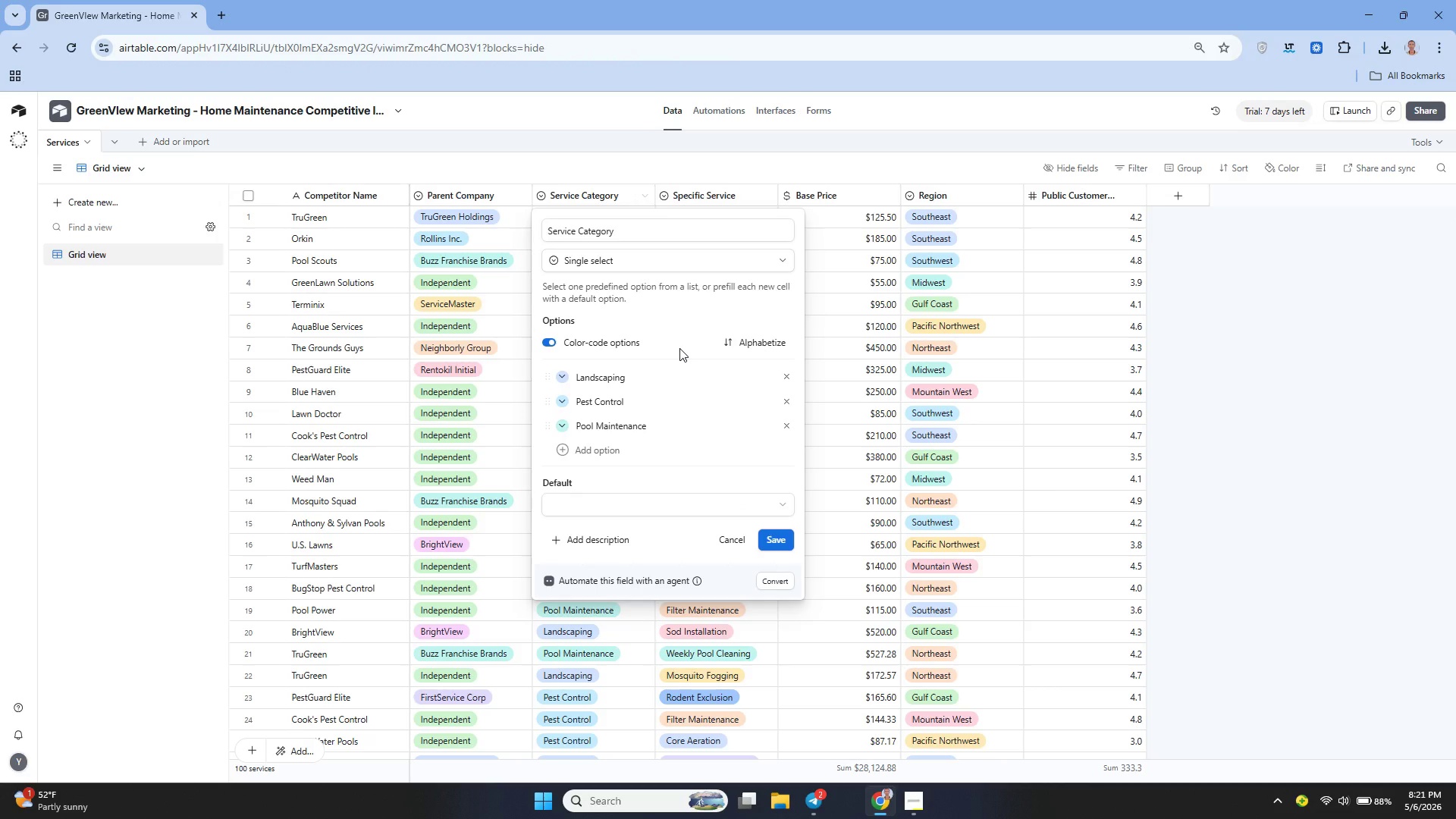 
left_click([728, 540])
 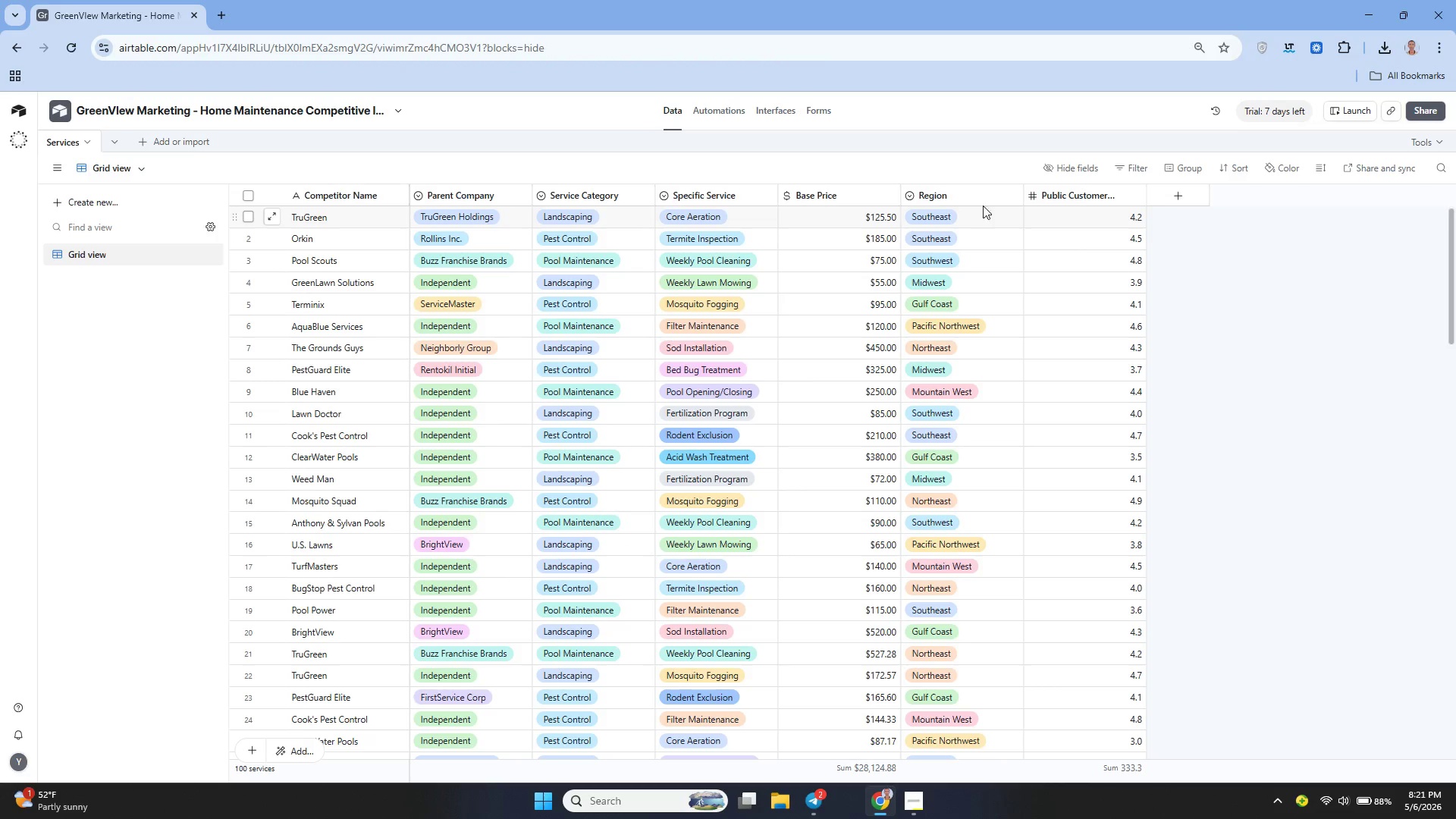 
left_click([1012, 191])
 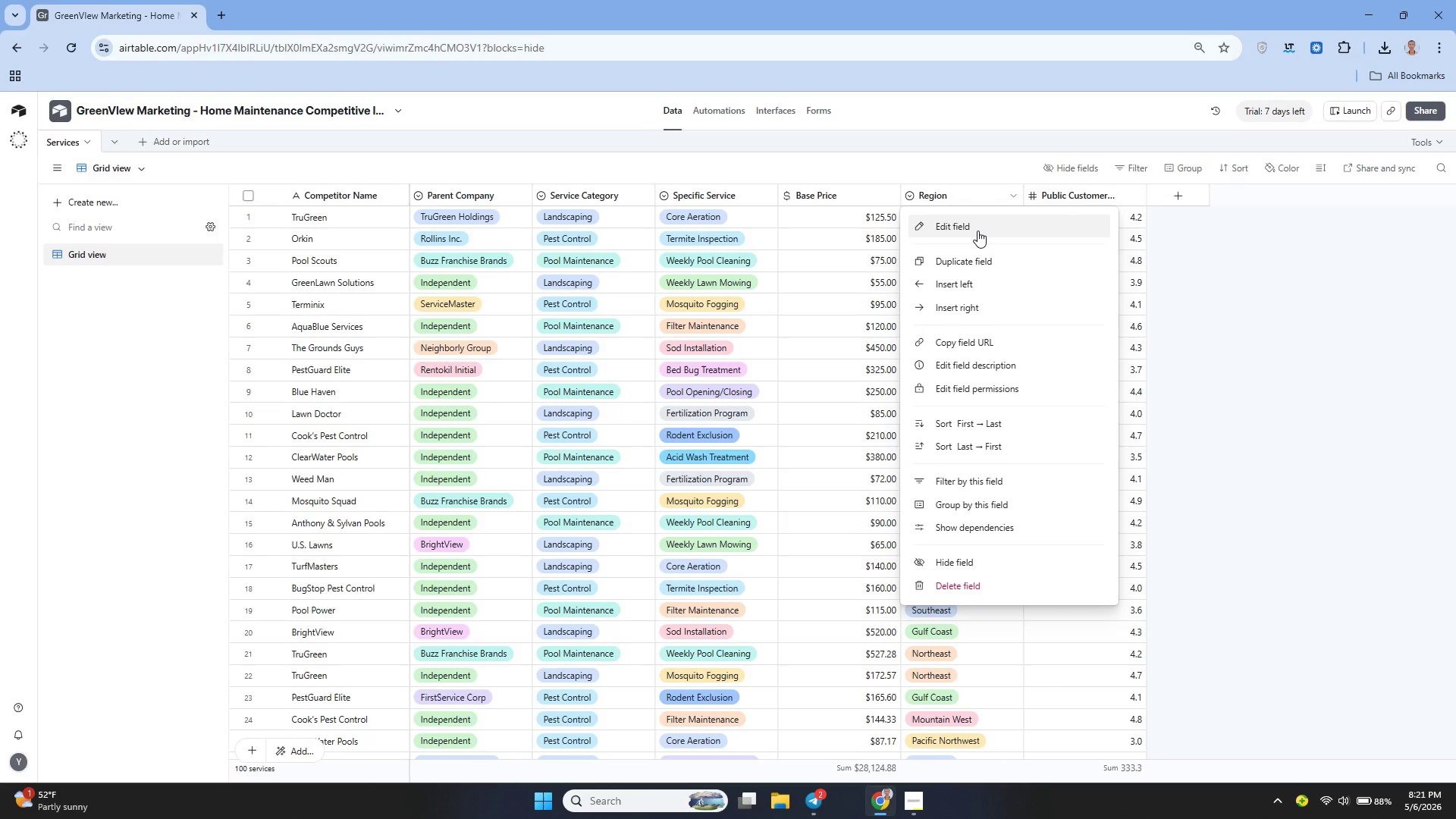 
left_click([977, 231])
 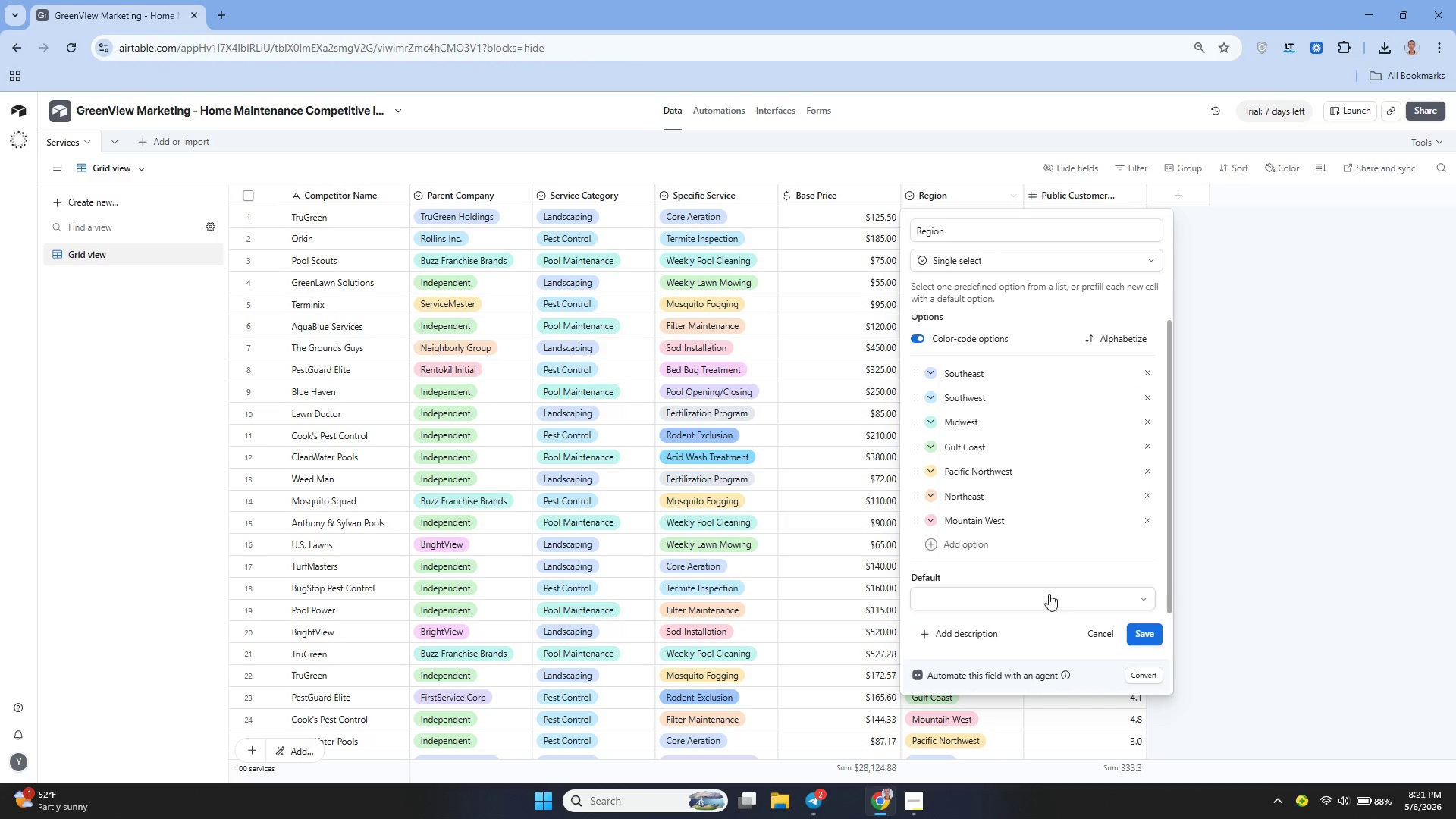 
left_click([1097, 639])
 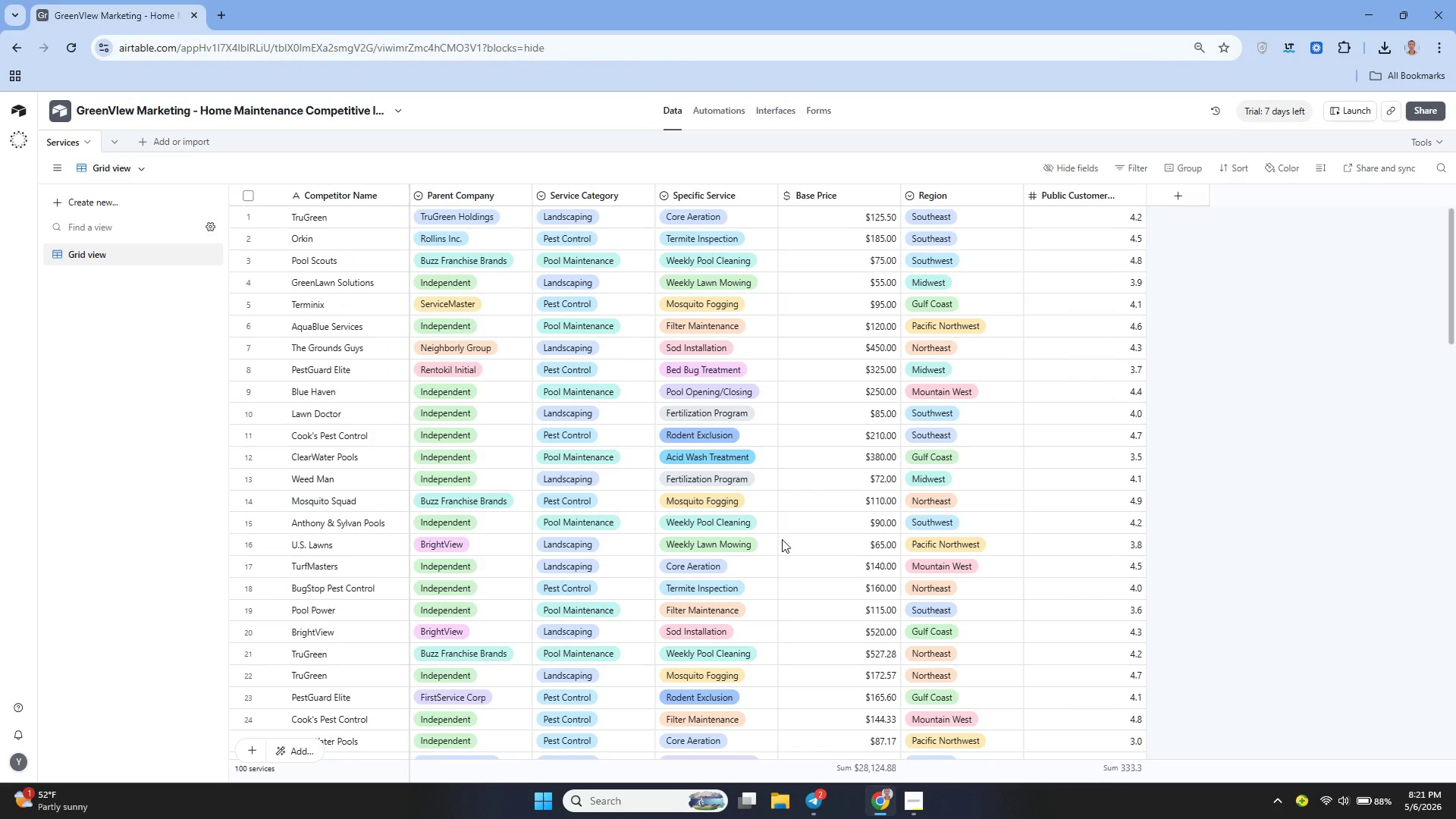 
wait(18.59)
 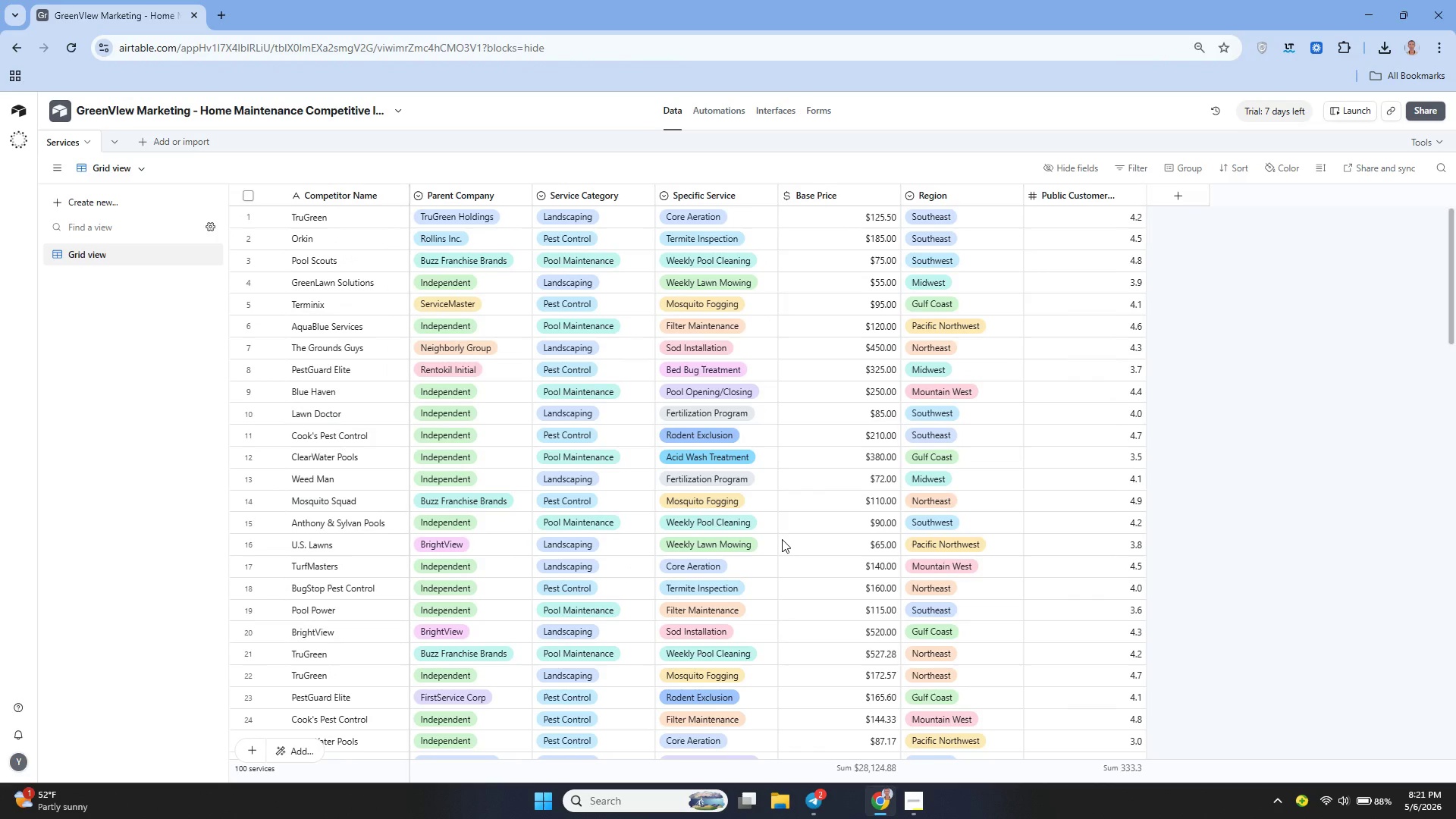 
left_click([149, 143])
 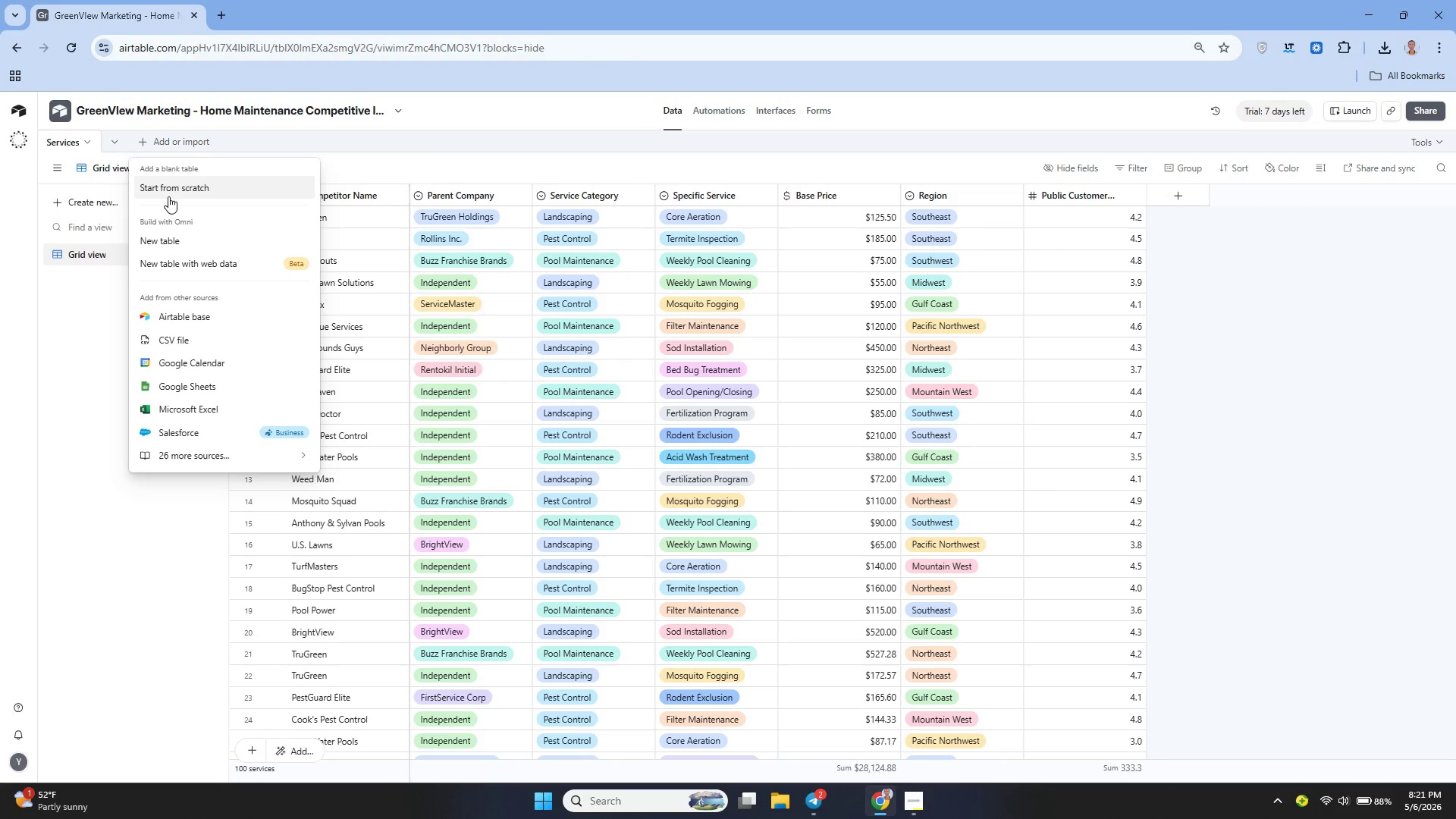 
left_click([178, 192])
 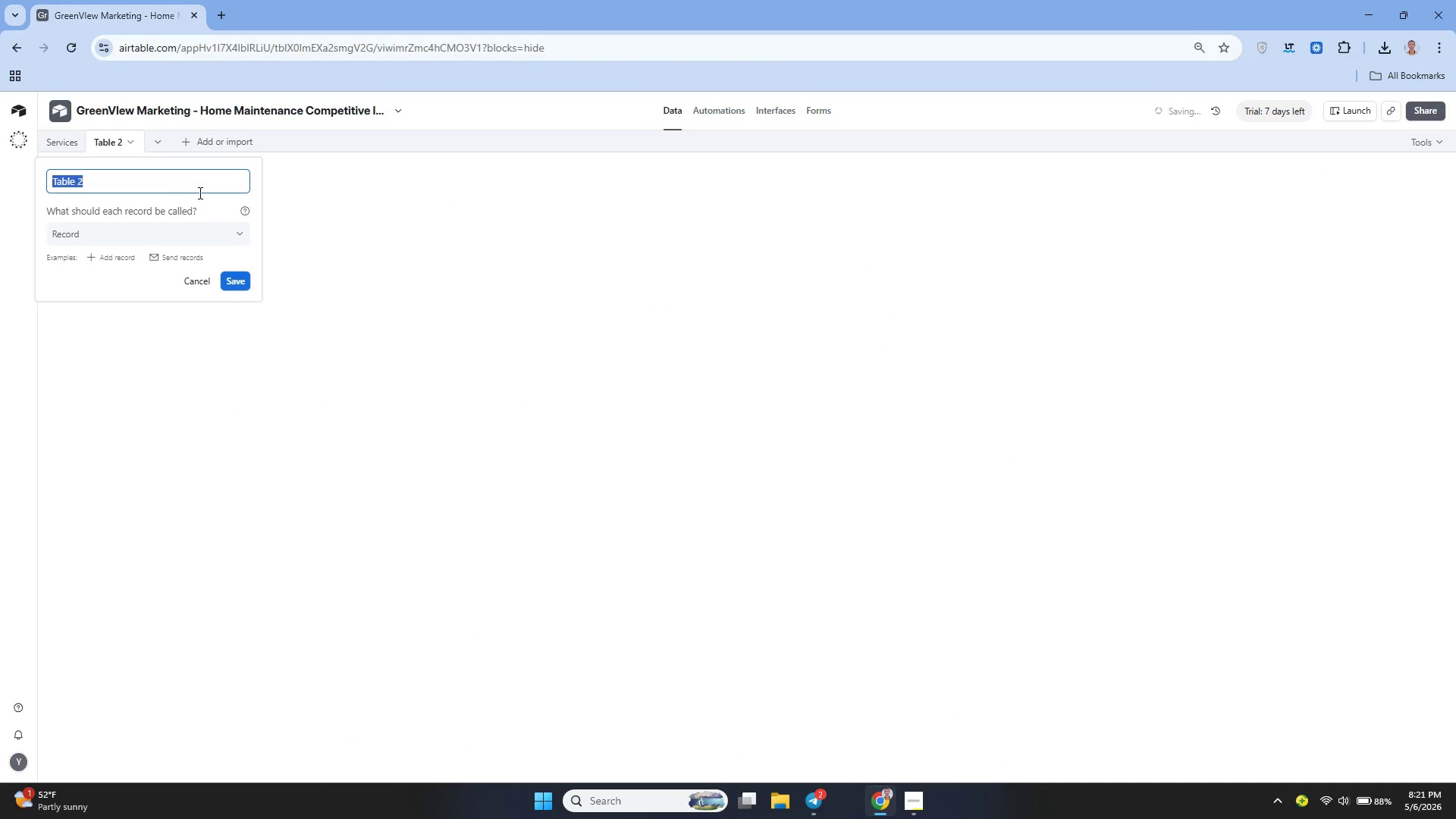 
key(Backspace)
type(Companies)
 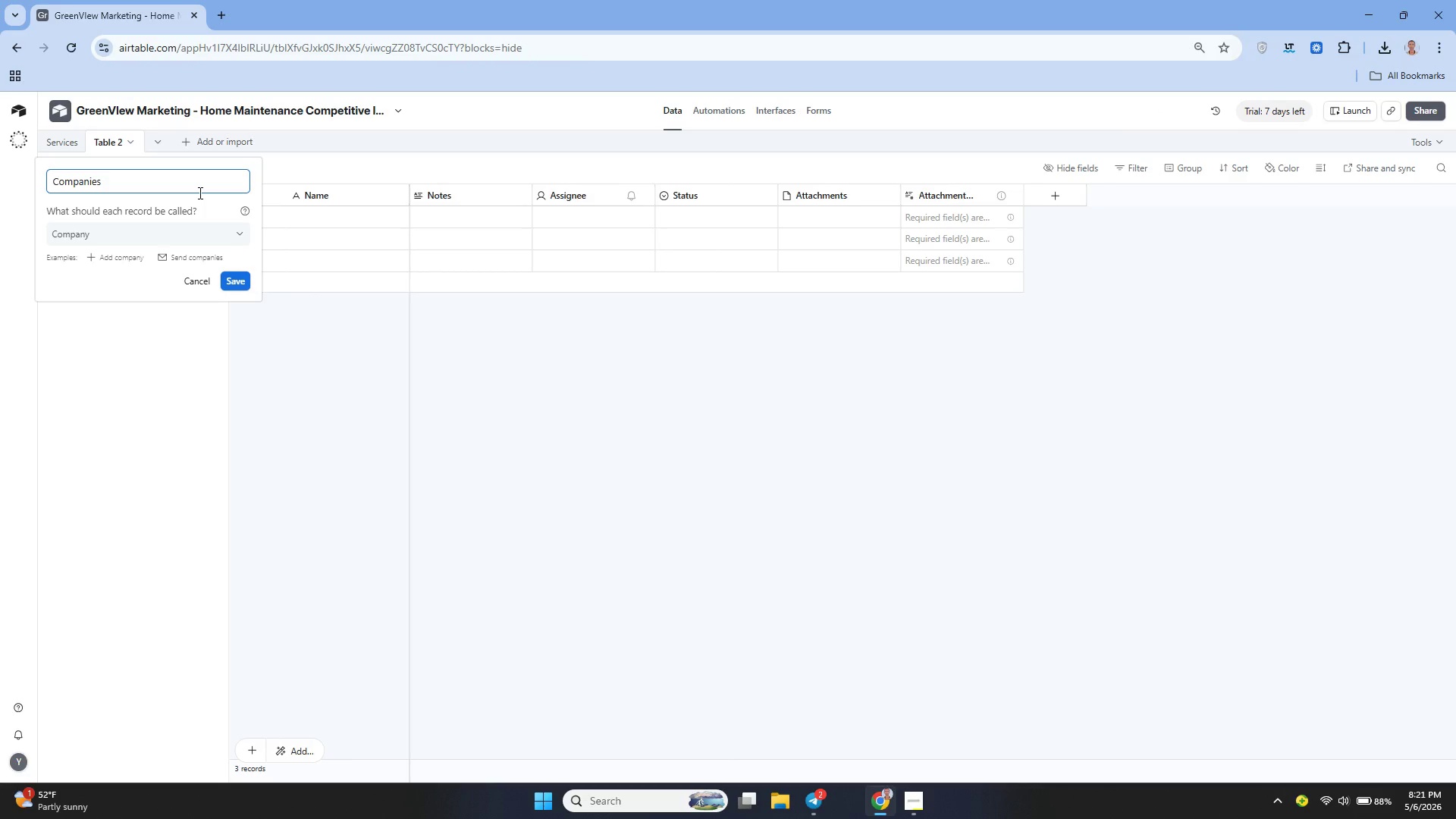 
left_click([241, 283])
 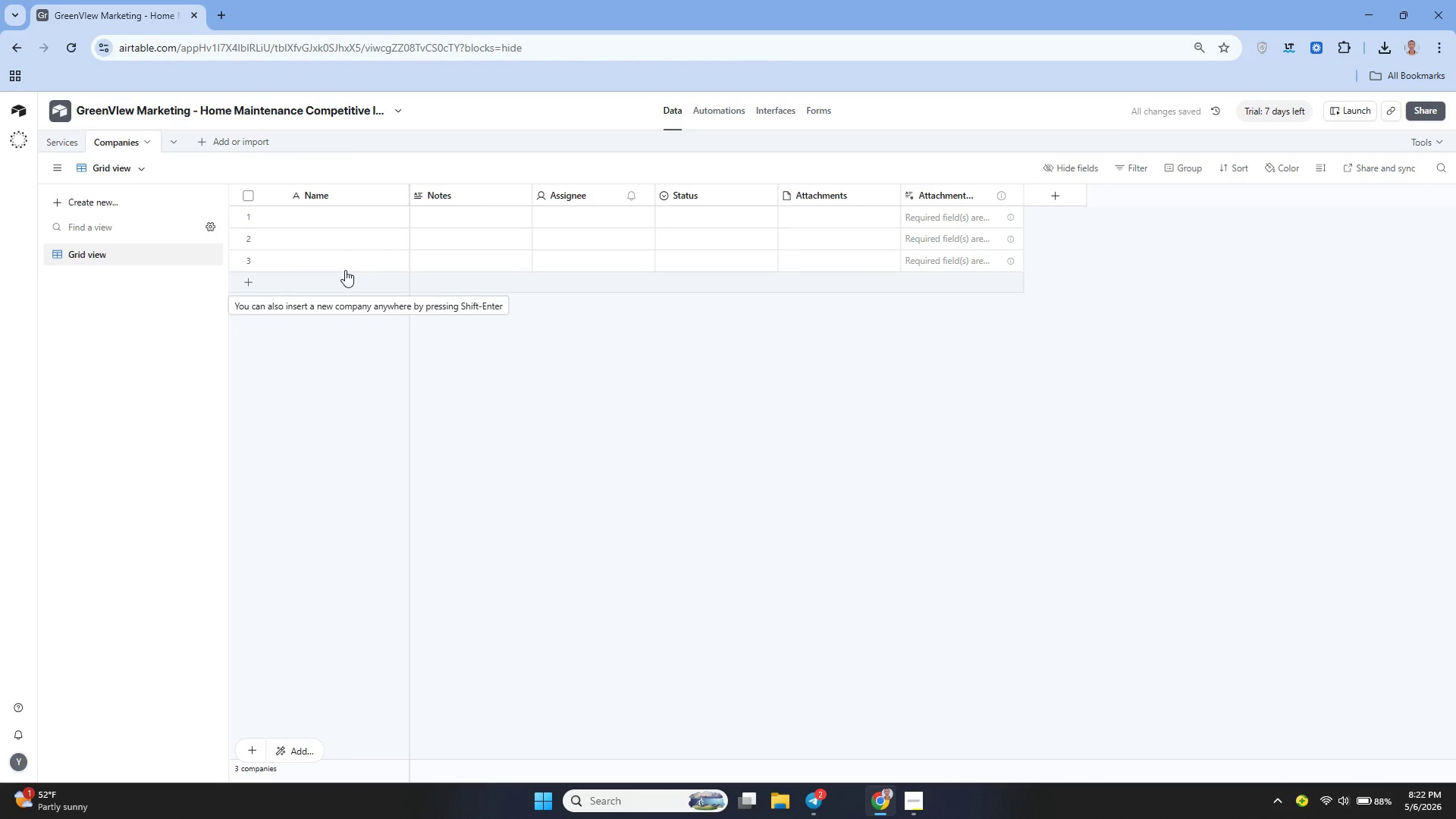 
wait(5.25)
 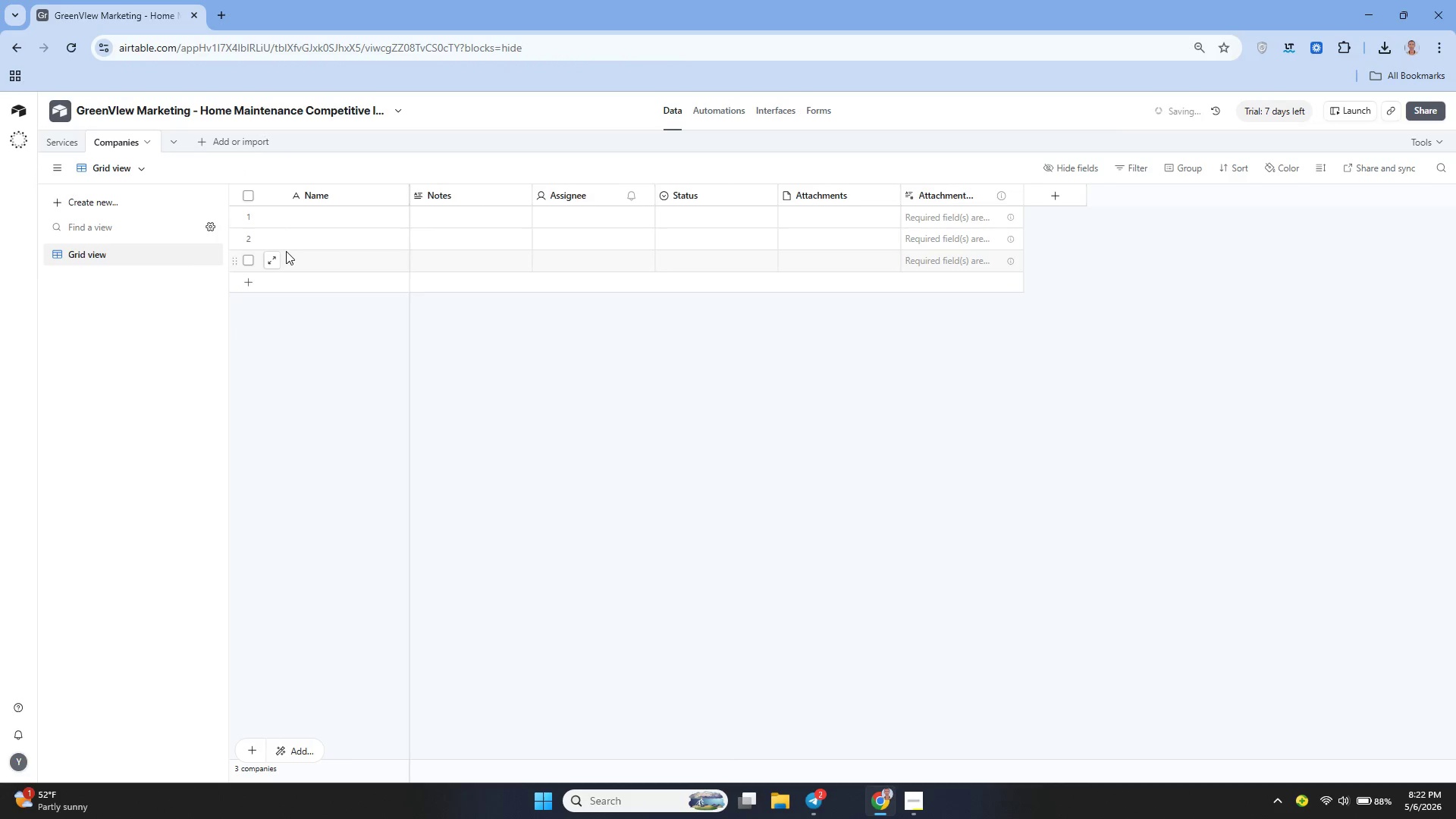 
left_click([396, 197])
 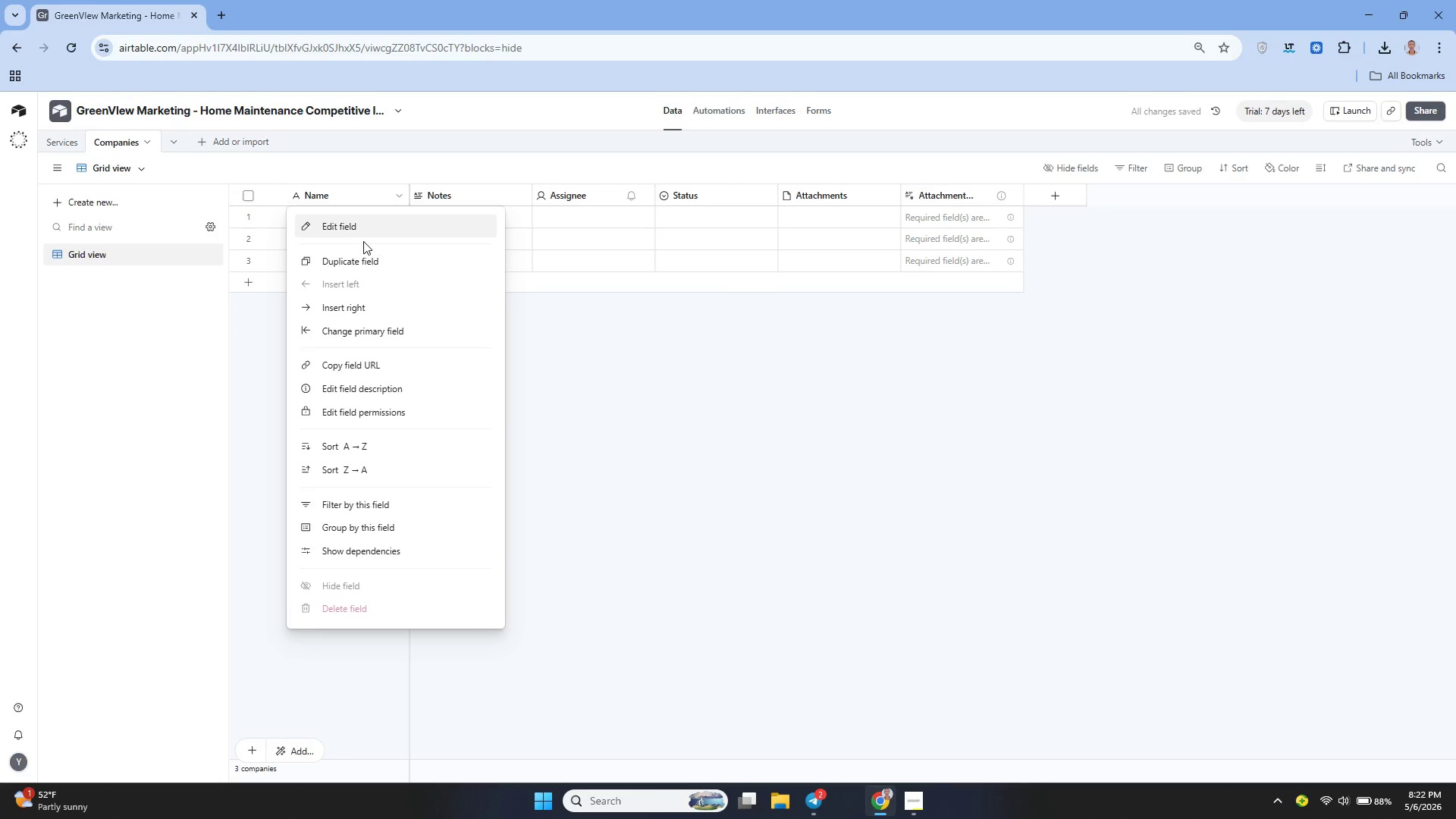 
left_click([350, 231])
 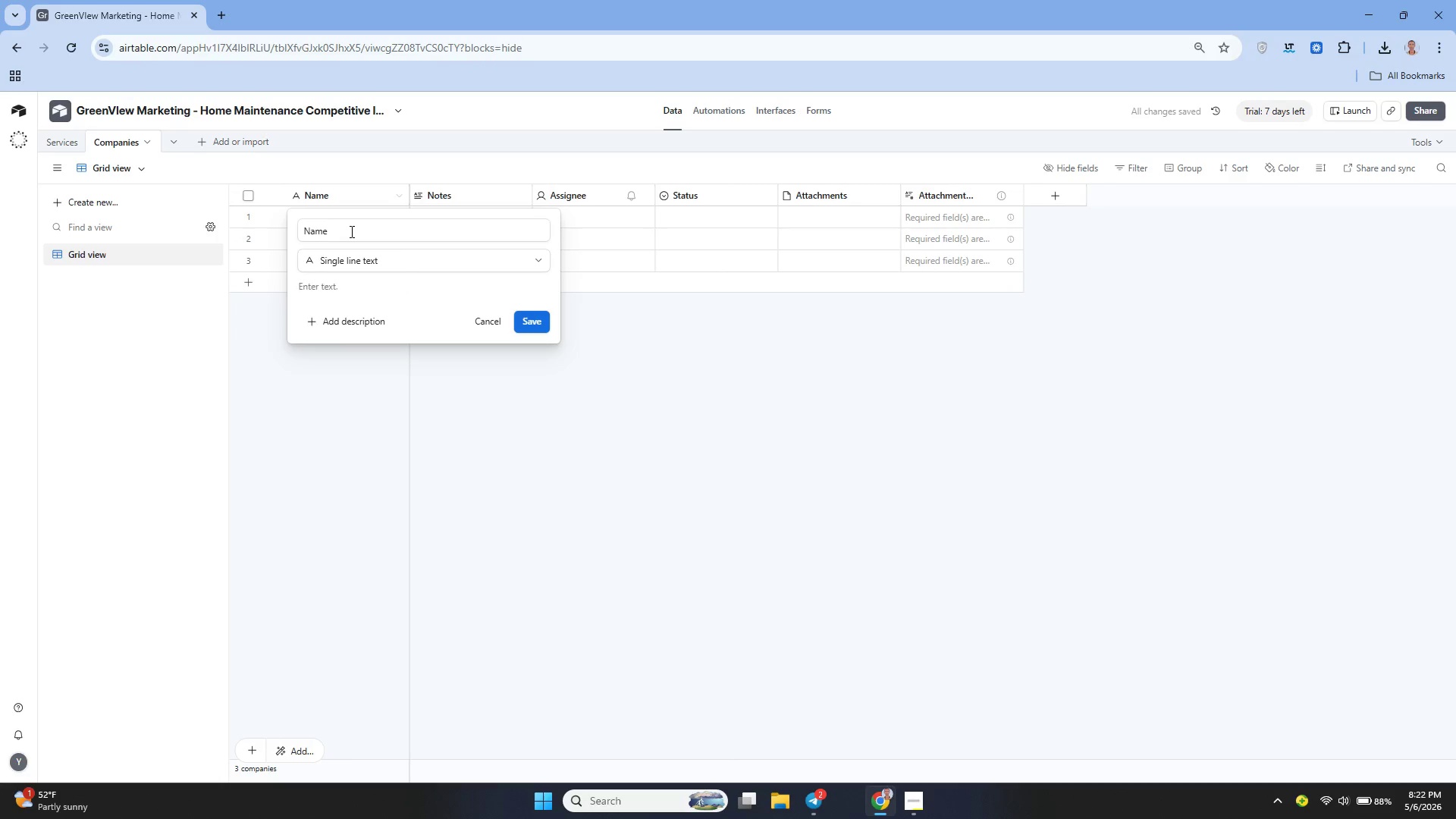 
key(Backspace)
 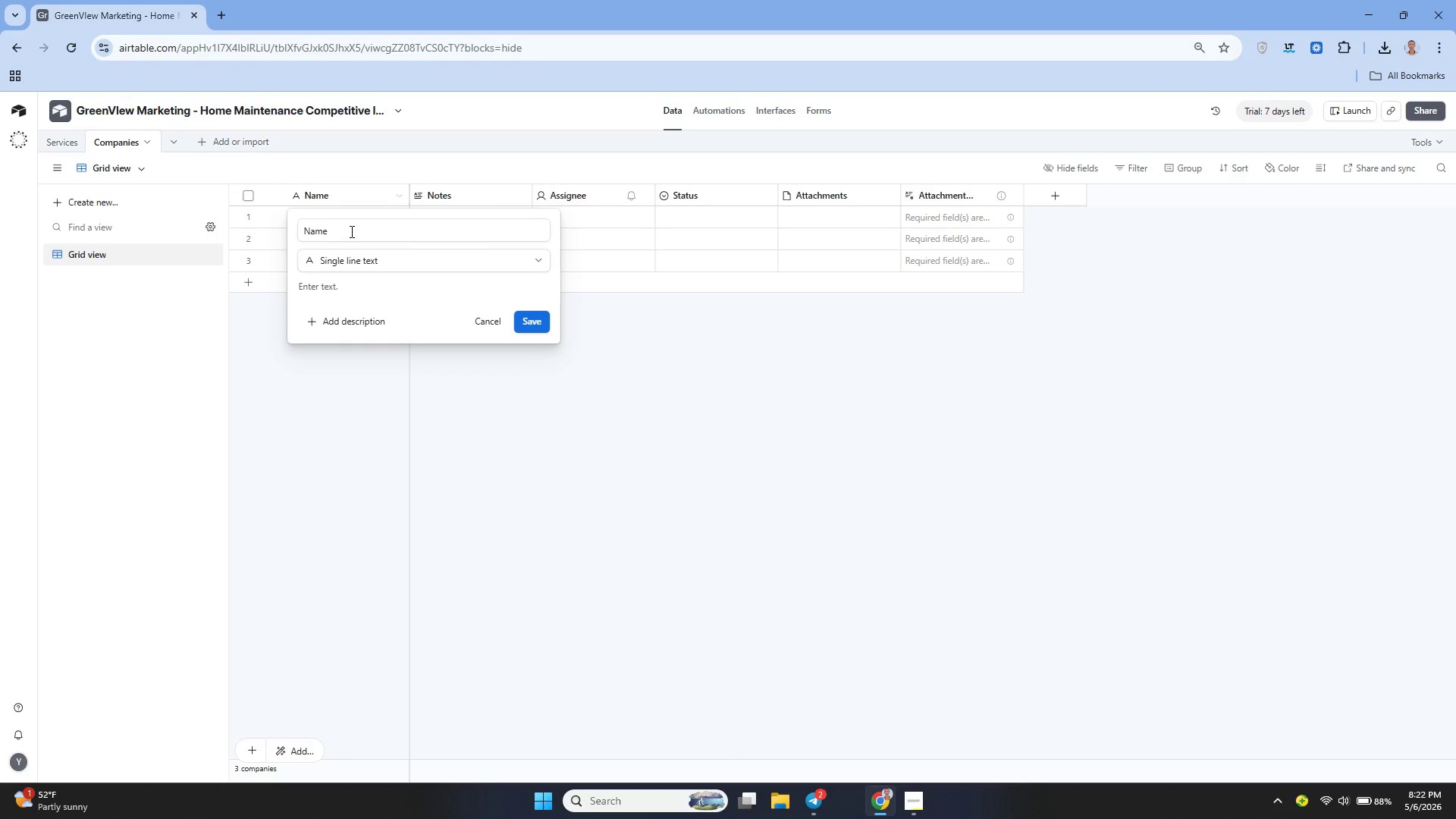 
key(Backspace)
 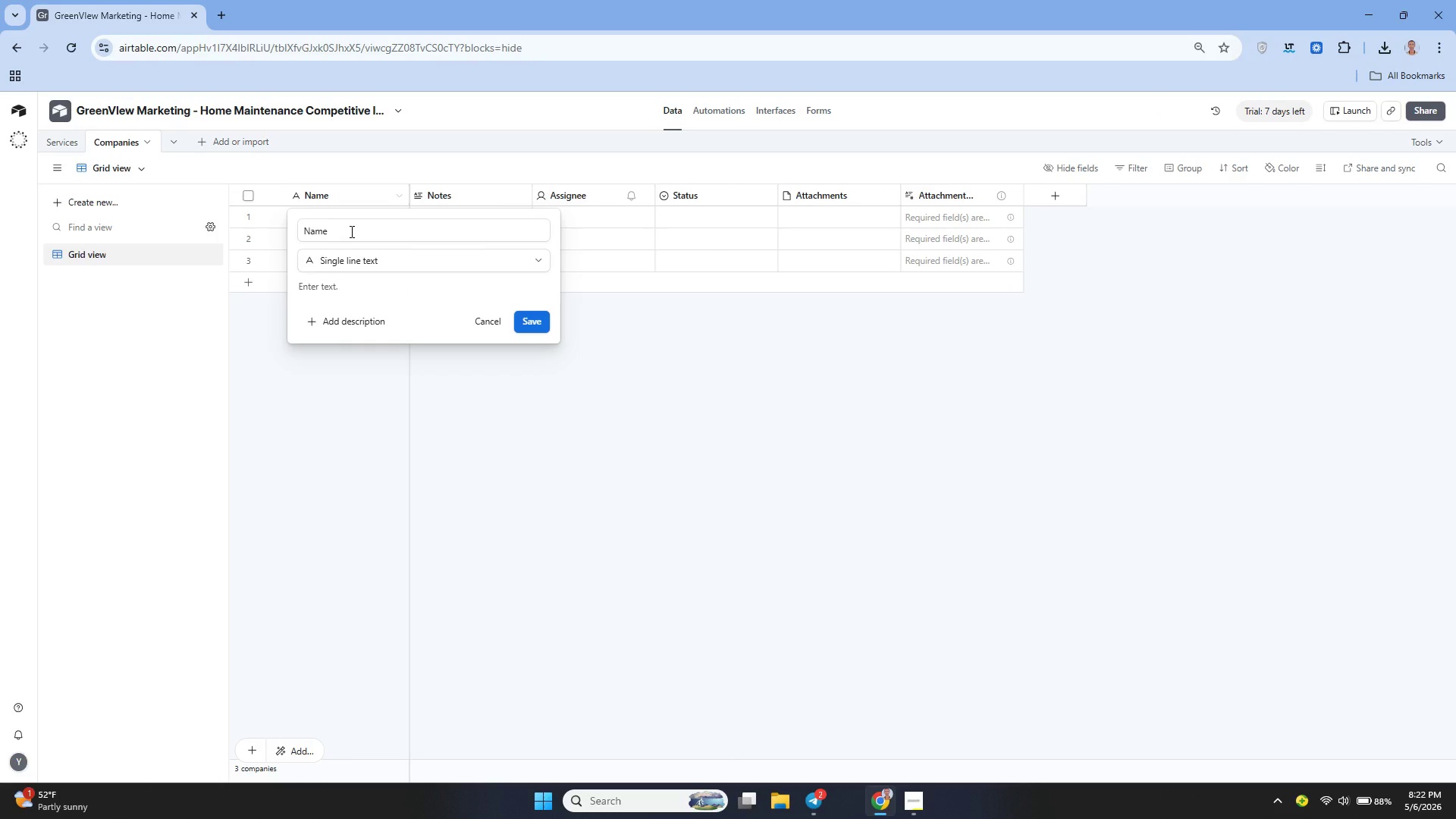 
left_click([350, 231])
 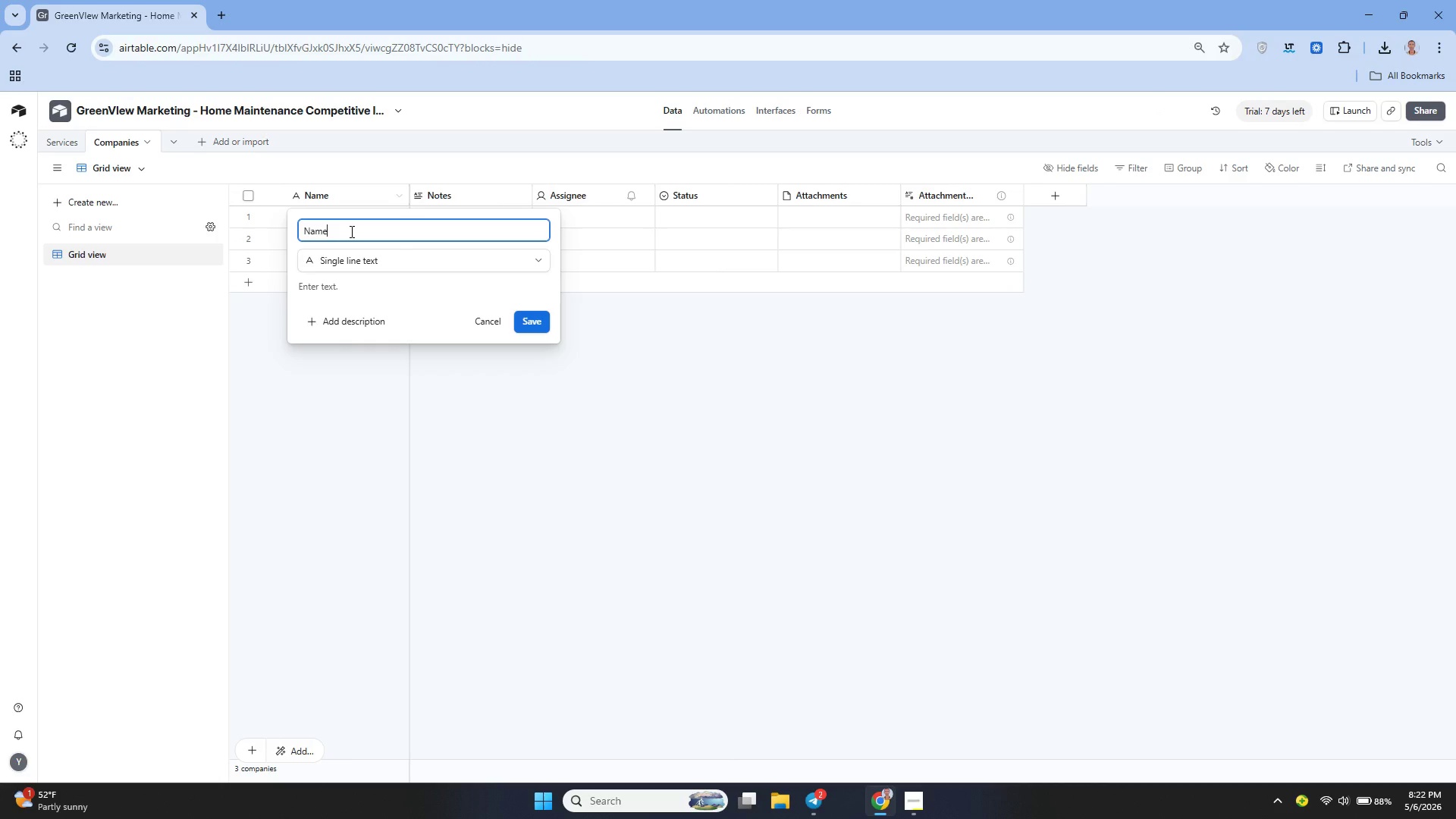 
key(Backspace)
key(Backspace)
key(Backspace)
key(Backspace)
type(Company ID)
 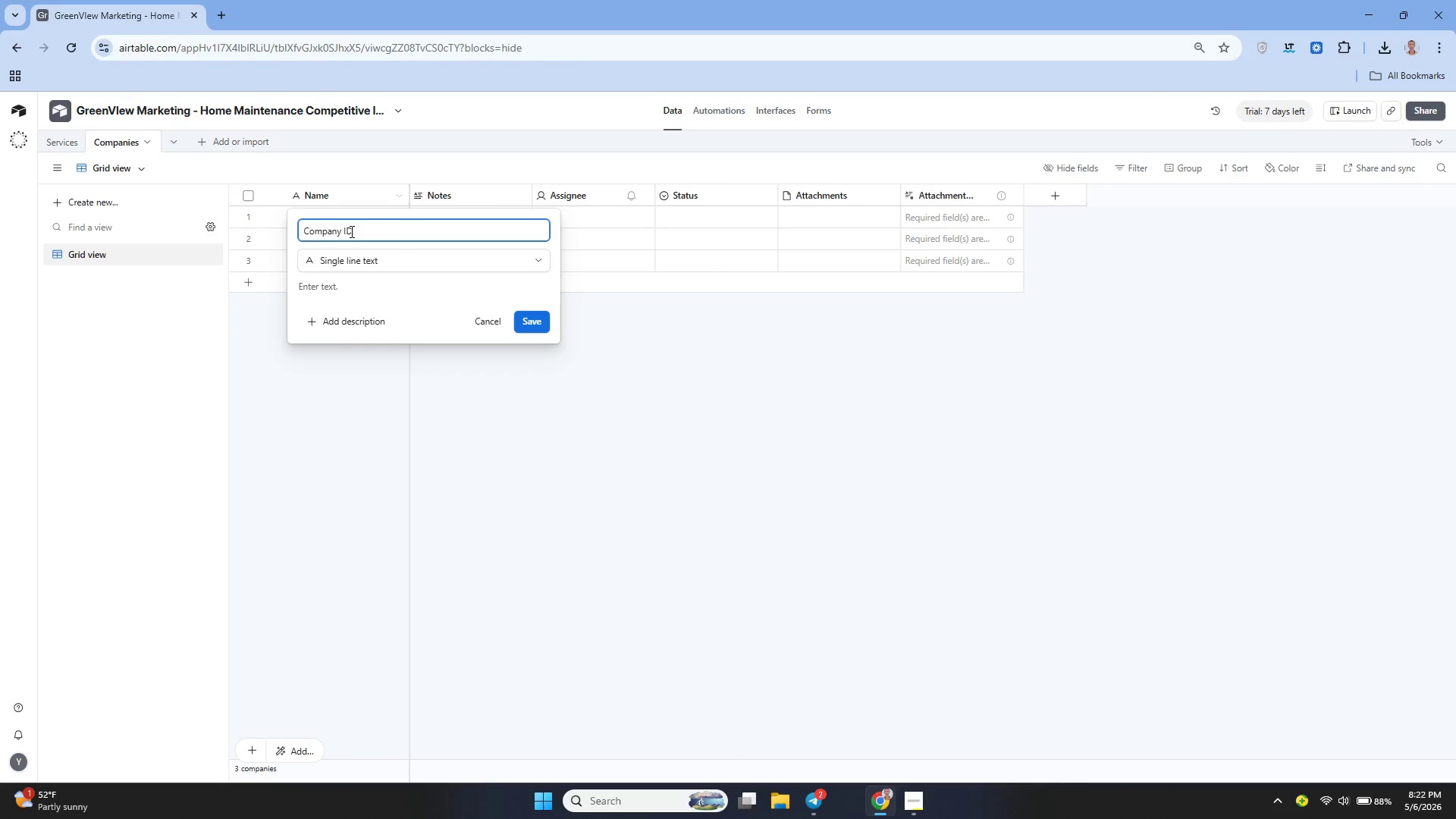 
left_click([529, 317])
 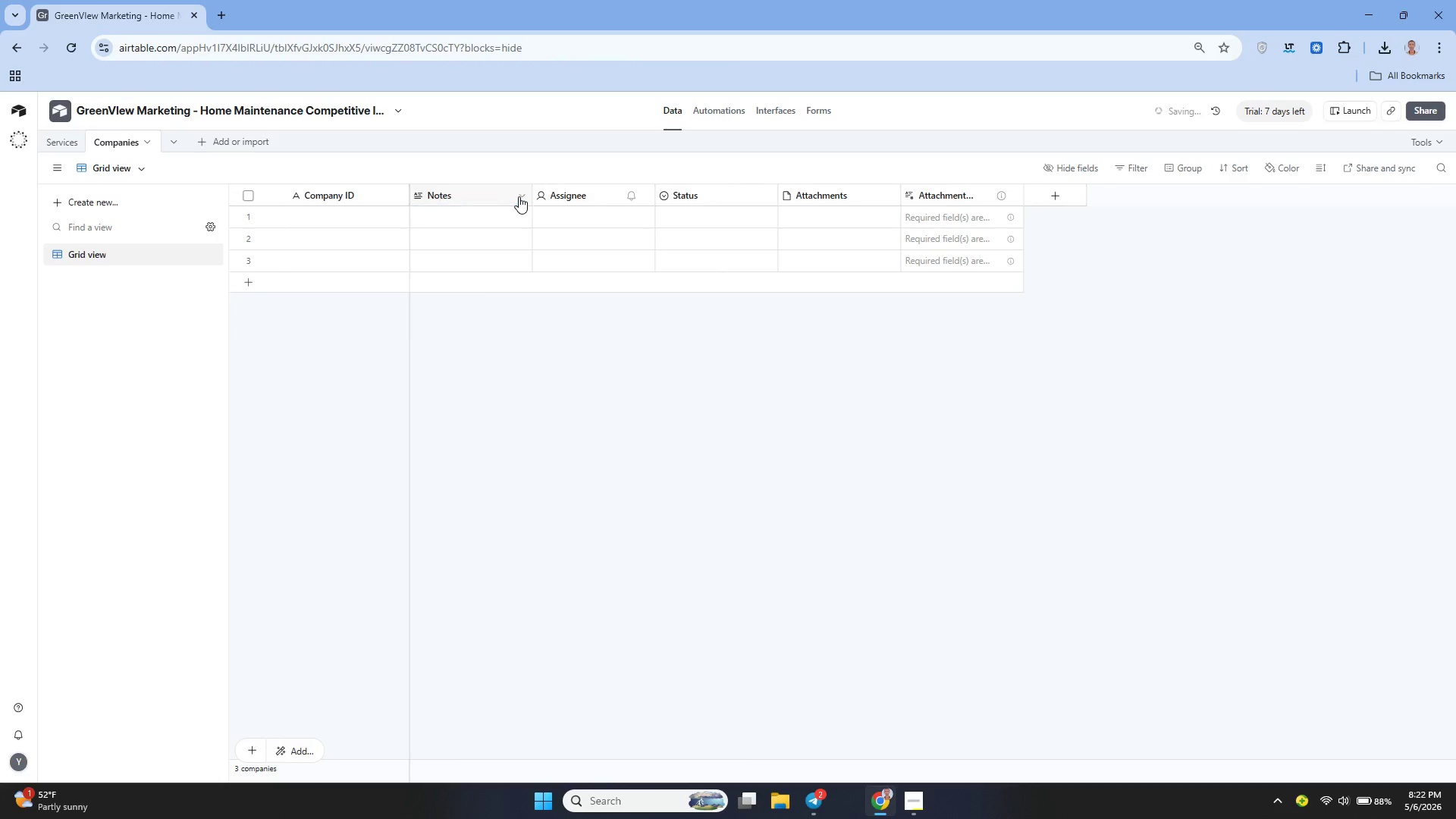 
left_click([522, 195])
 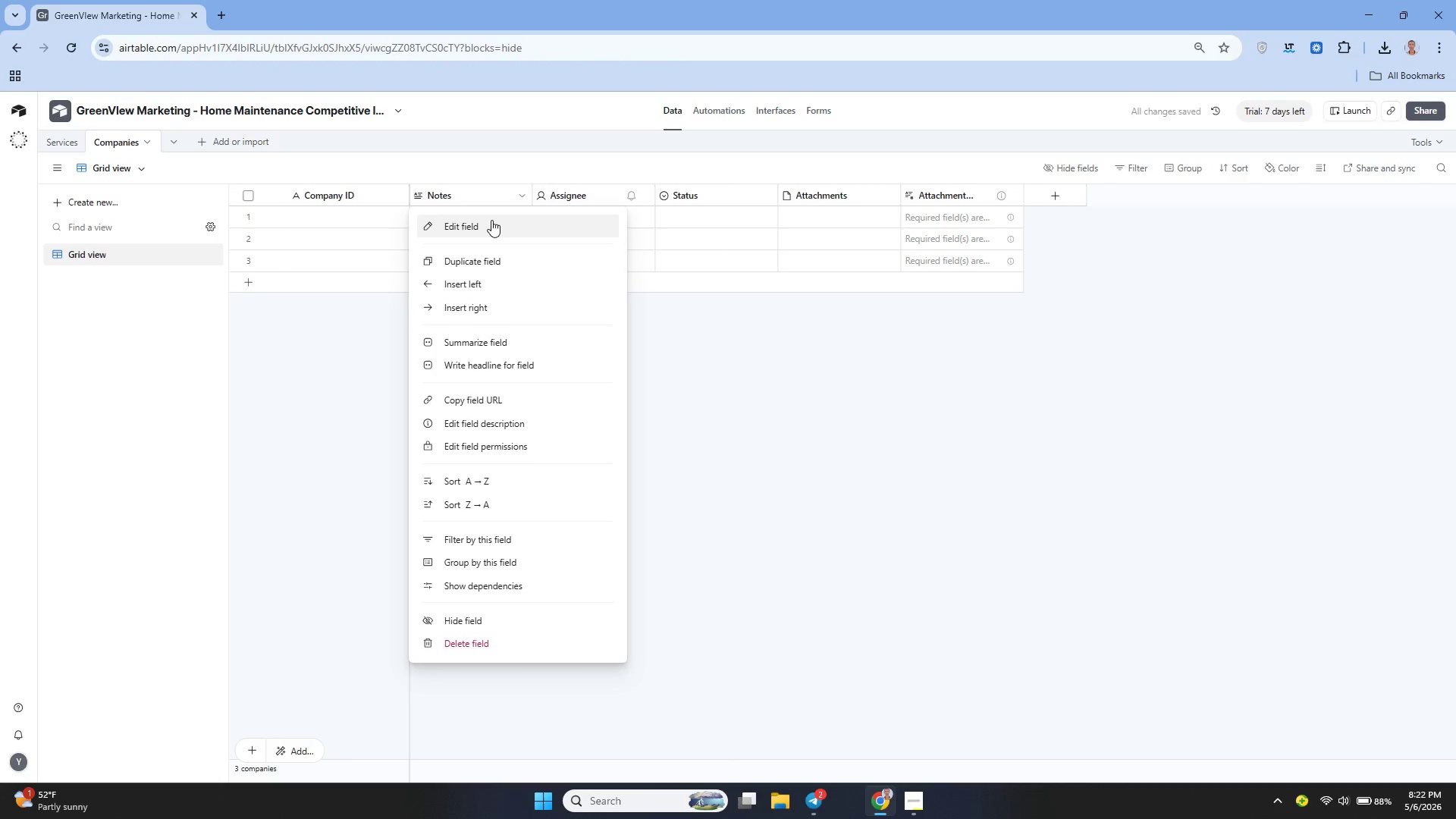 
left_click([485, 224])
 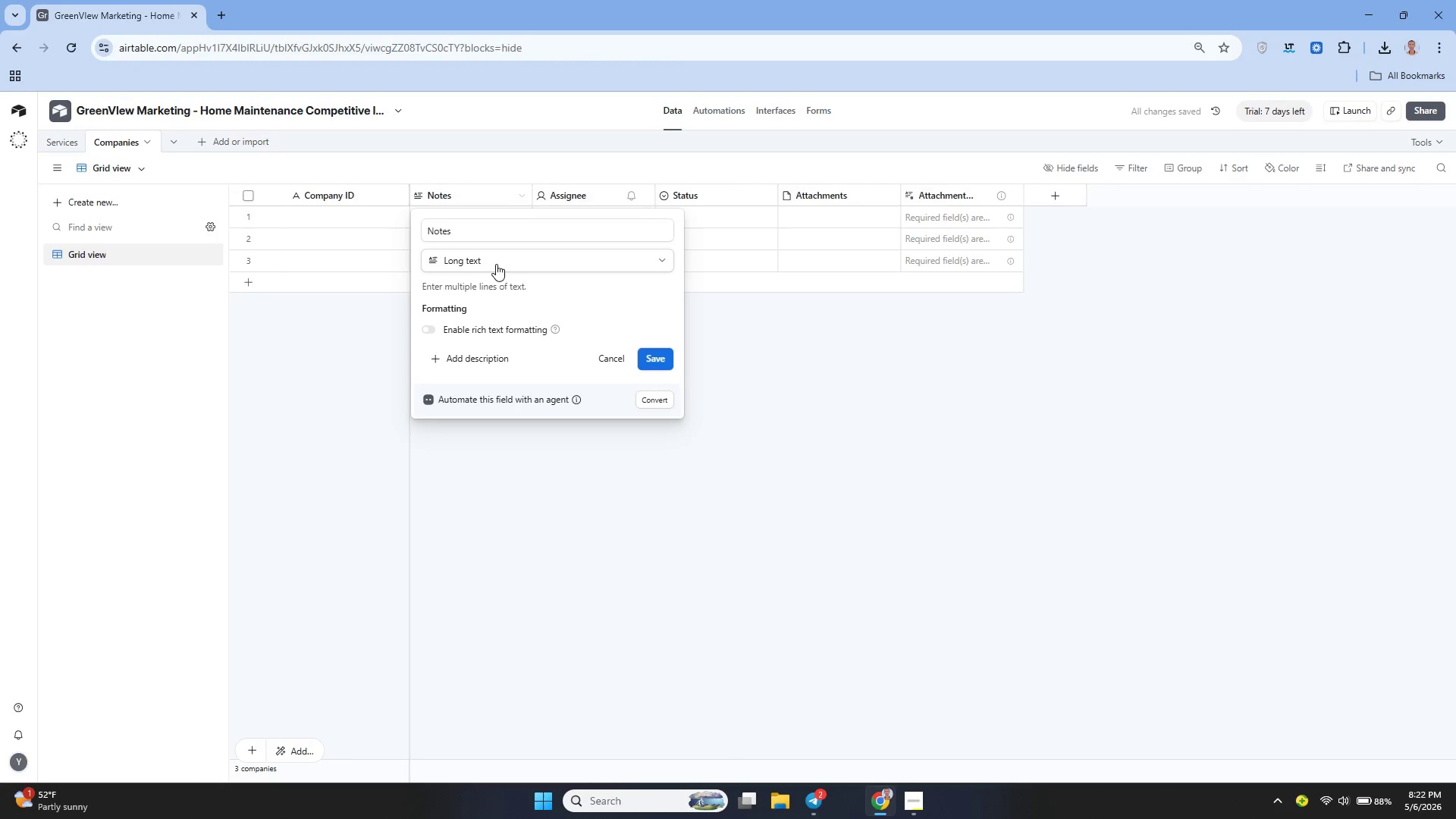 
left_click([483, 235])
 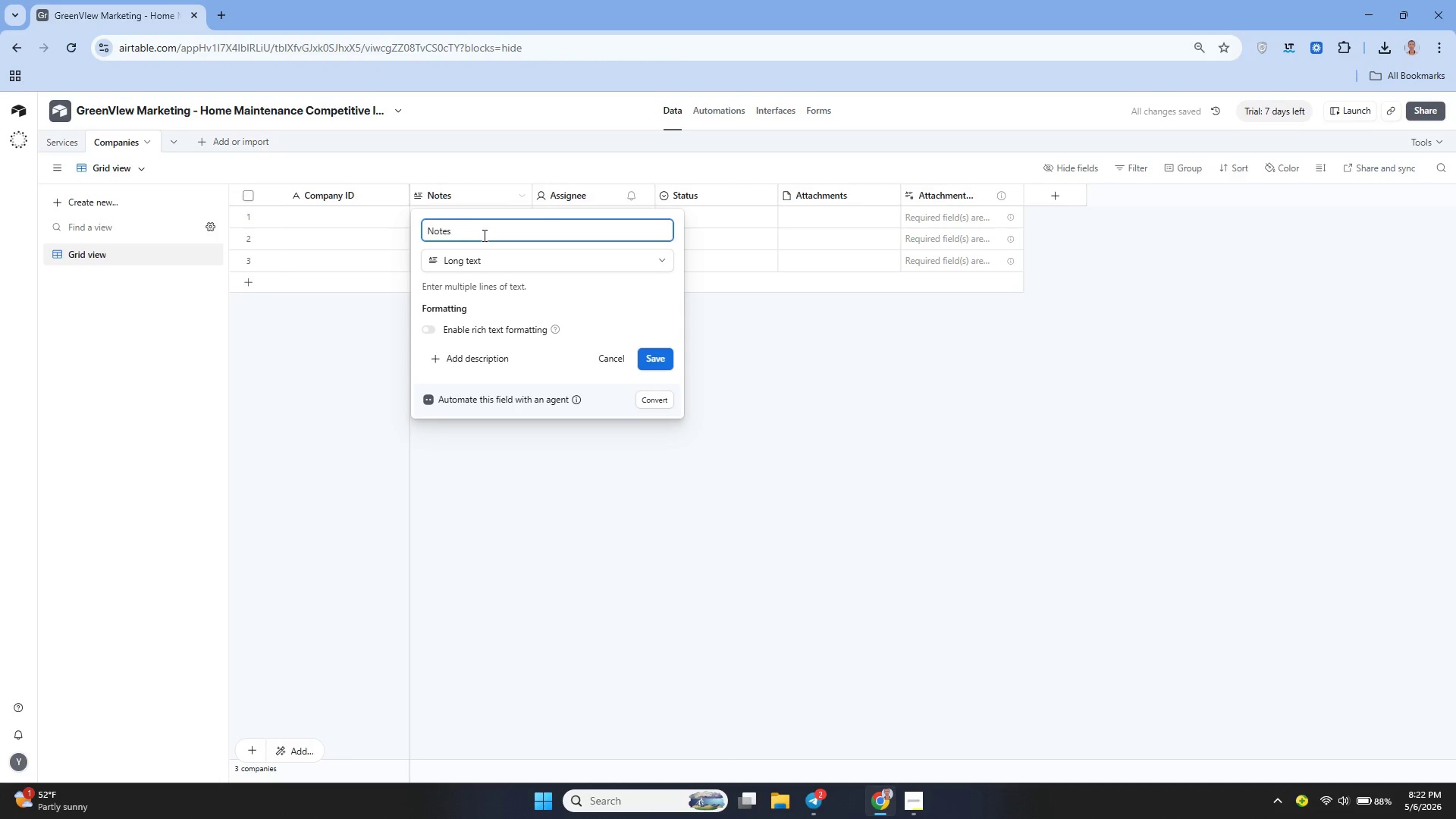 
key(Backspace)
key(Backspace)
key(Backspace)
key(Backspace)
type(C)
key(Backspace)
key(Backspace)
type(COm)
key(Backspace)
key(Backspace)
type(ompetitor Name)
 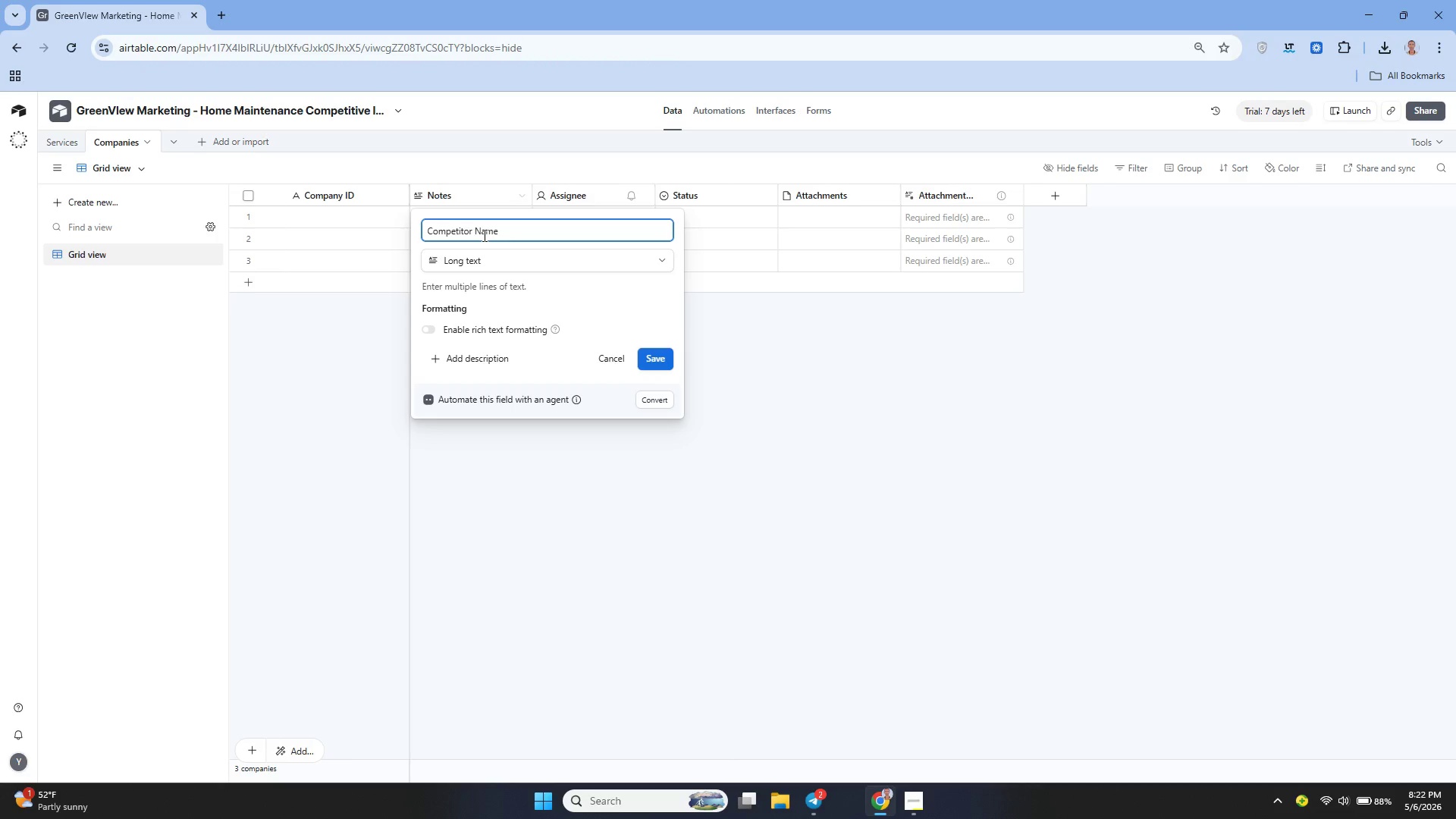 
left_click([538, 256])
 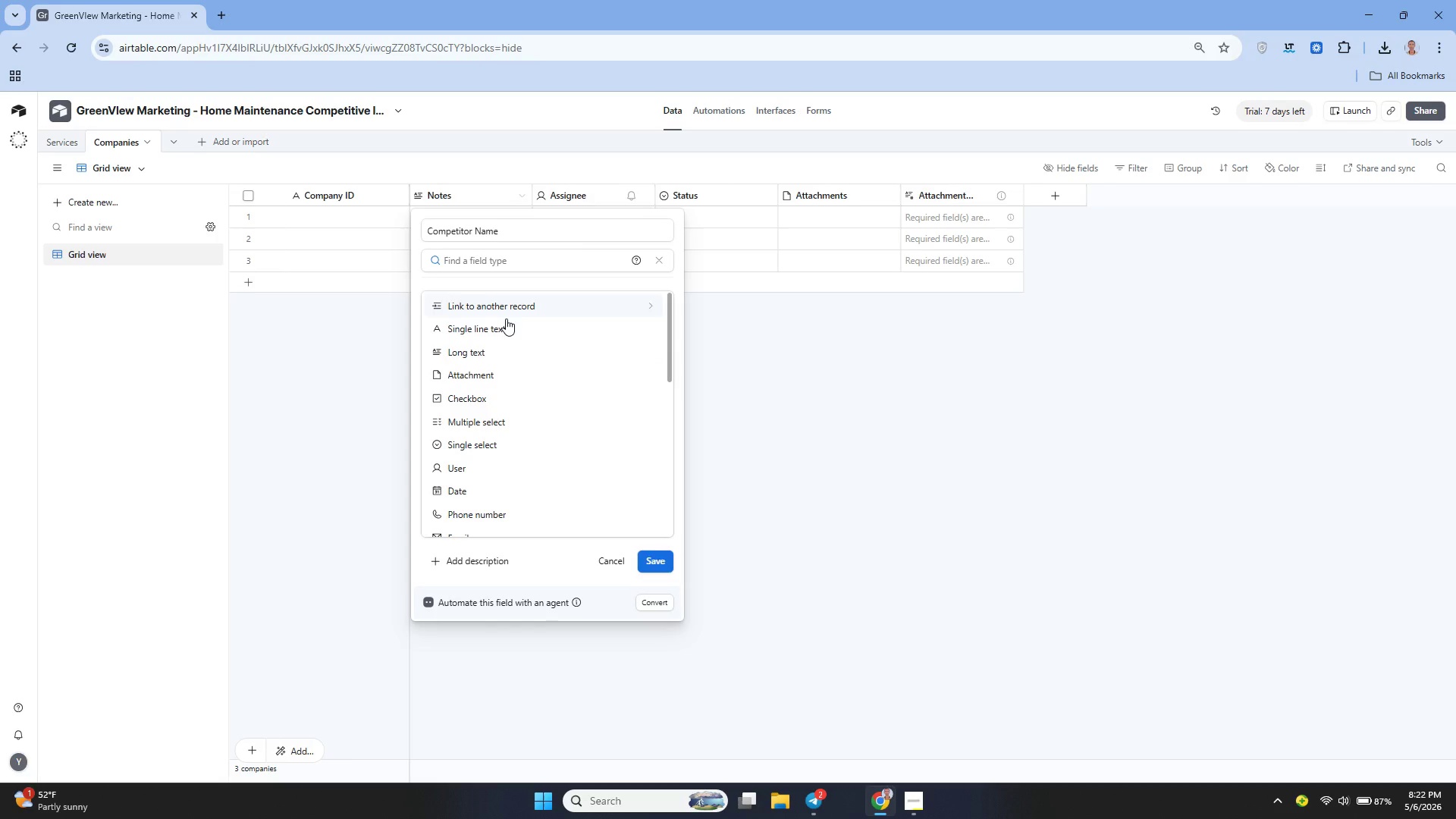 
left_click([502, 323])
 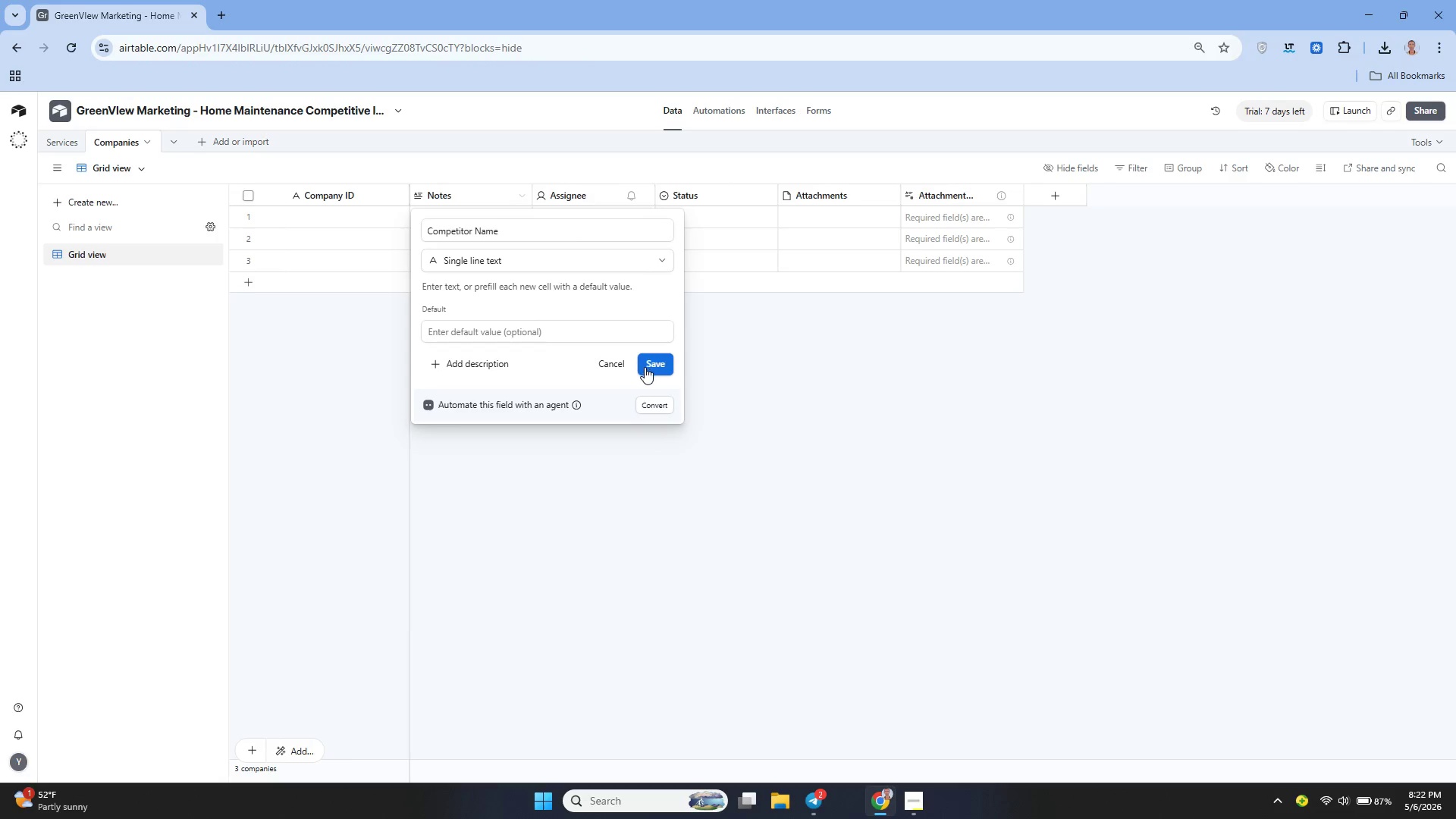 
left_click([653, 371])
 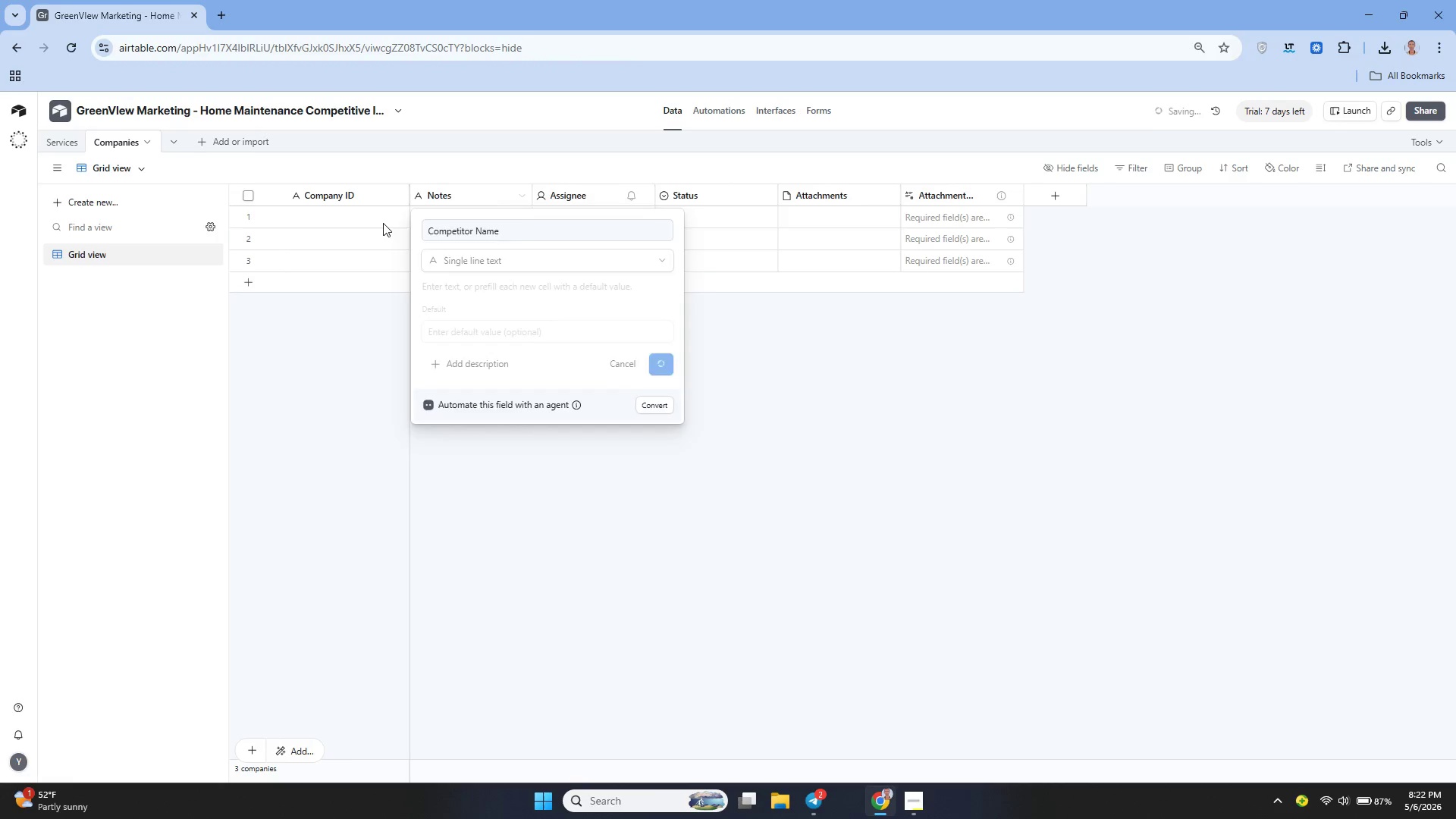 
left_click([381, 221])
 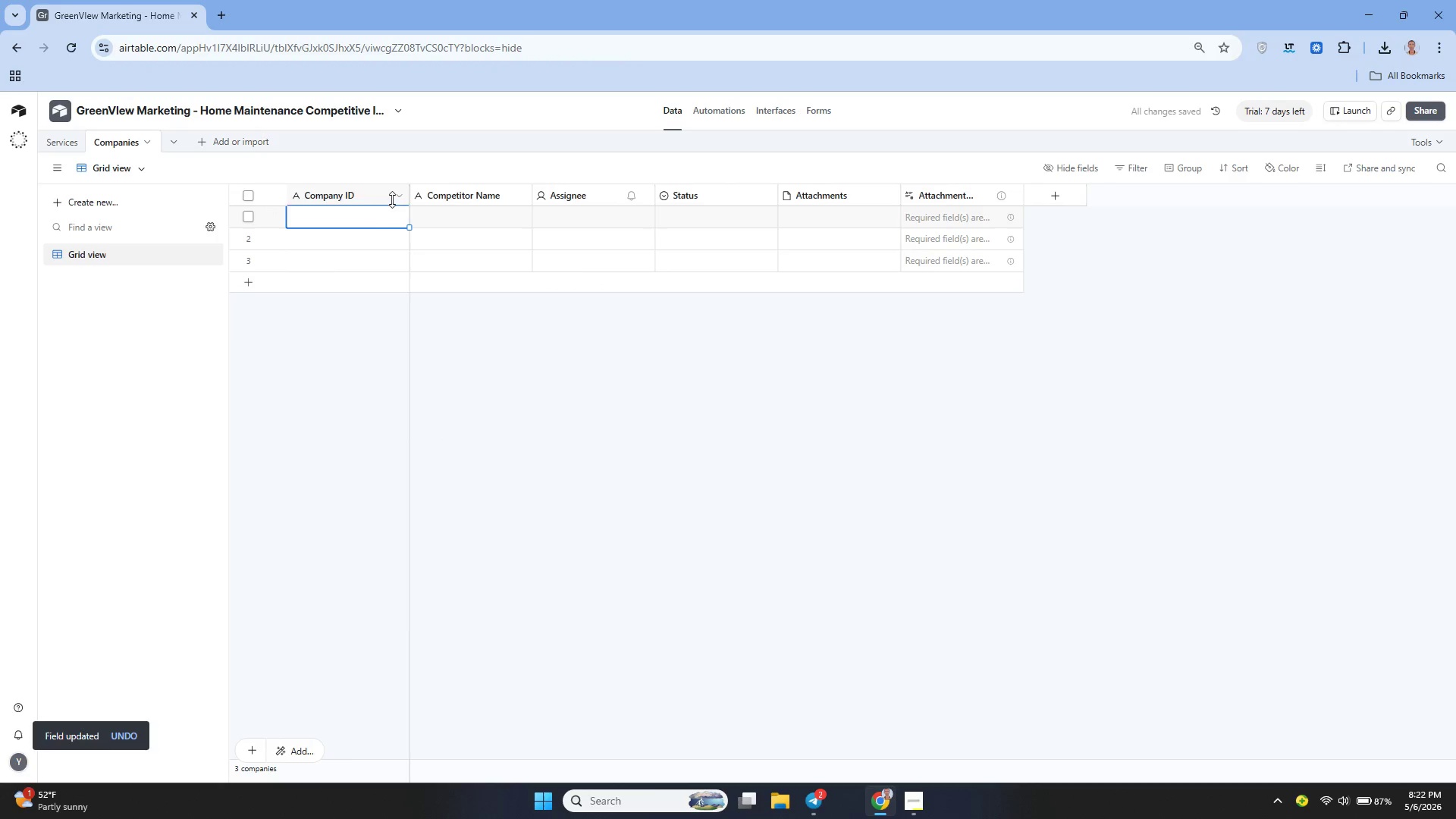 
left_click([394, 197])
 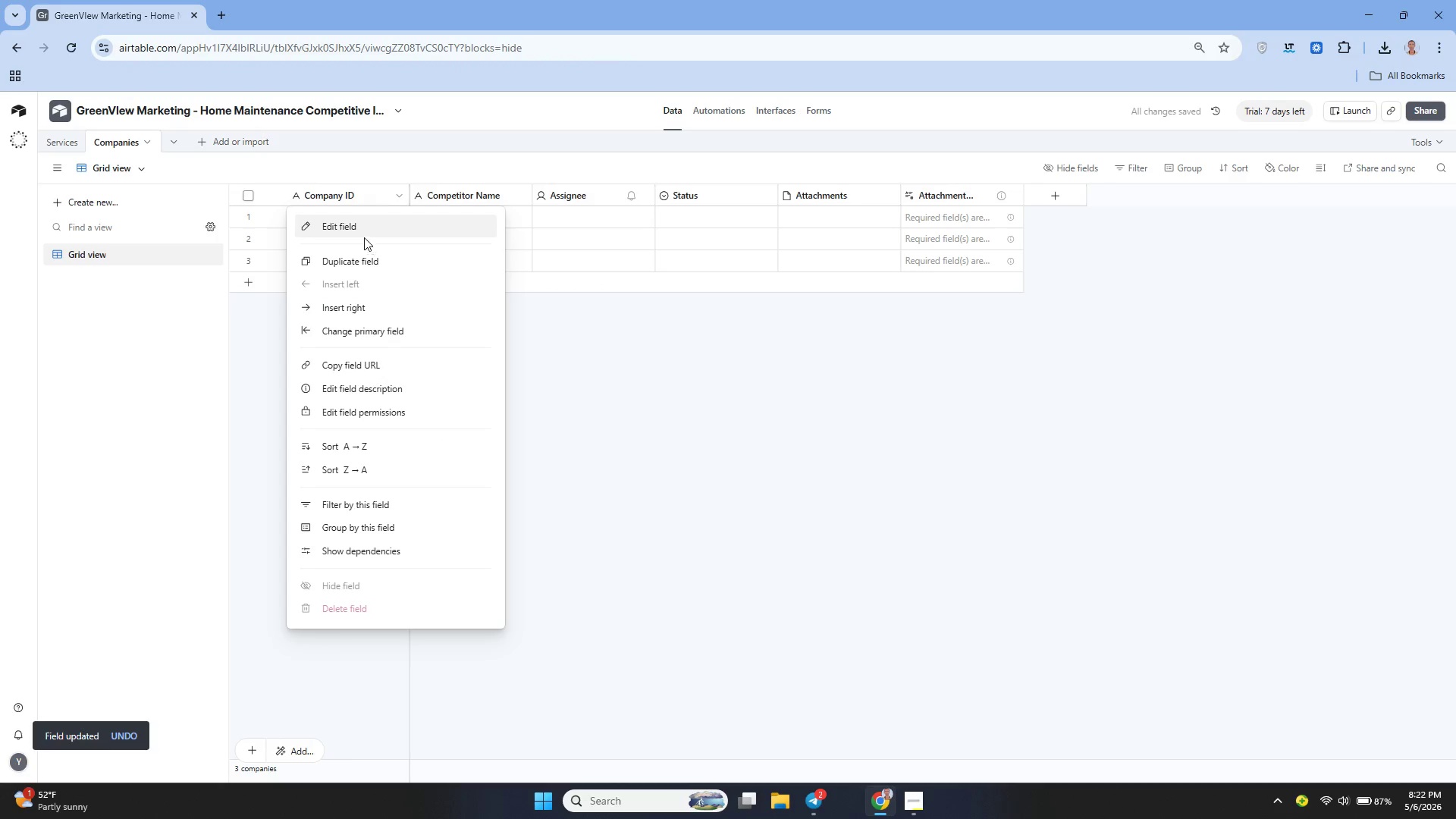 
left_click([357, 232])
 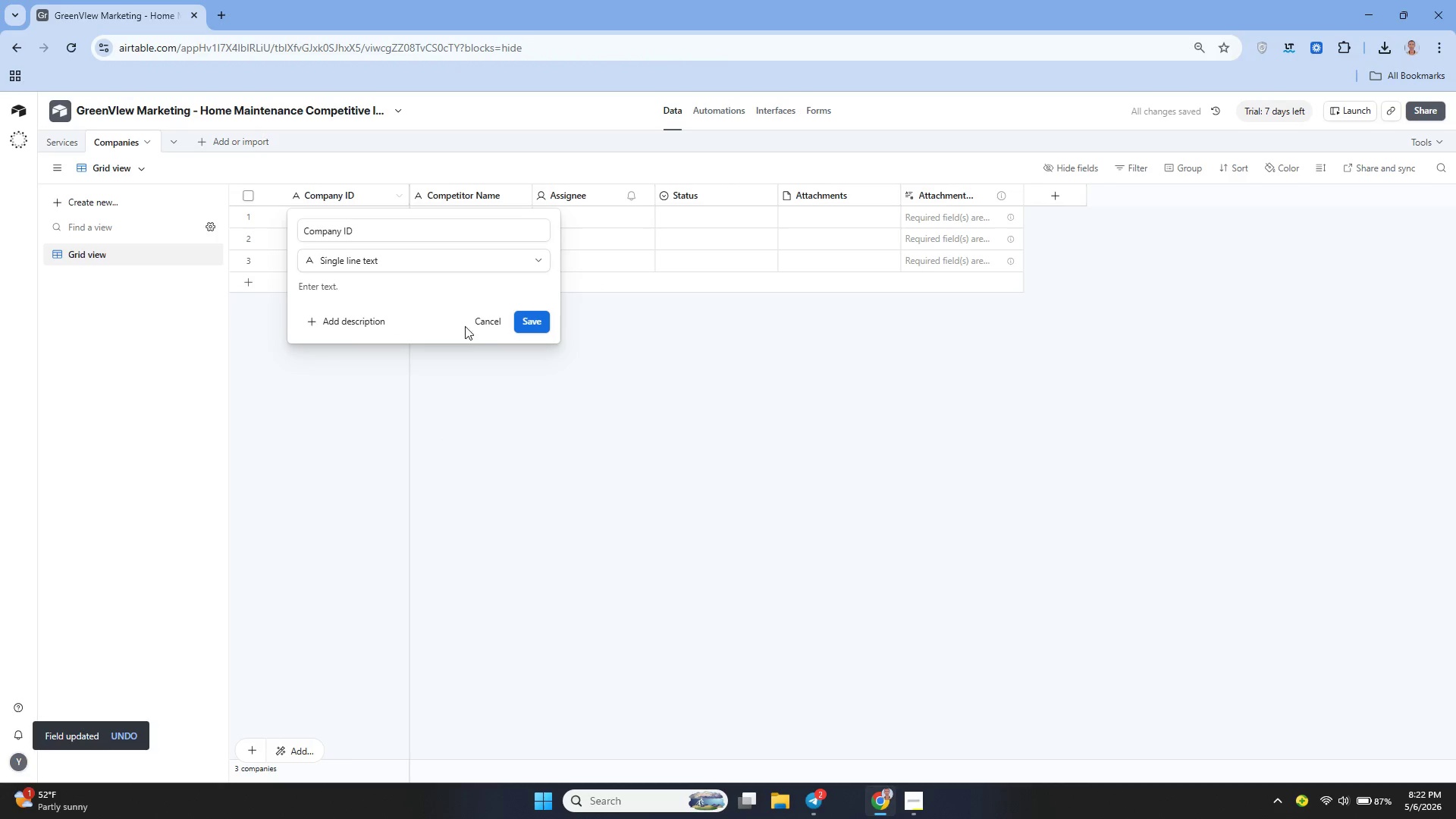 
left_click([488, 328])
 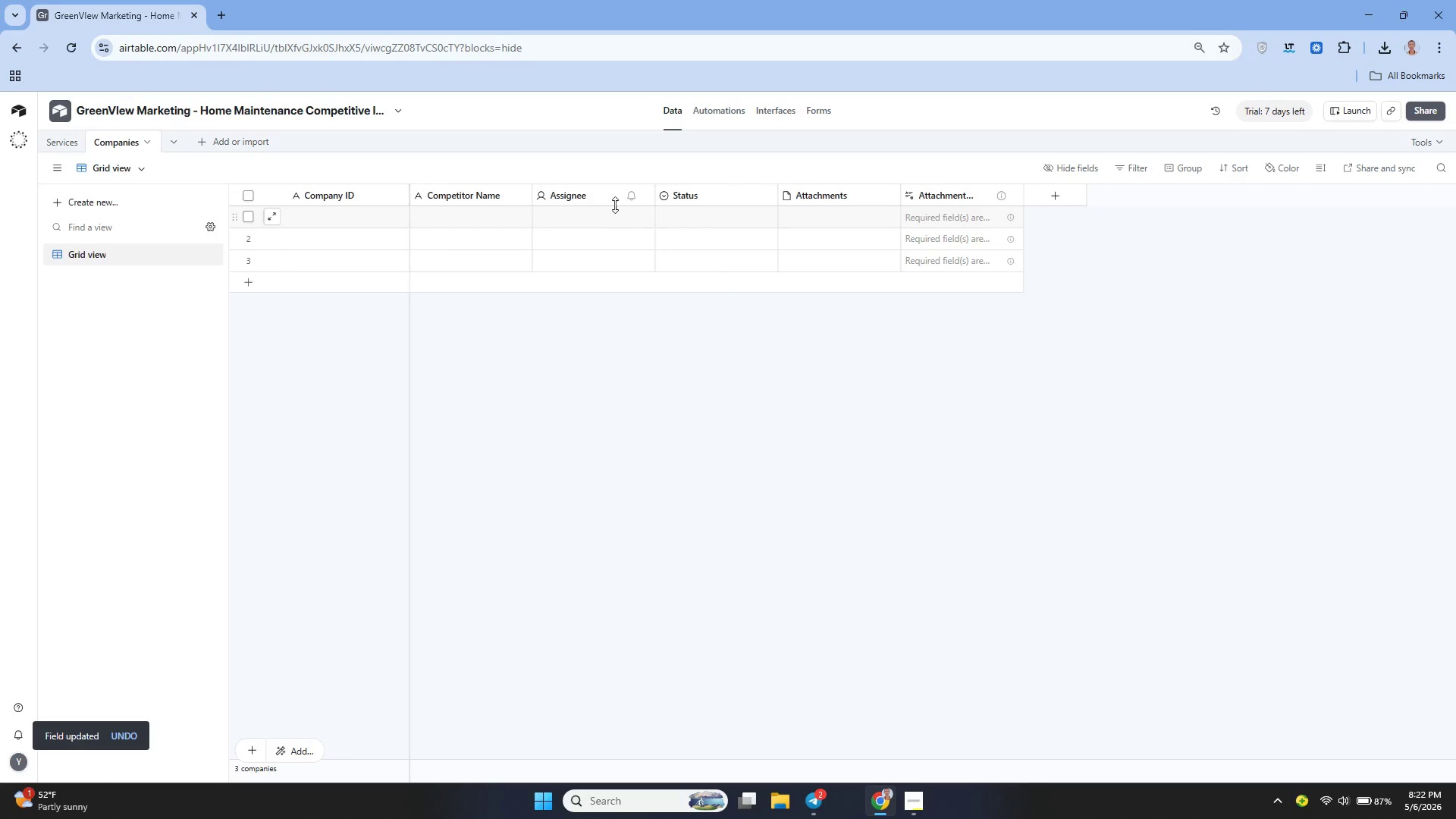 
left_click([643, 198])
 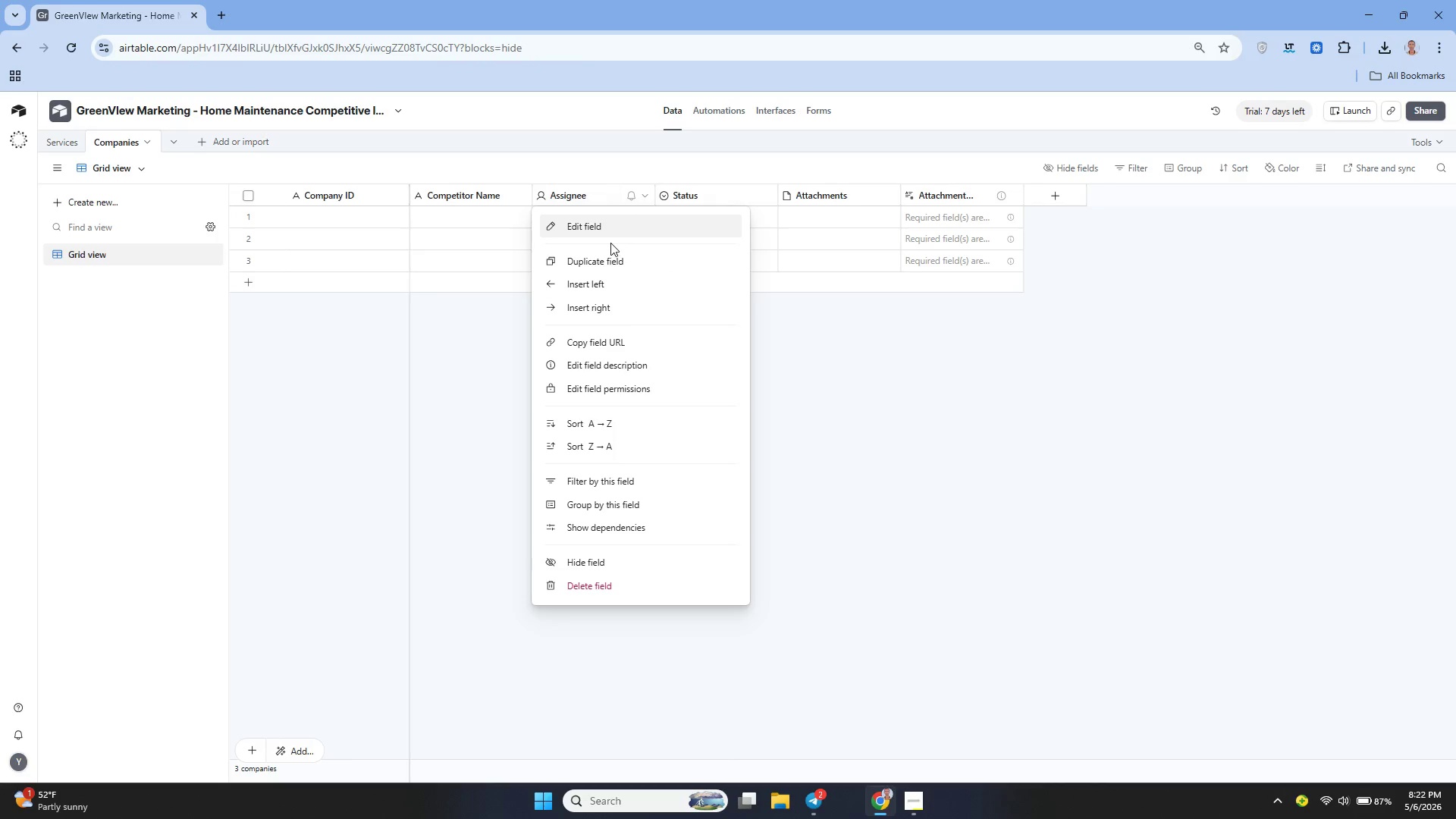 
left_click([598, 231])
 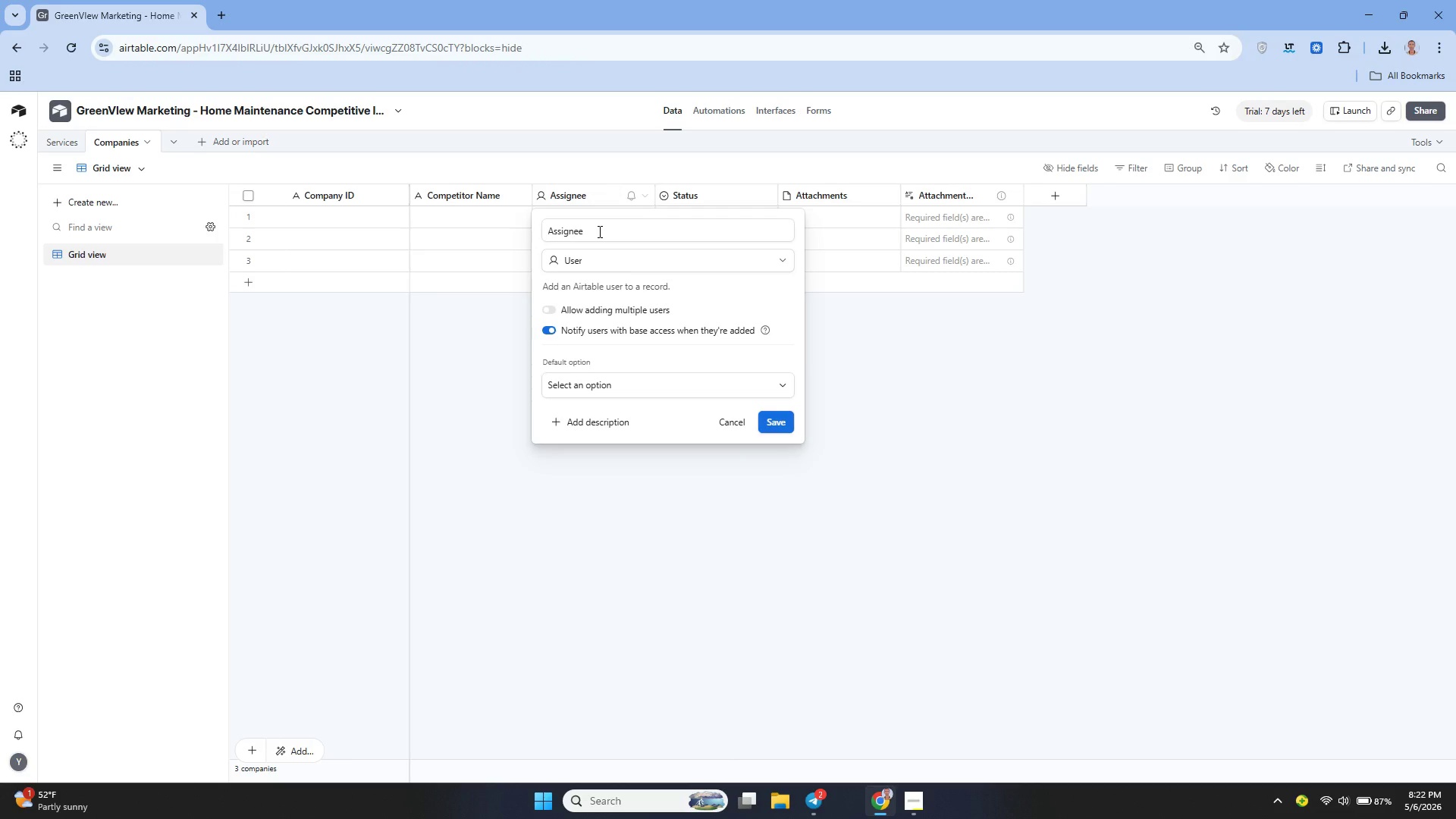 
left_click([598, 231])
 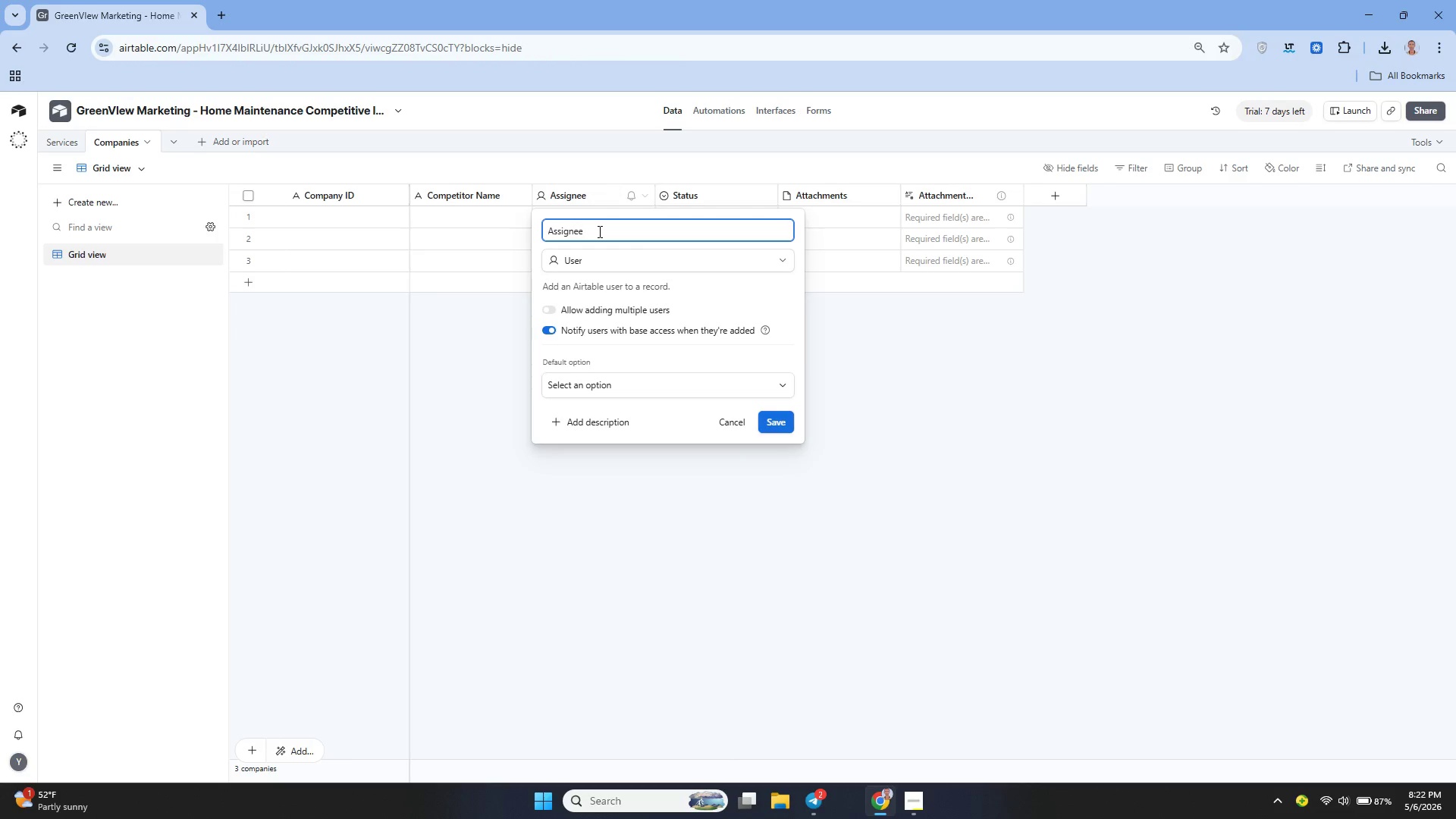 
key(Backspace)
key(Backspace)
key(Backspace)
key(Backspace)
key(Backspace)
key(Backspace)
key(Backspace)
key(Backspace)
type(Parent Company )
 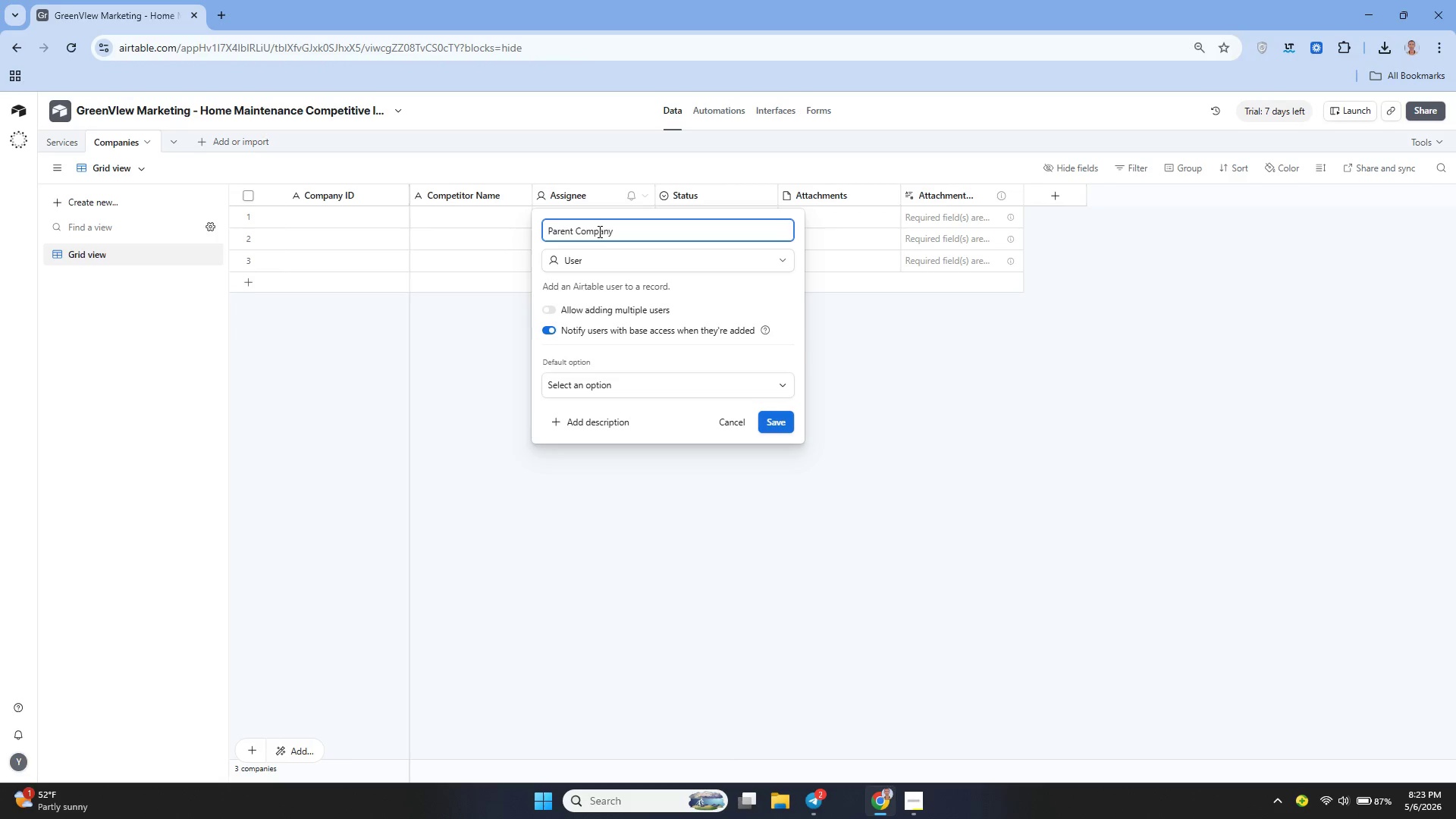 
key(Backspace)
 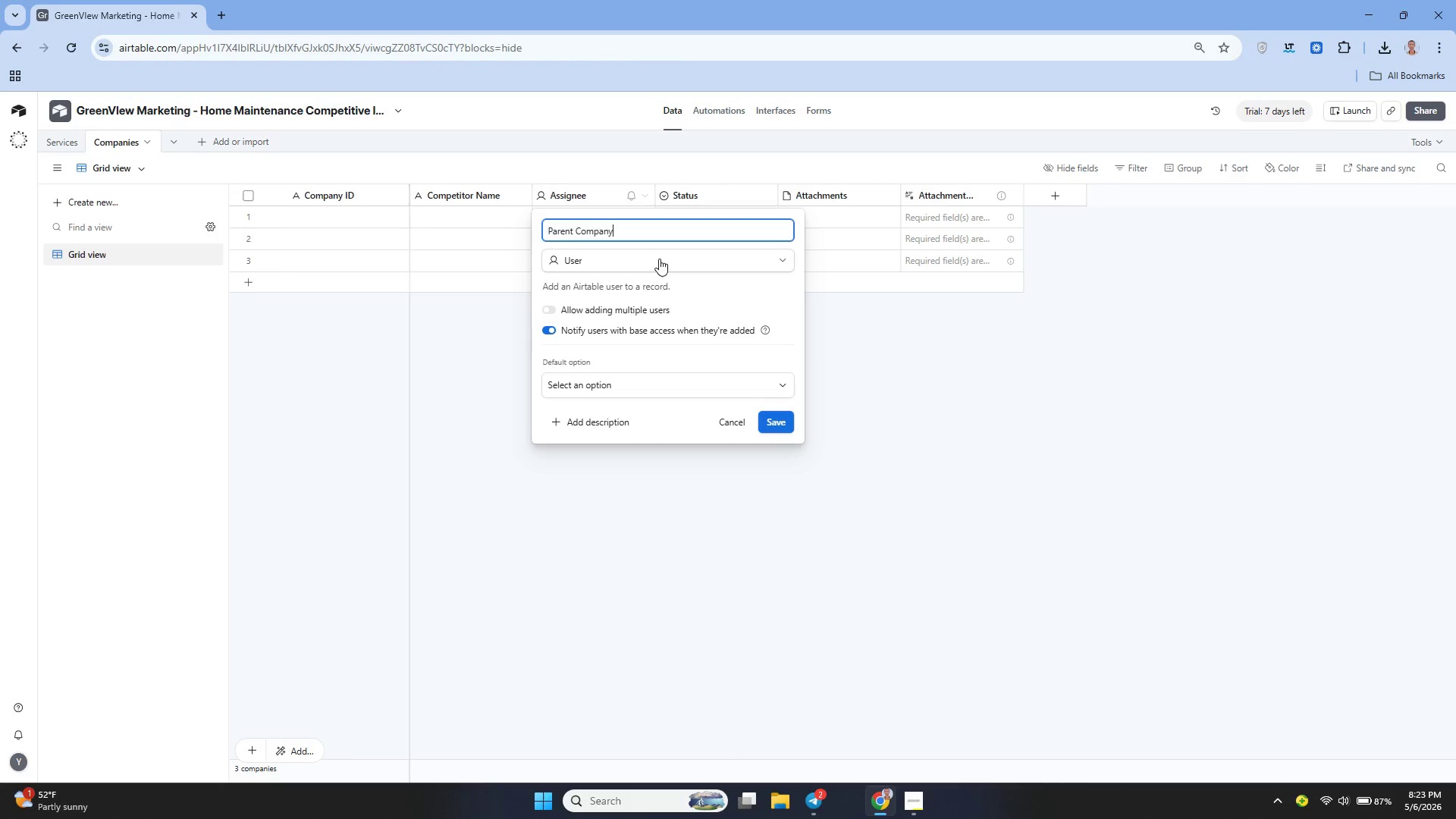 
left_click([659, 259])
 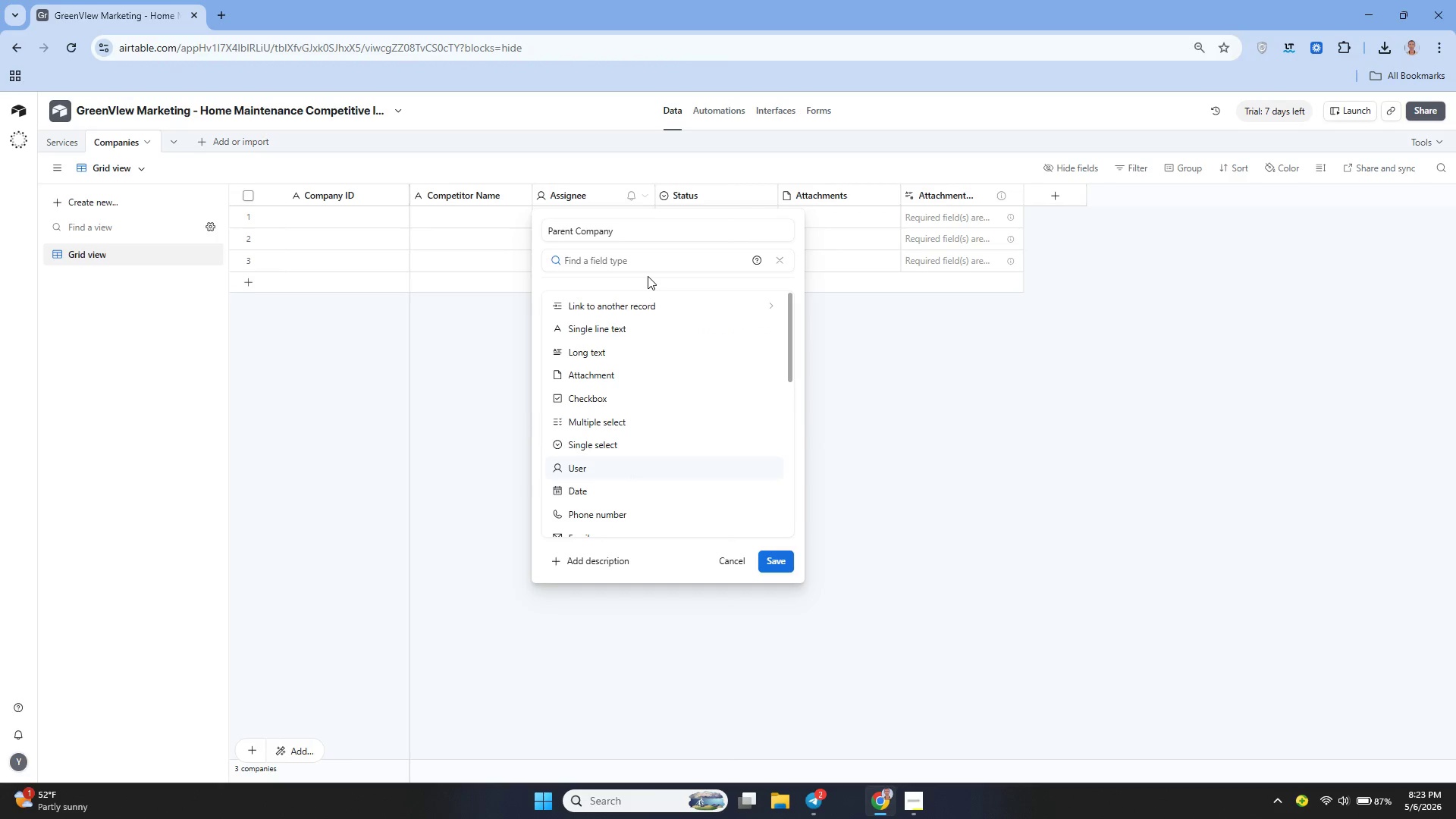 
left_click([601, 324])
 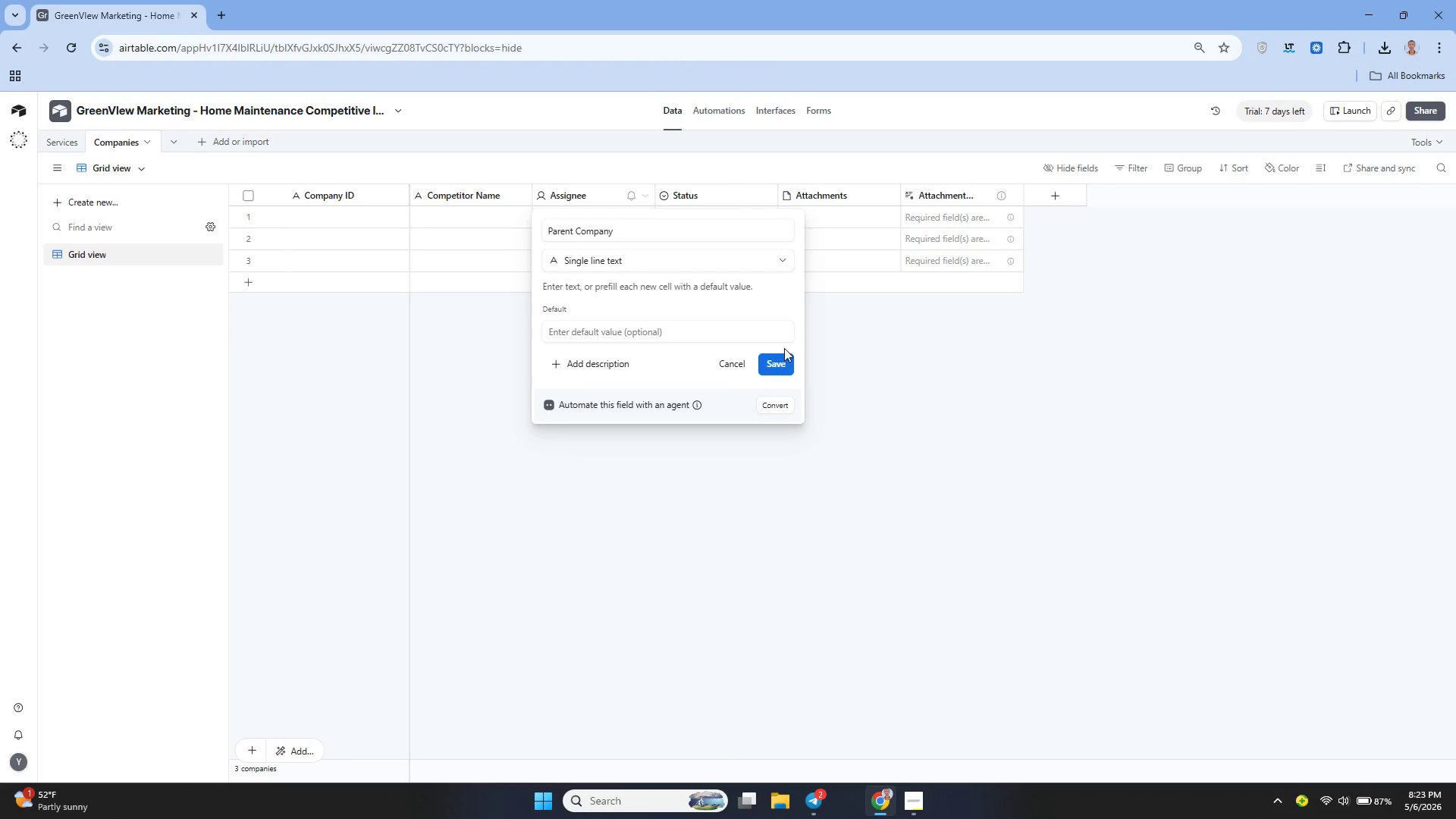 
left_click([774, 363])
 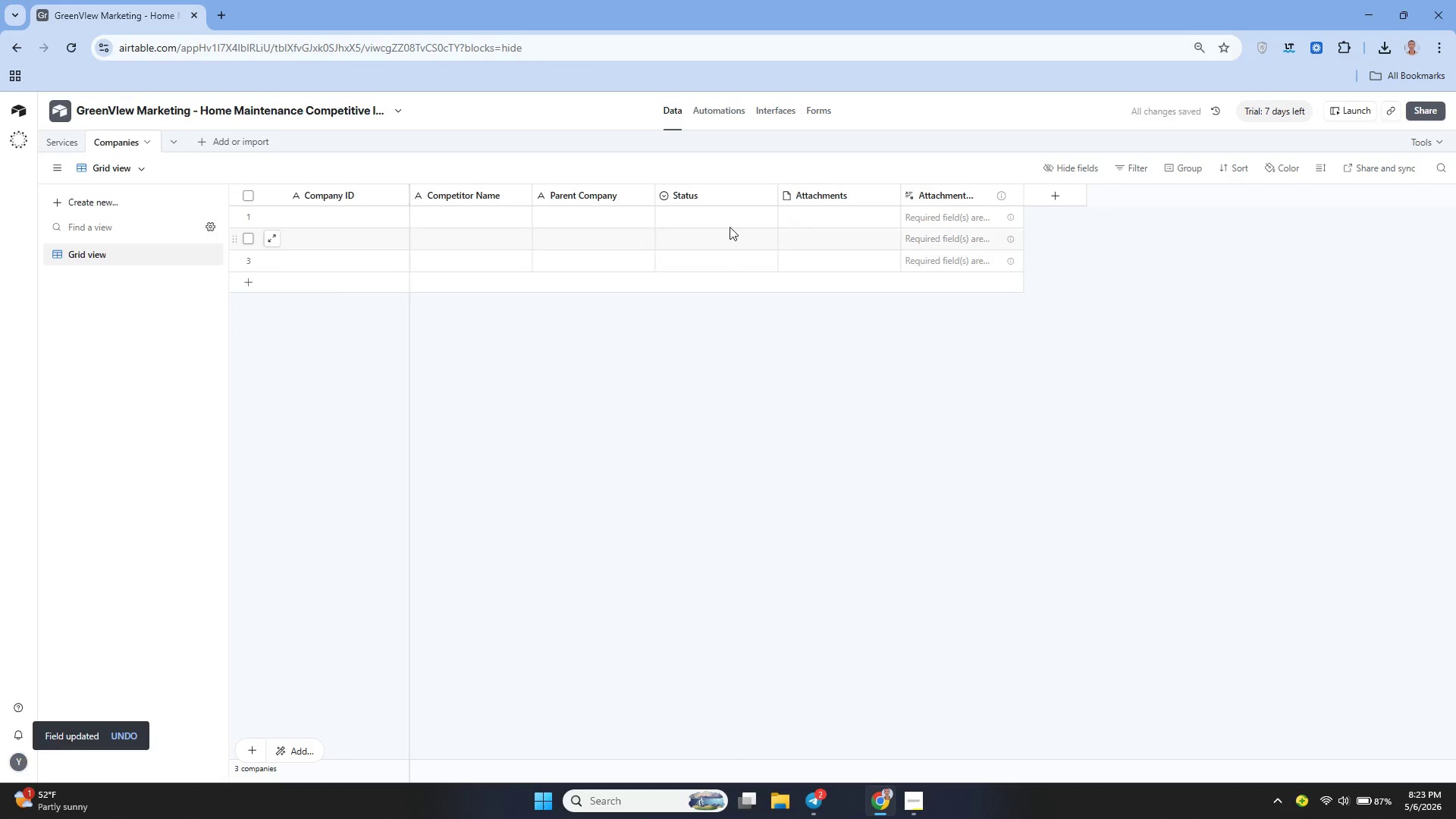 
left_click([767, 197])
 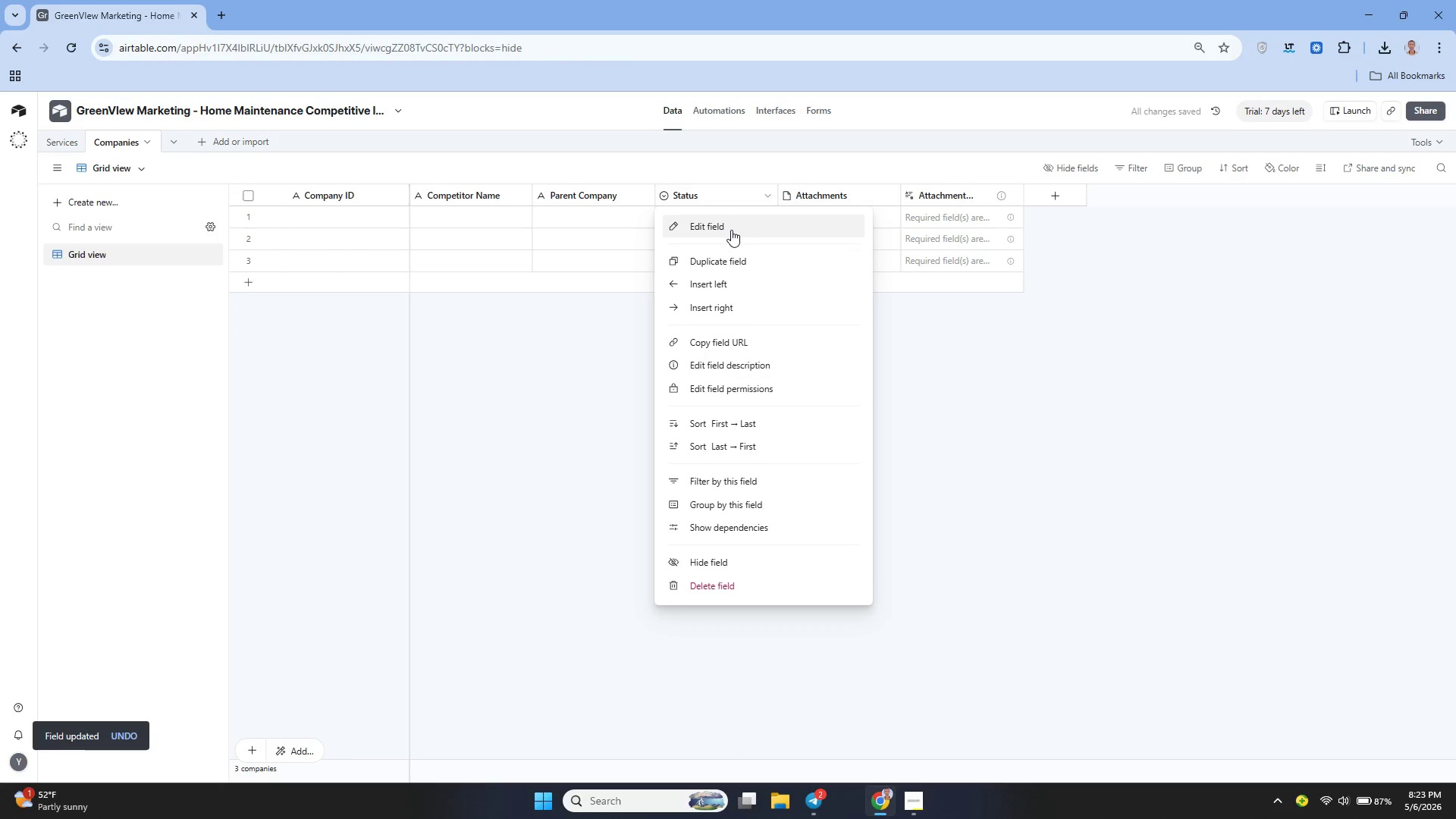 
left_click([730, 230])
 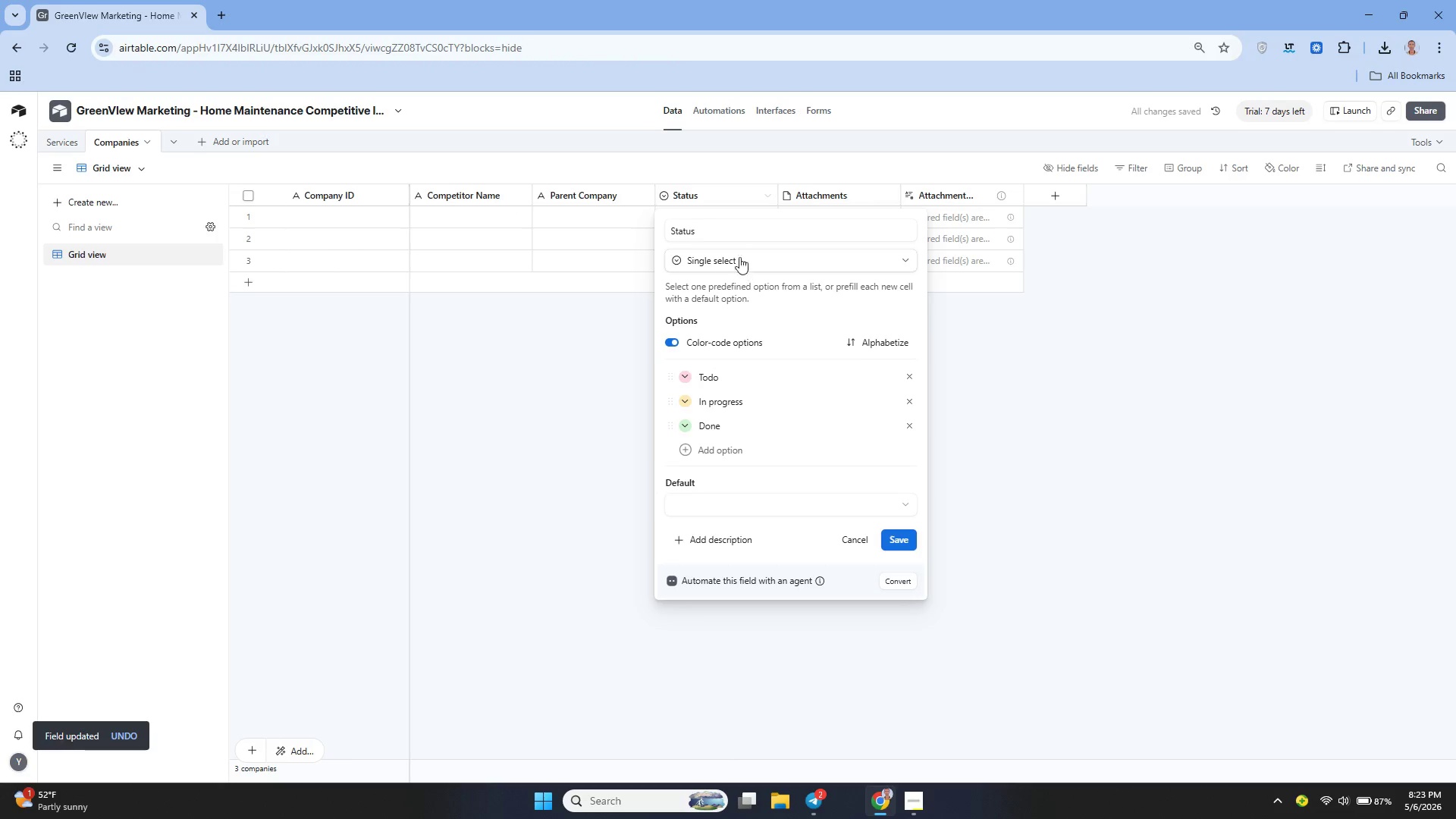 
left_click([723, 231])
 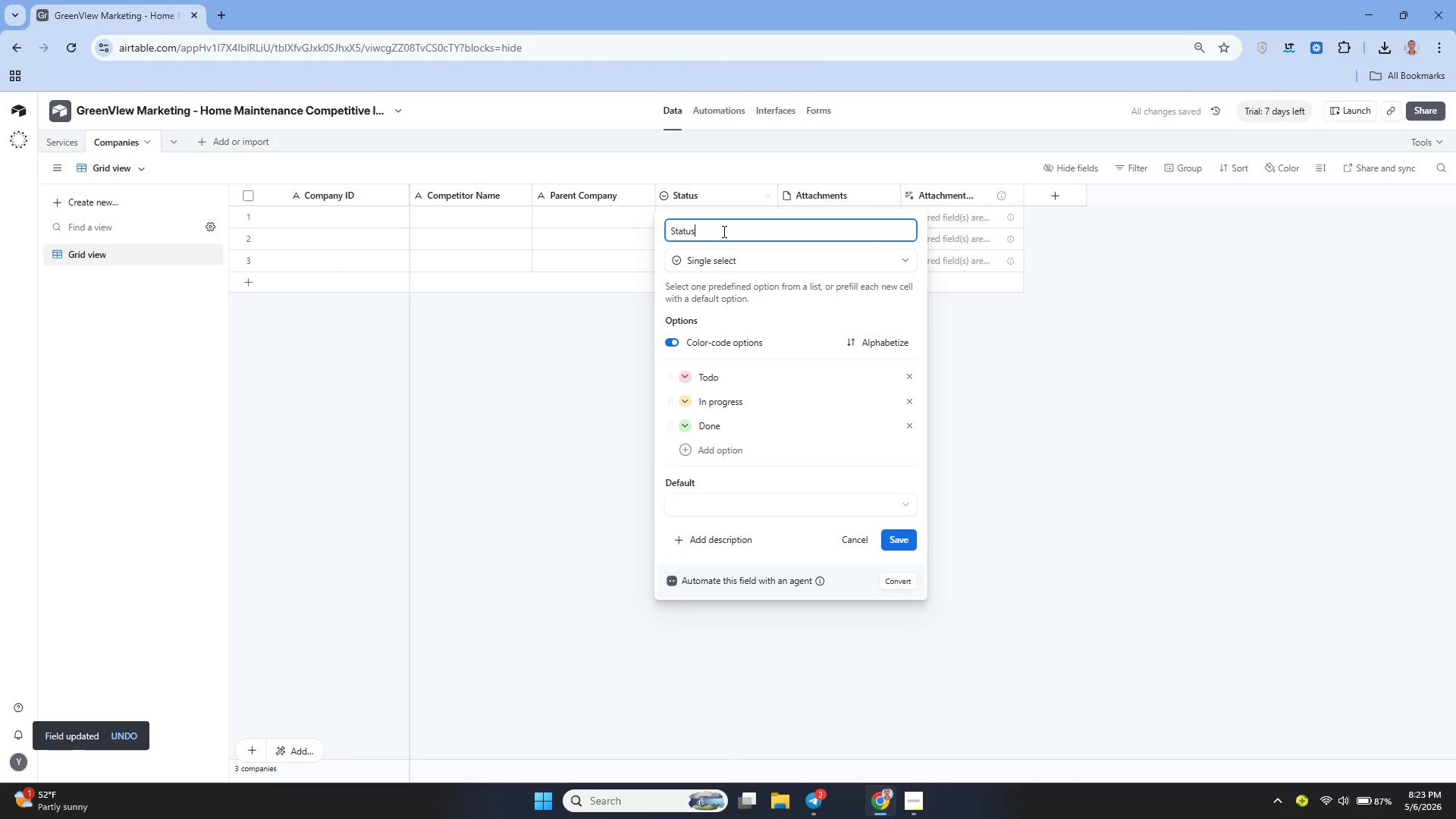 
key(Backspace)
key(Backspace)
key(Backspace)
key(Backspace)
key(Backspace)
key(Backspace)
type(Market Status)
 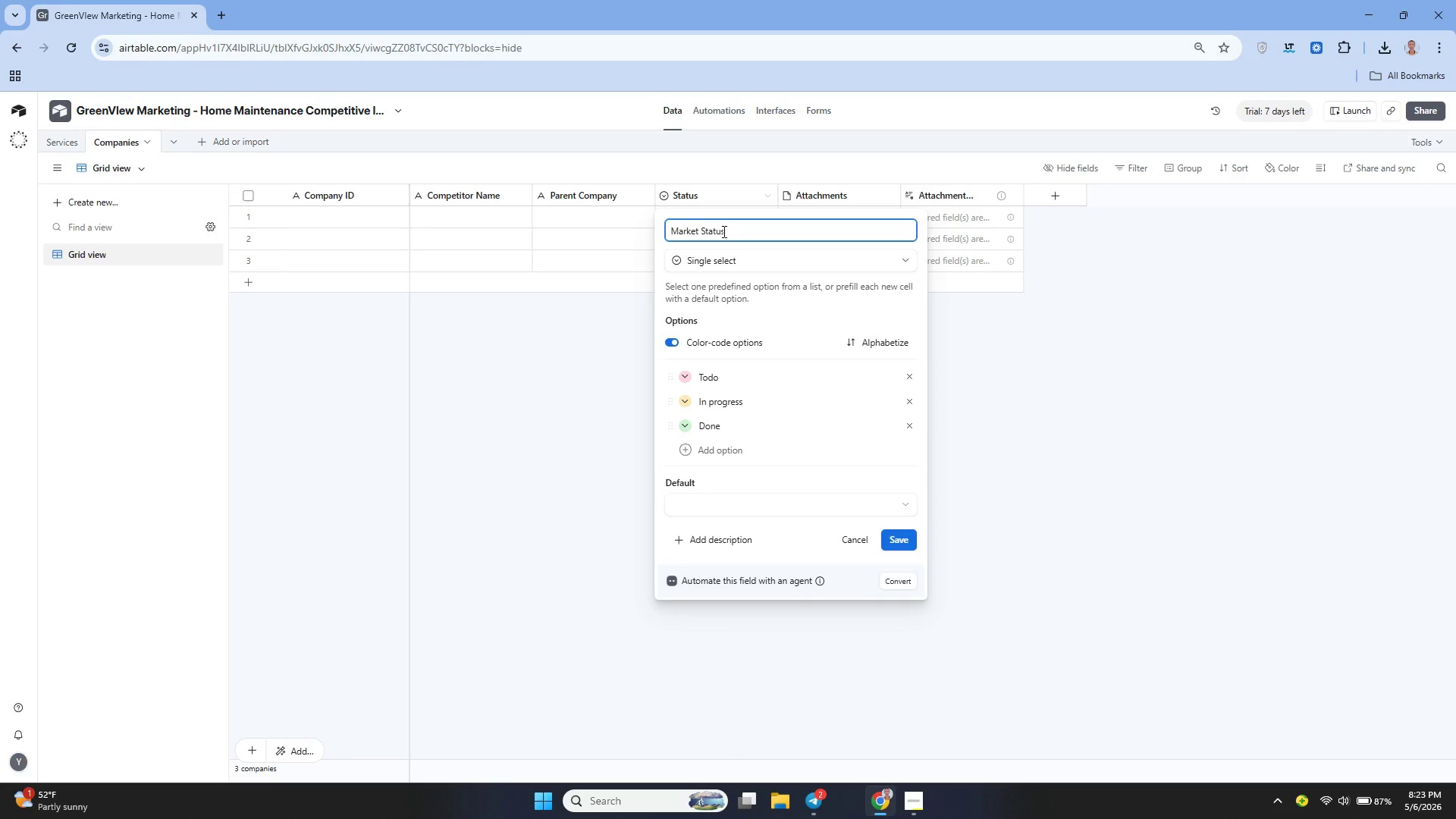 
wait(6.56)
 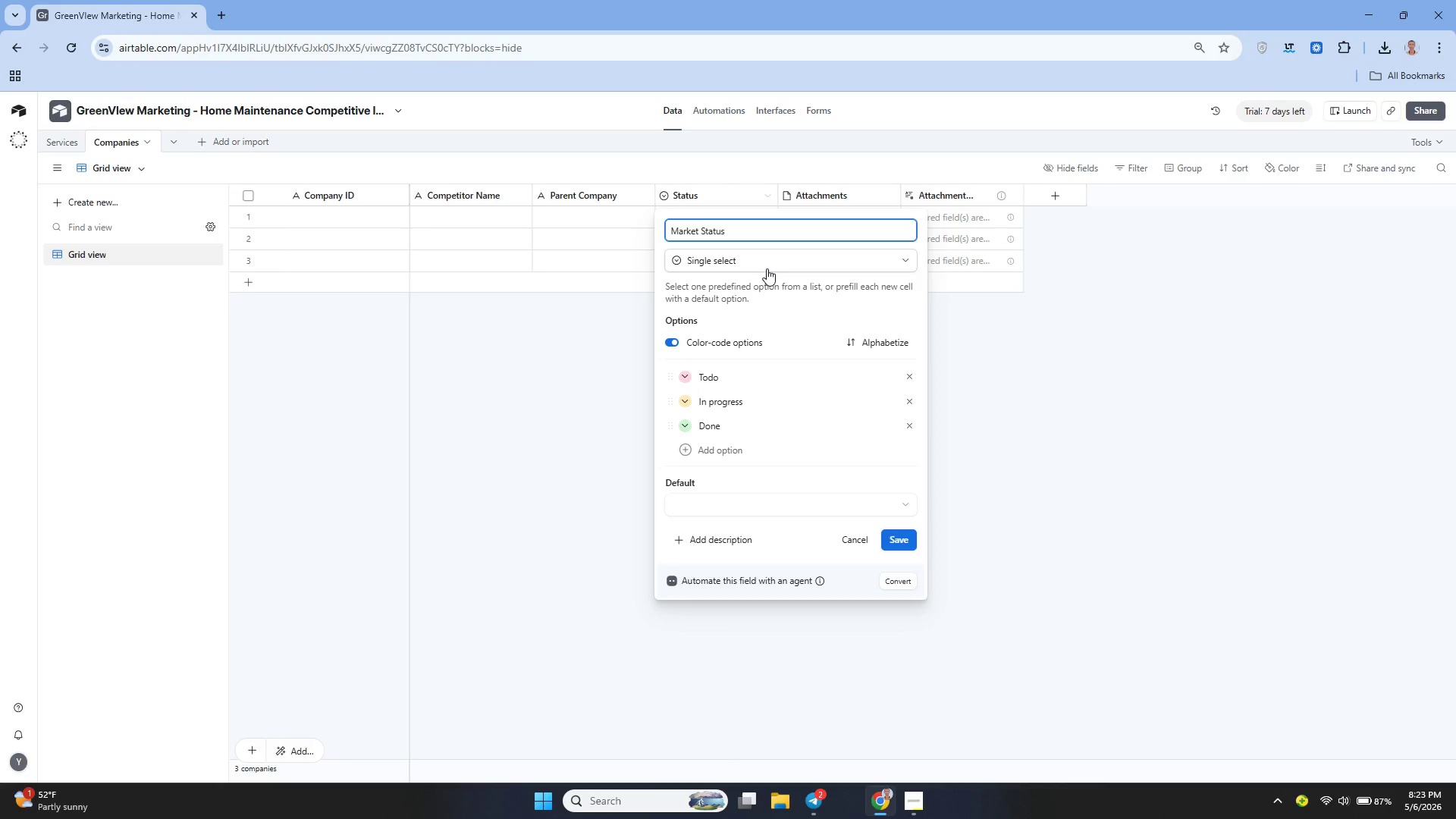 
double_click([905, 382])
 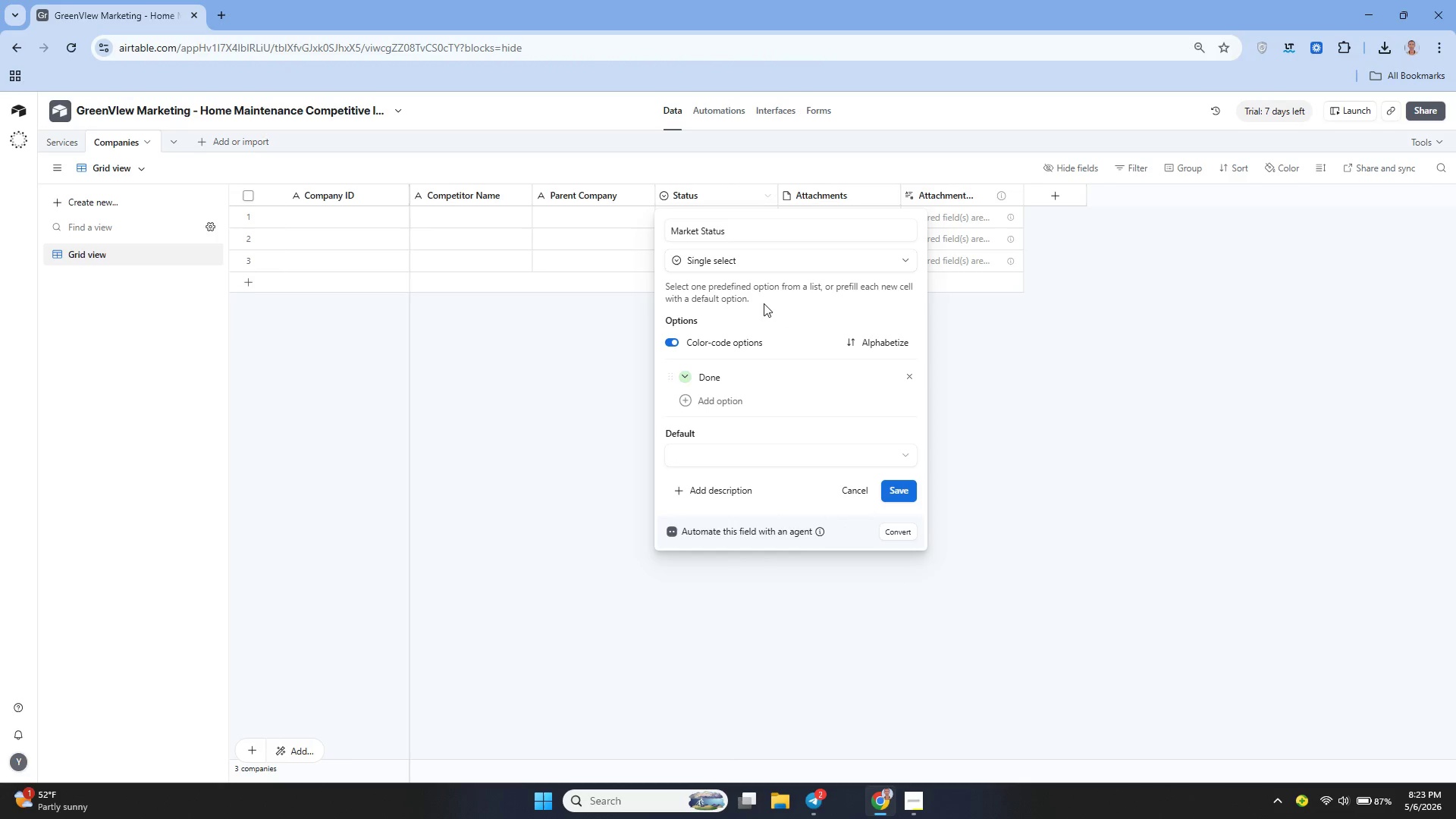 
left_click([733, 262])
 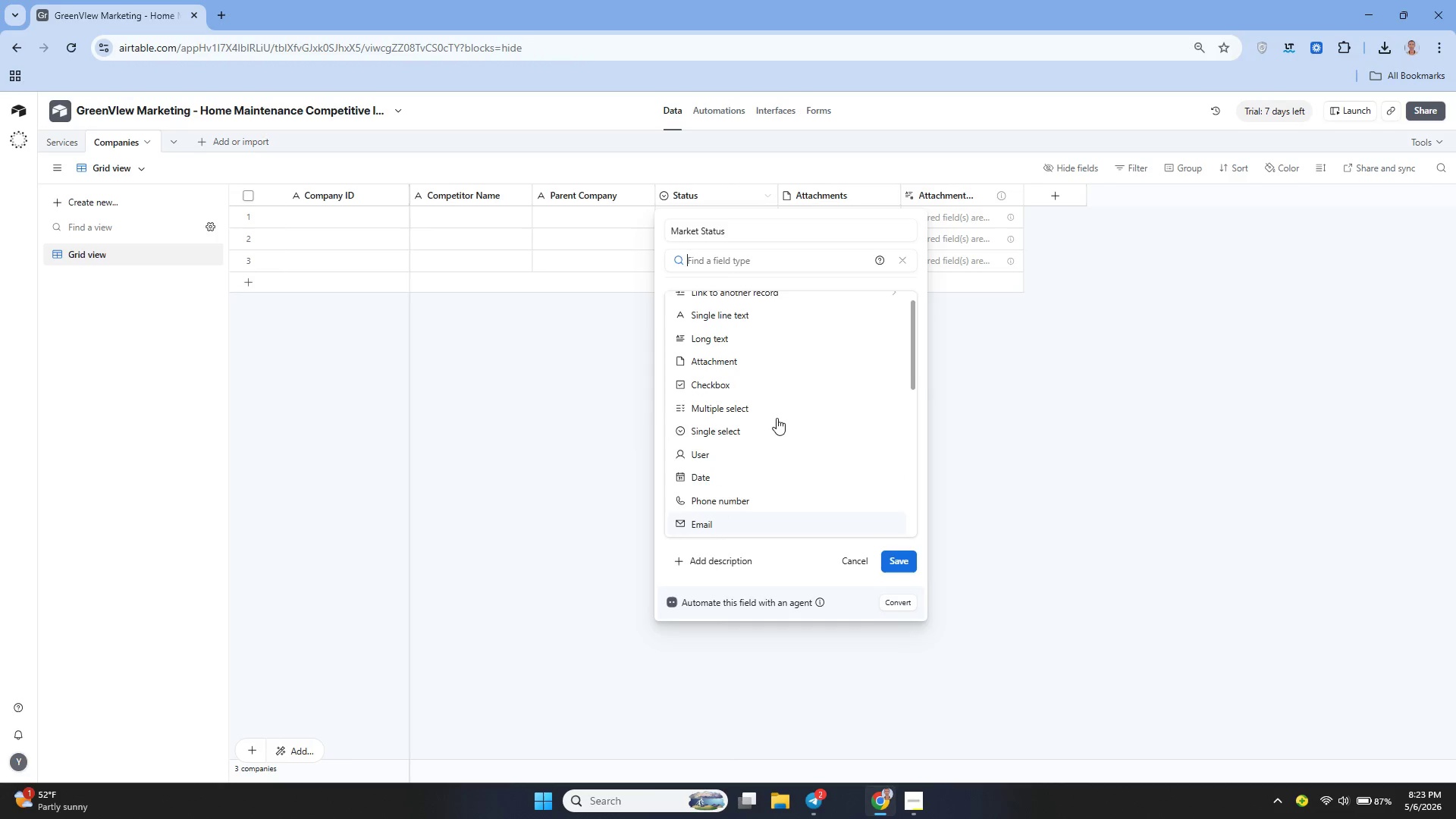 
wait(6.48)
 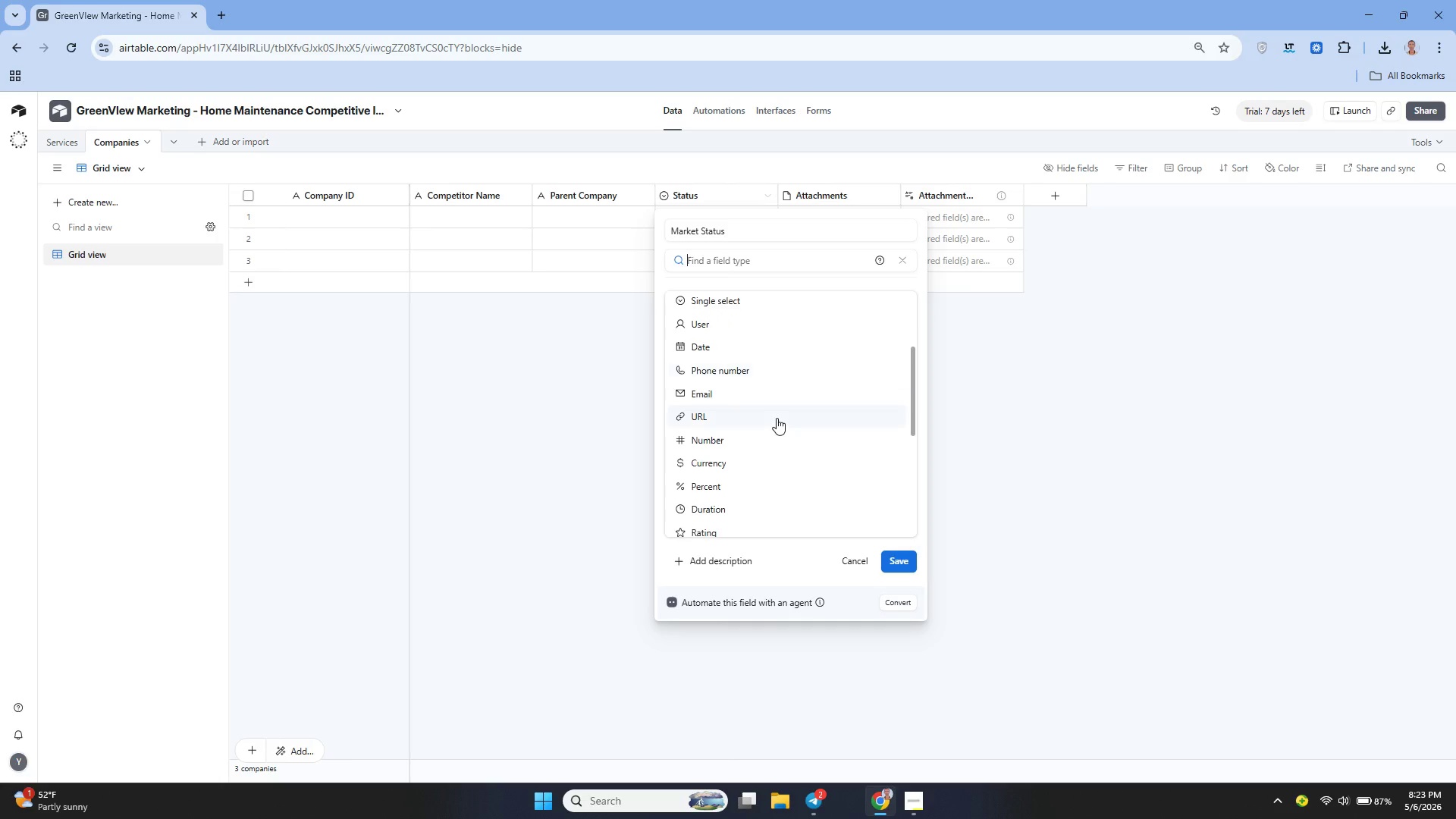 
left_click([730, 441])
 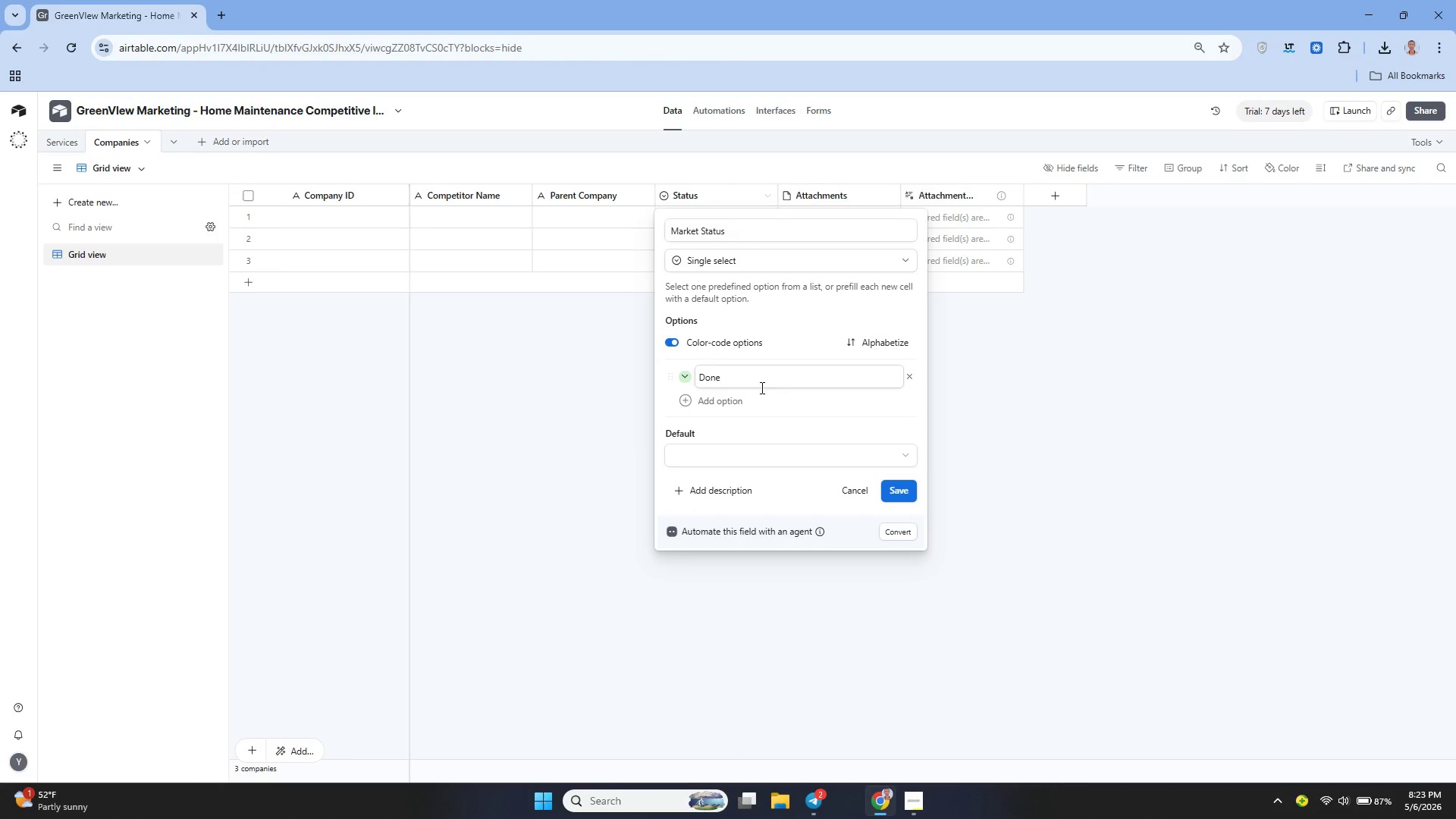 
left_click([907, 378])
 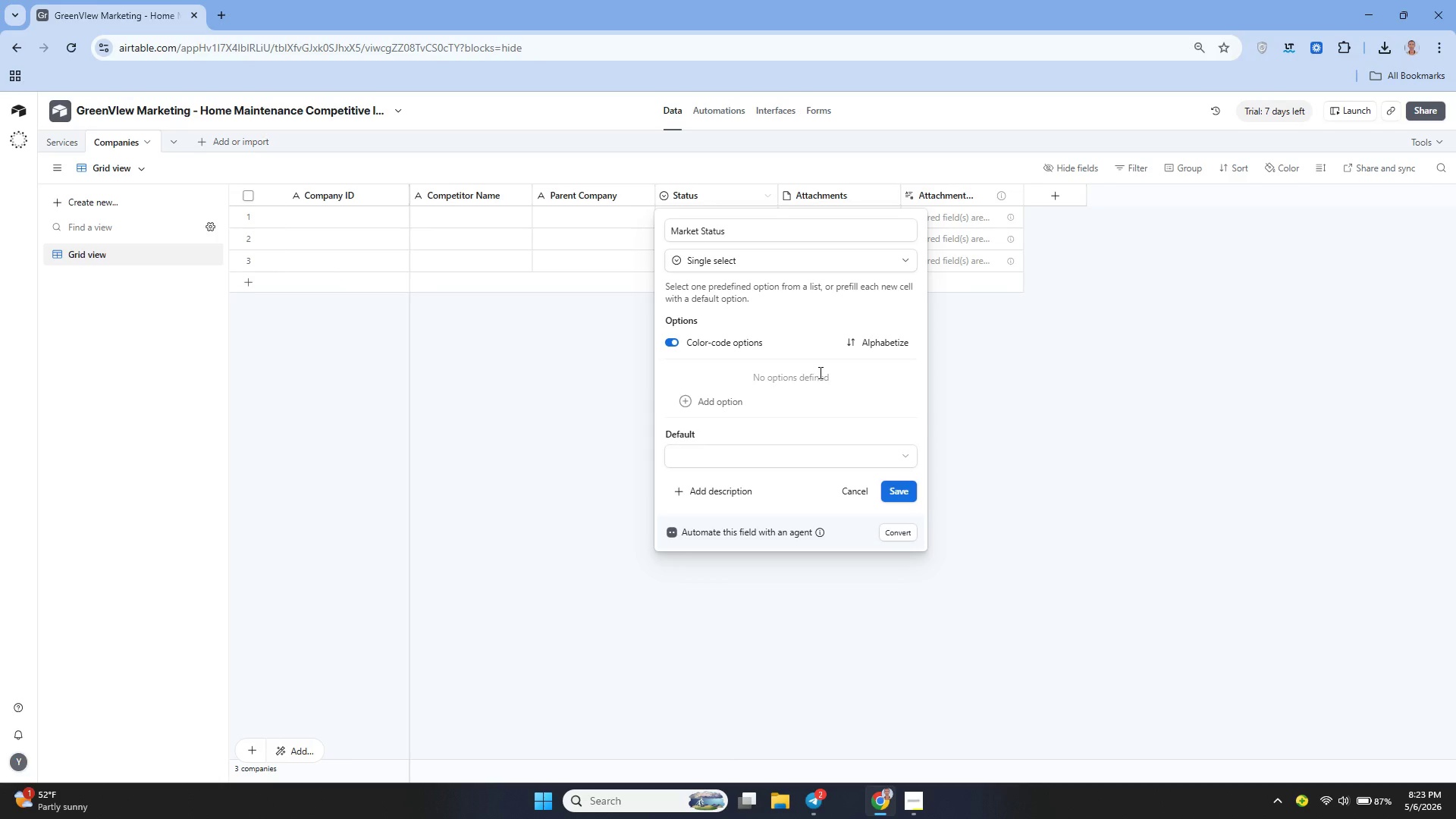 
left_click([729, 397])
 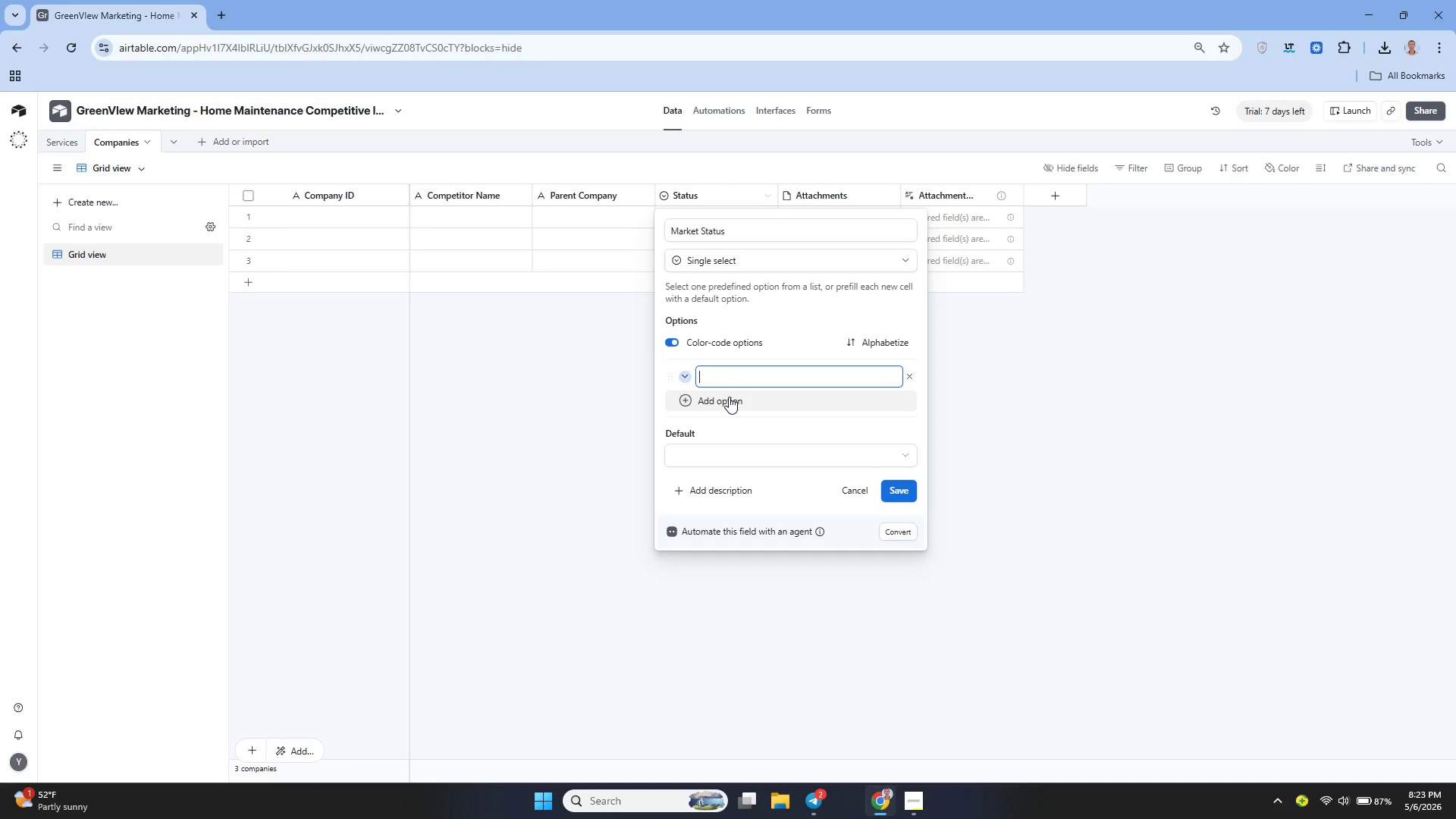 
type(National )
key(Backspace)
 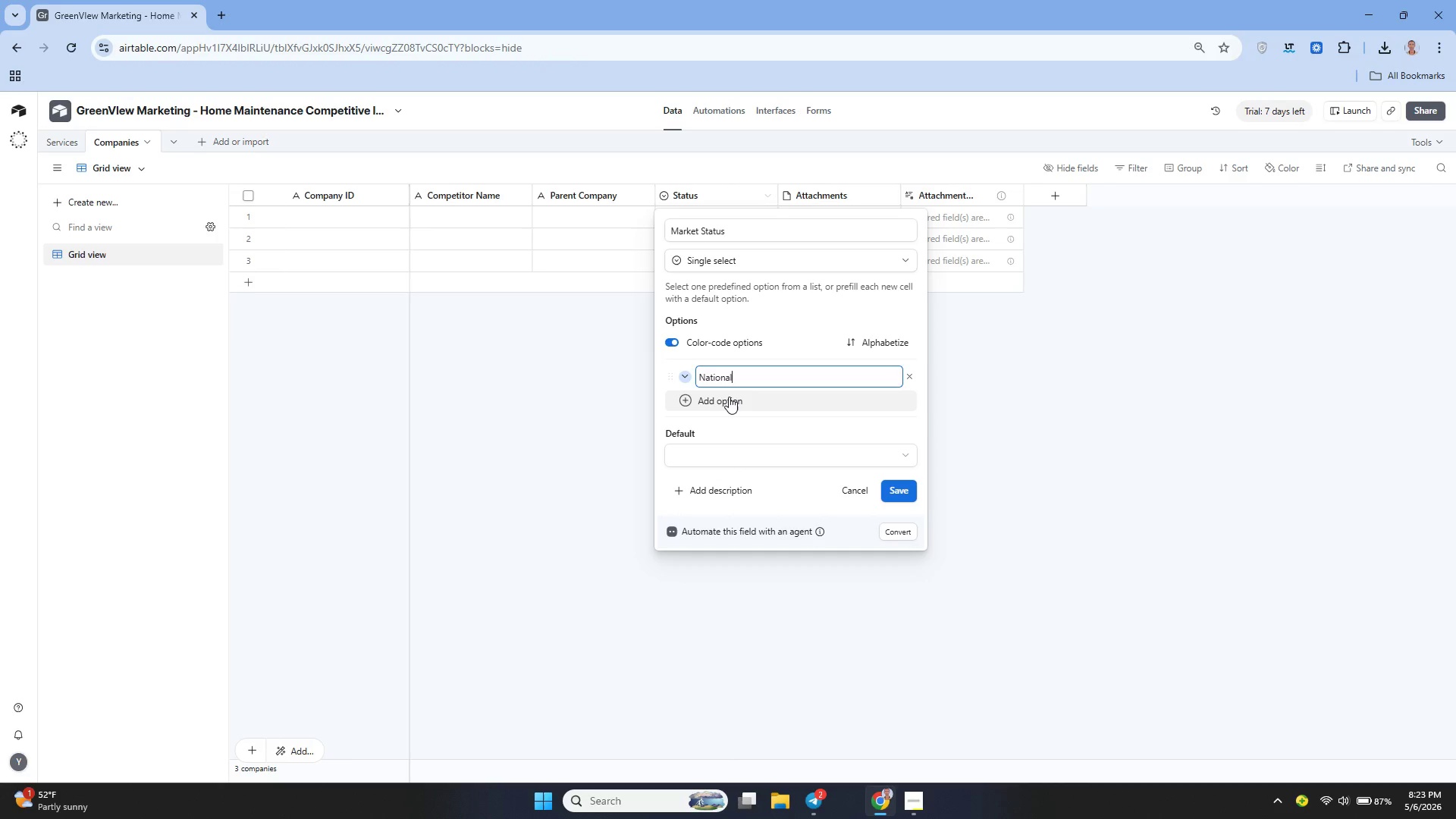 
left_click([729, 397])
 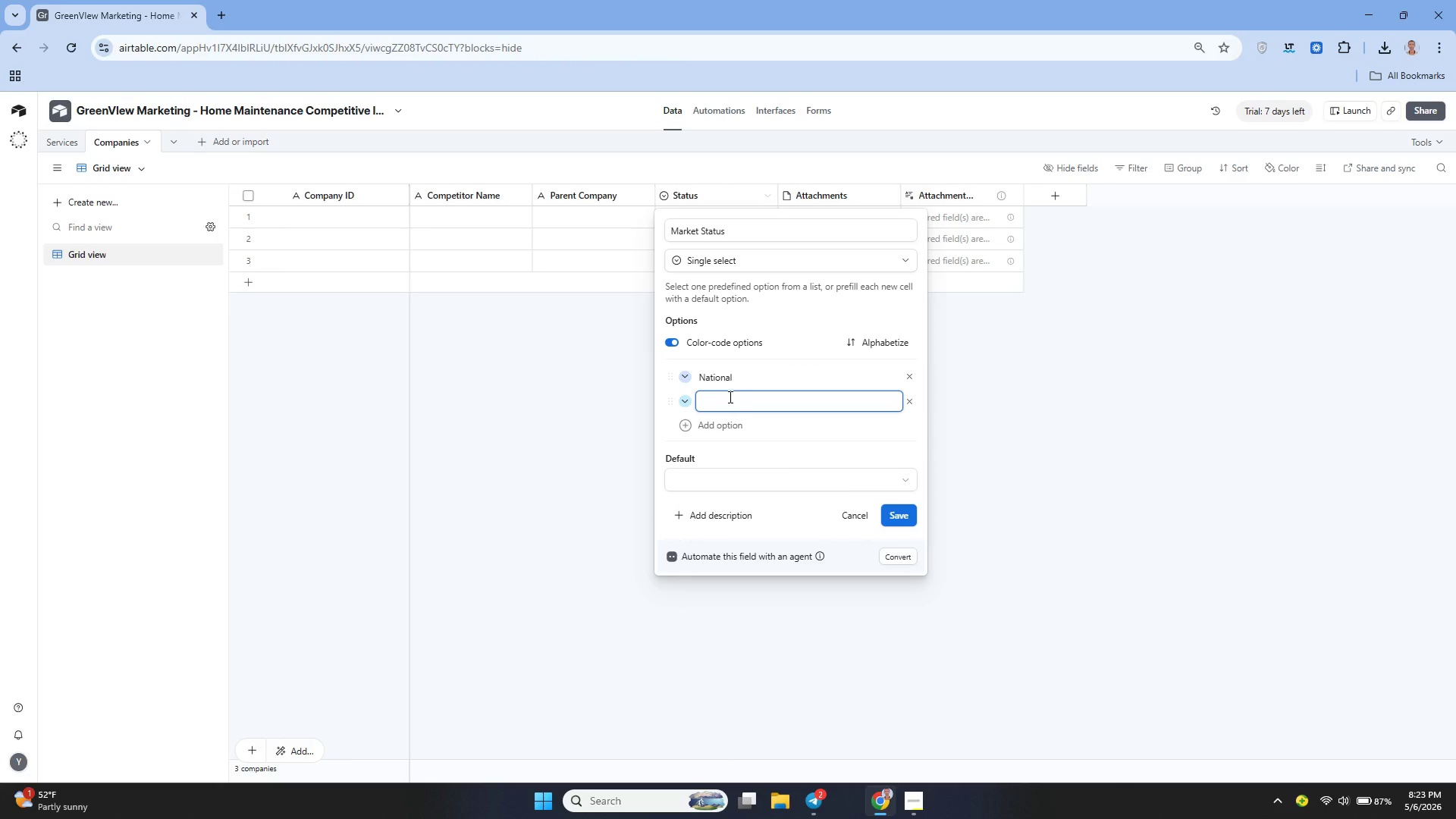 
type(Regionla)
 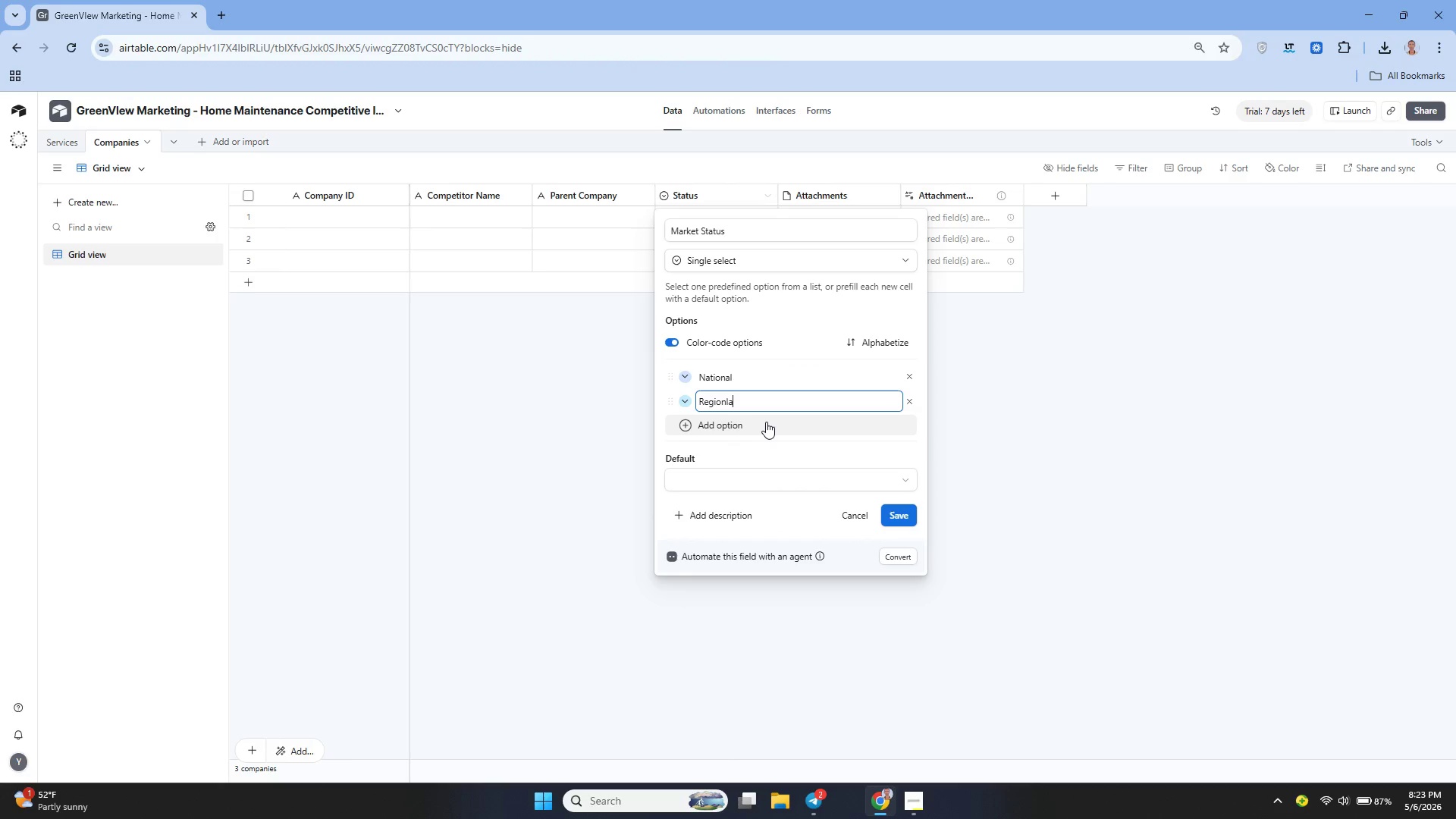 
key(Backspace)
key(Backspace)
type(nal)
key(Backspace)
key(Backspace)
key(Backspace)
type(al)
 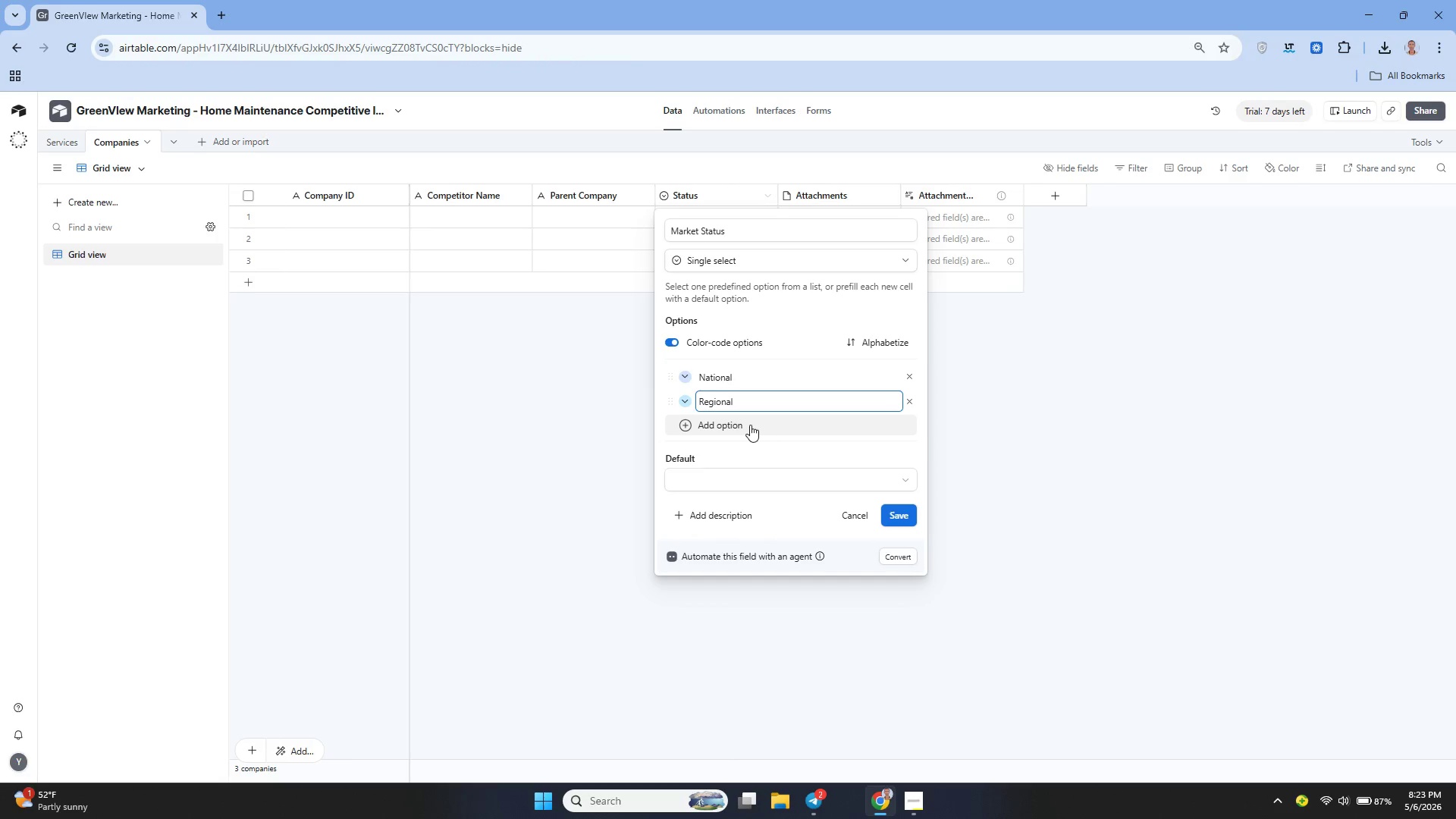 
left_click([749, 425])
 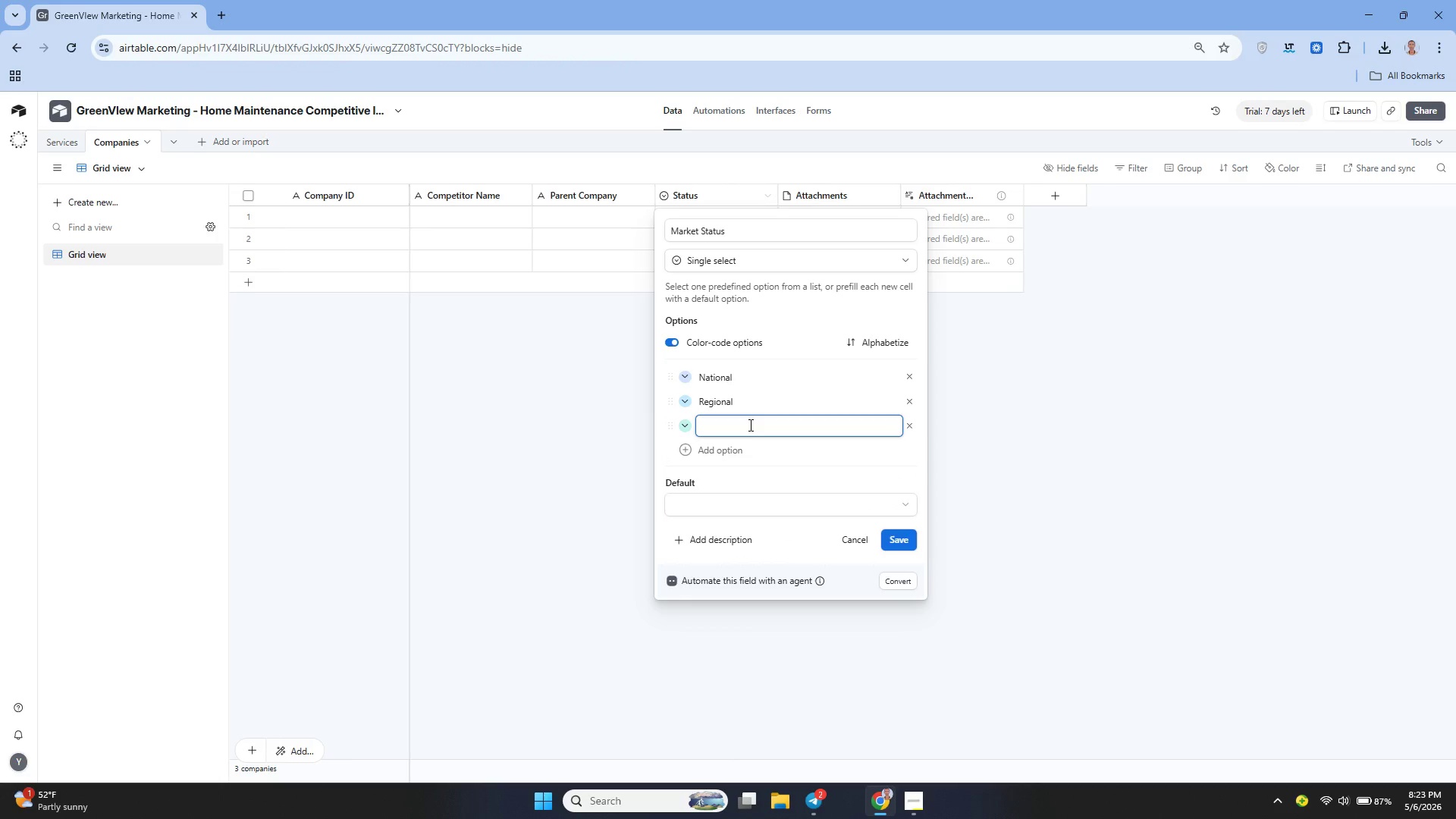 
type(Local)
 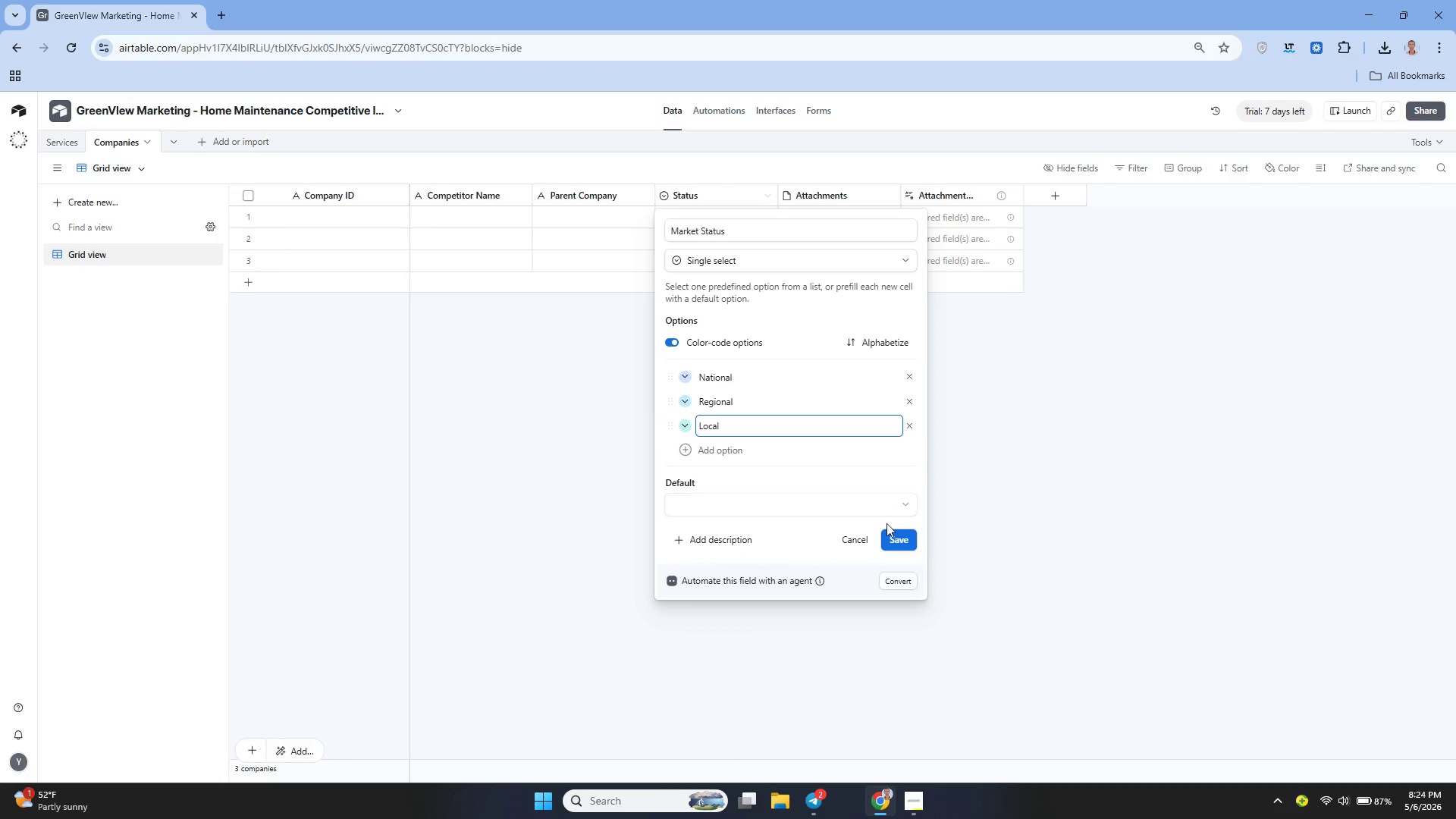 
left_click([896, 532])
 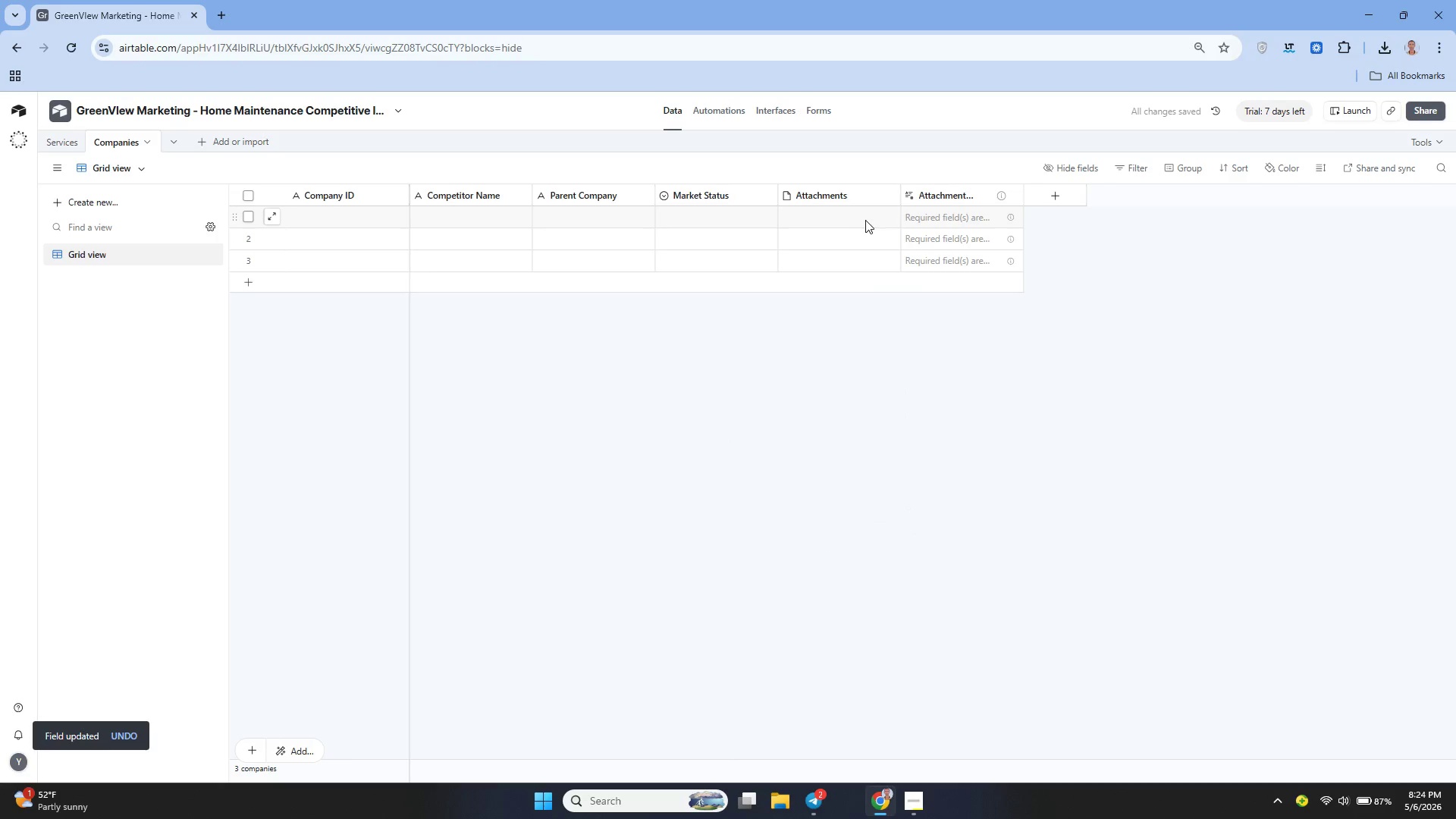 
left_click([890, 198])
 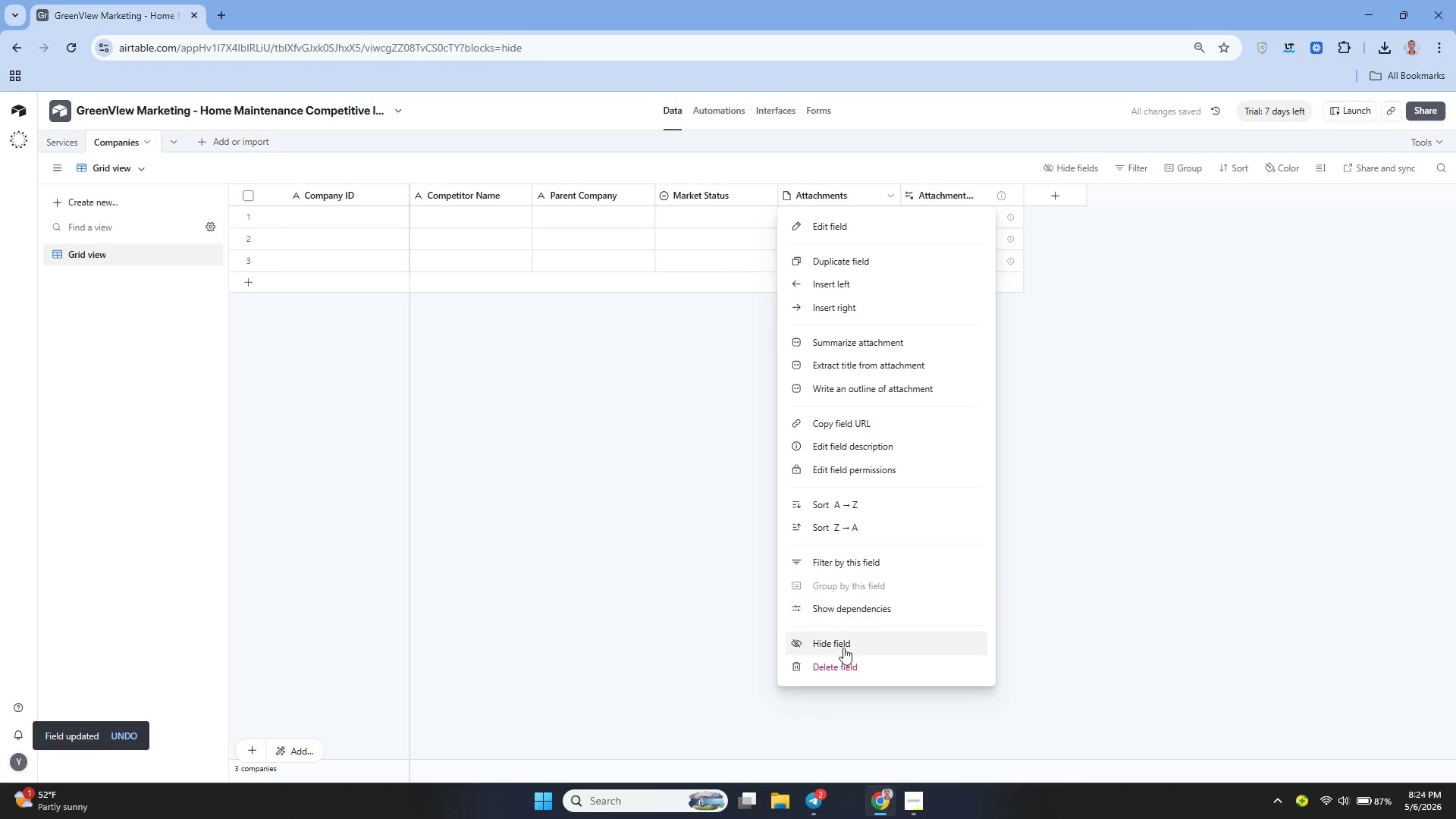 
left_click([837, 660])
 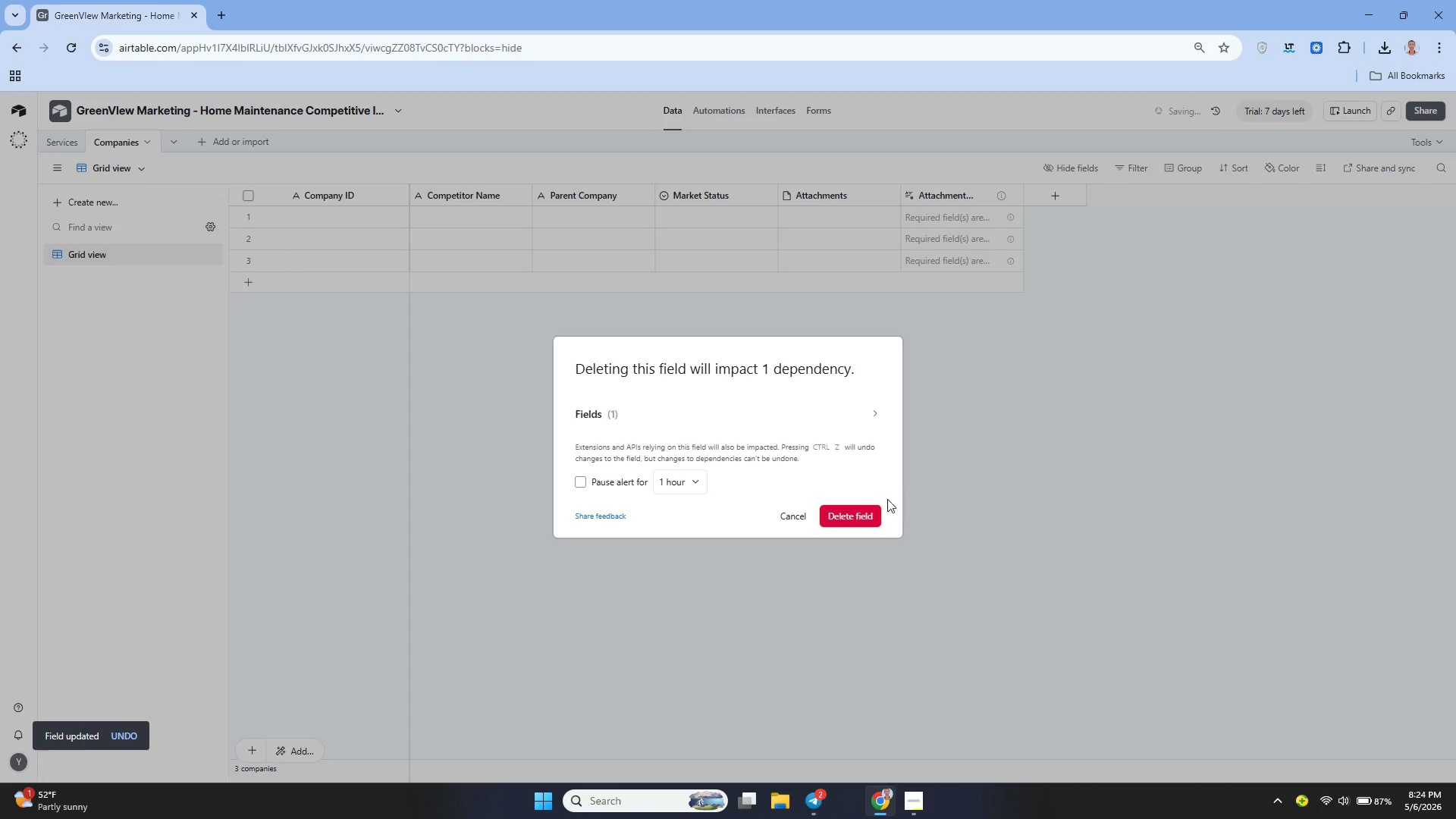 
left_click([863, 519])
 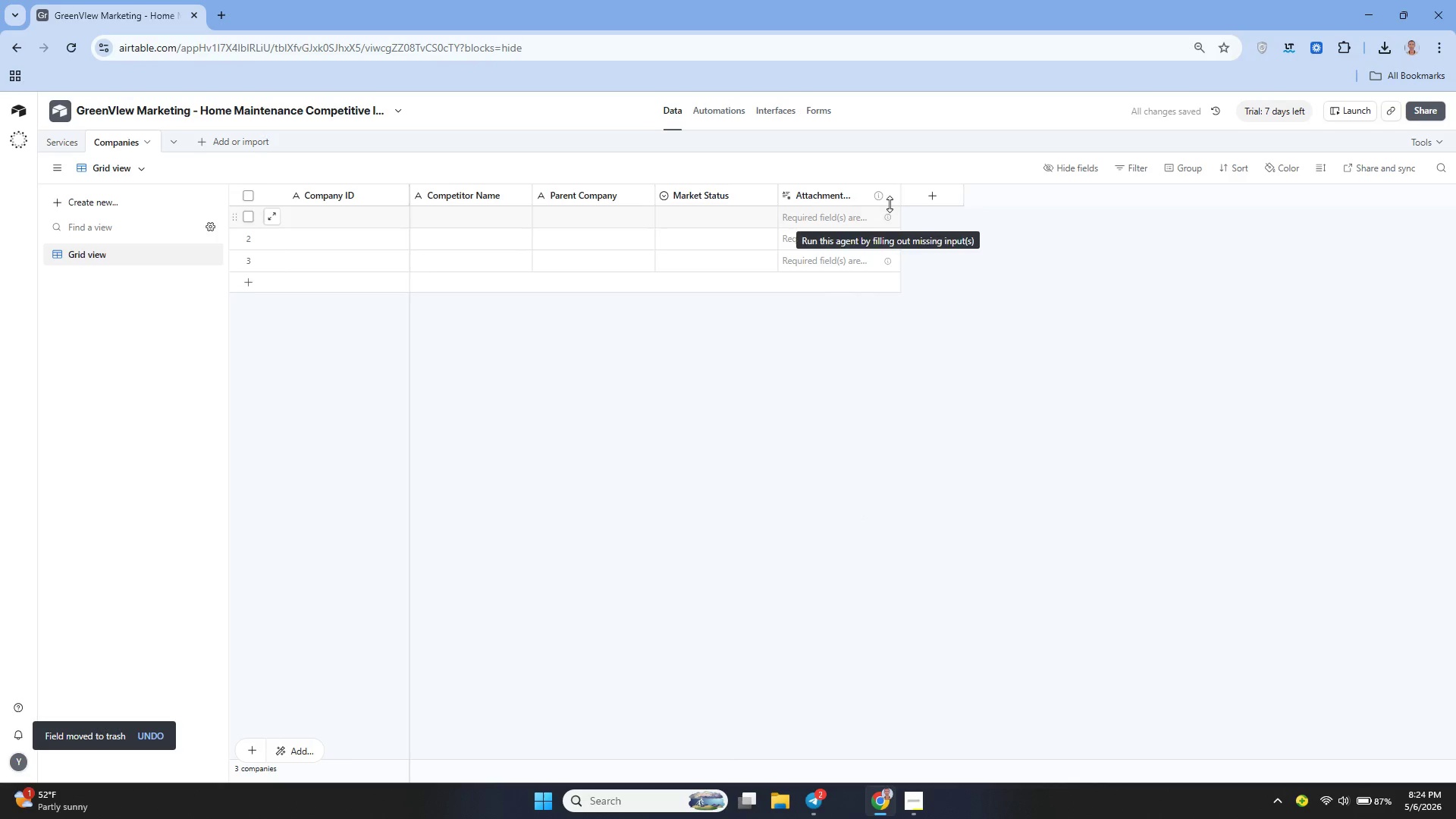 
left_click([888, 198])
 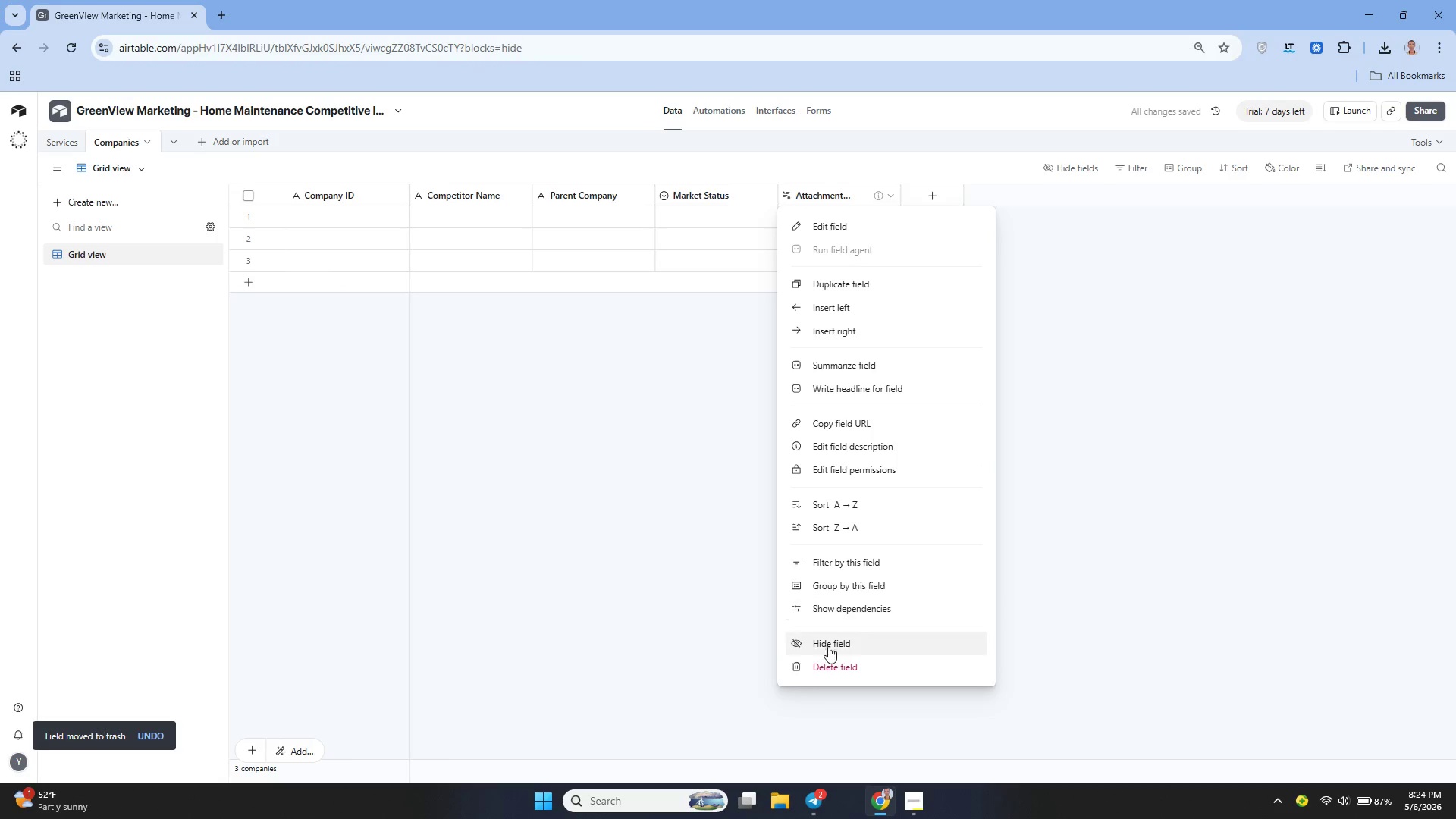 
left_click([818, 666])
 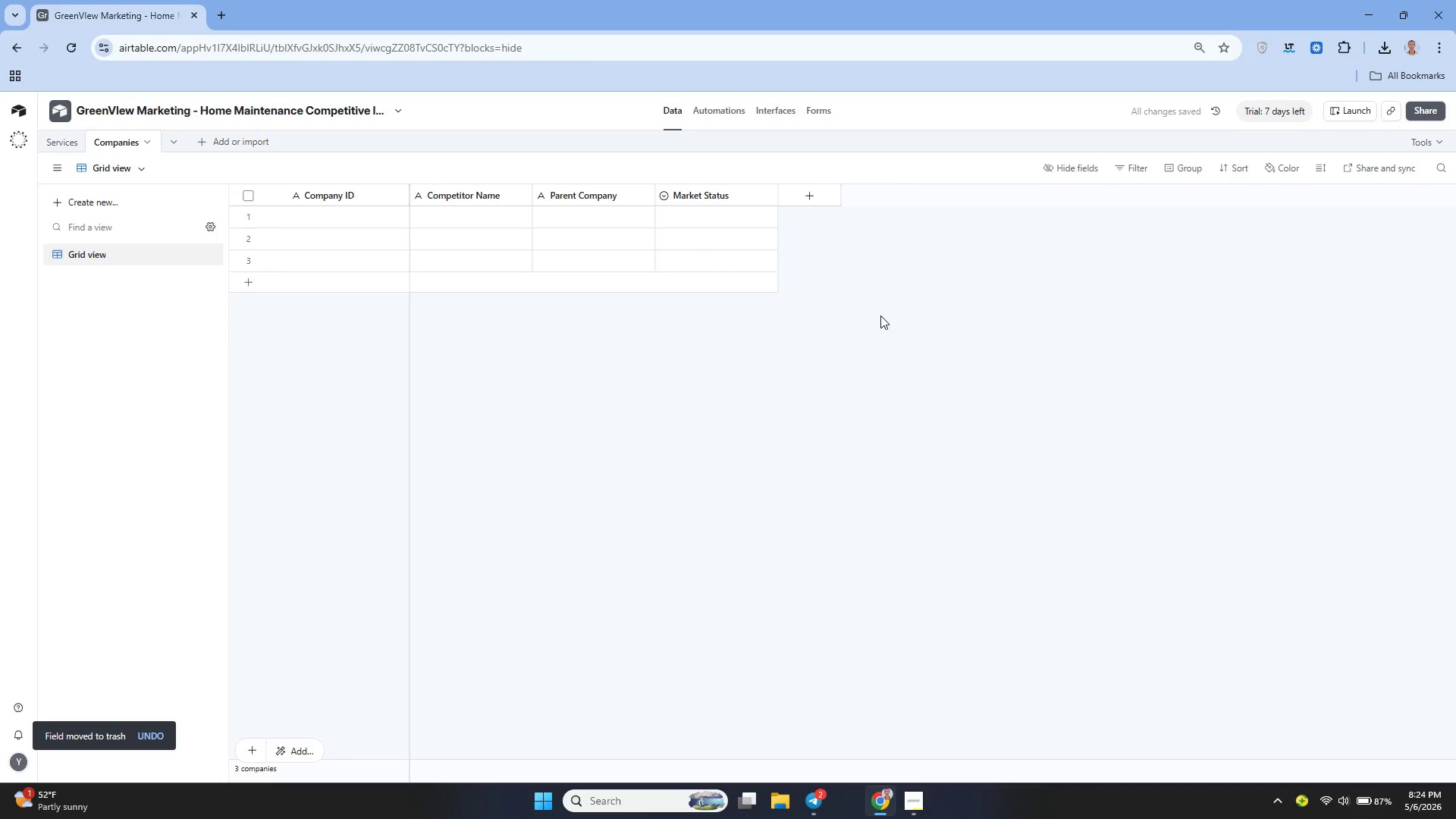 
wait(5.53)
 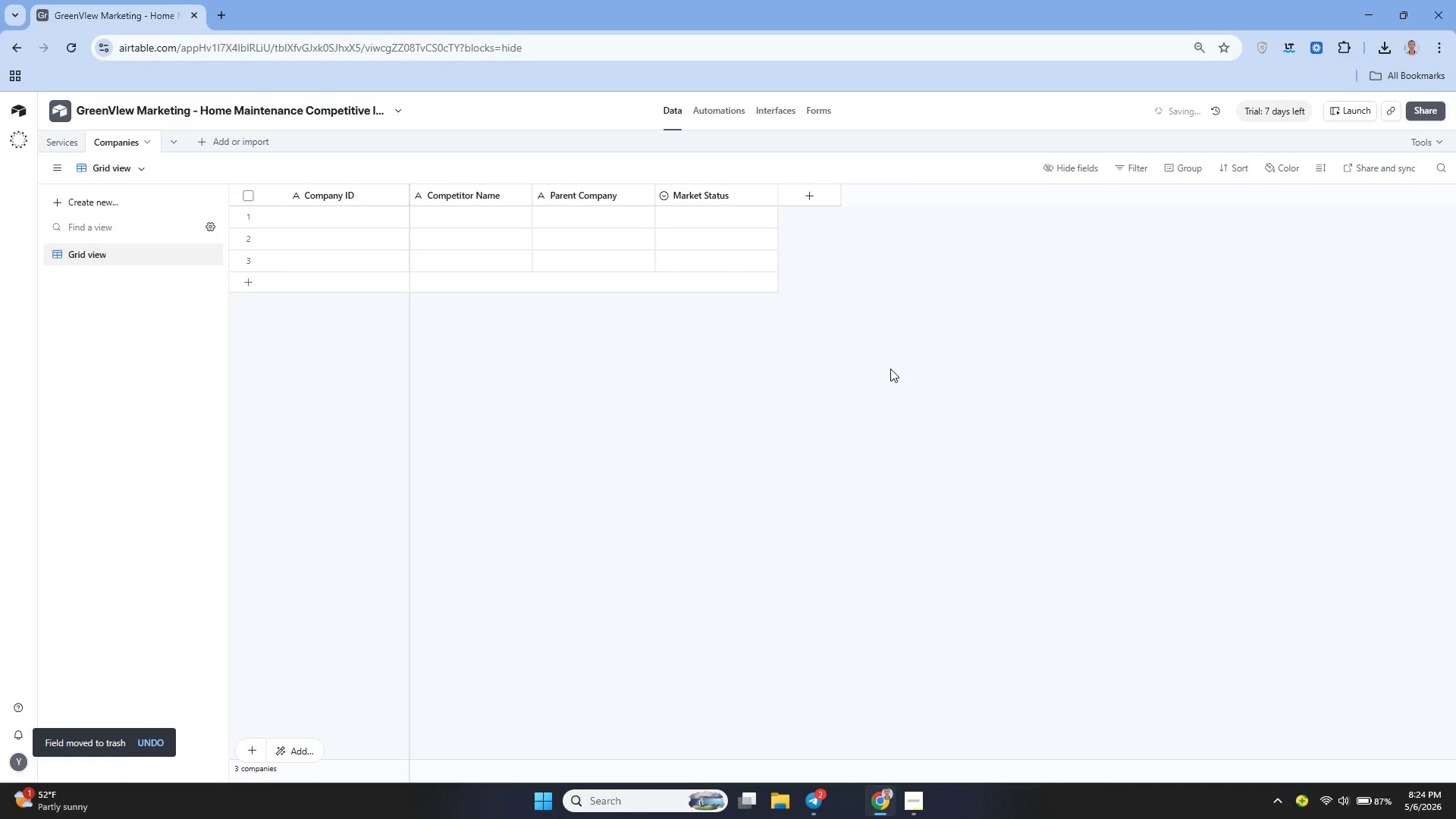 
left_click([375, 218])
 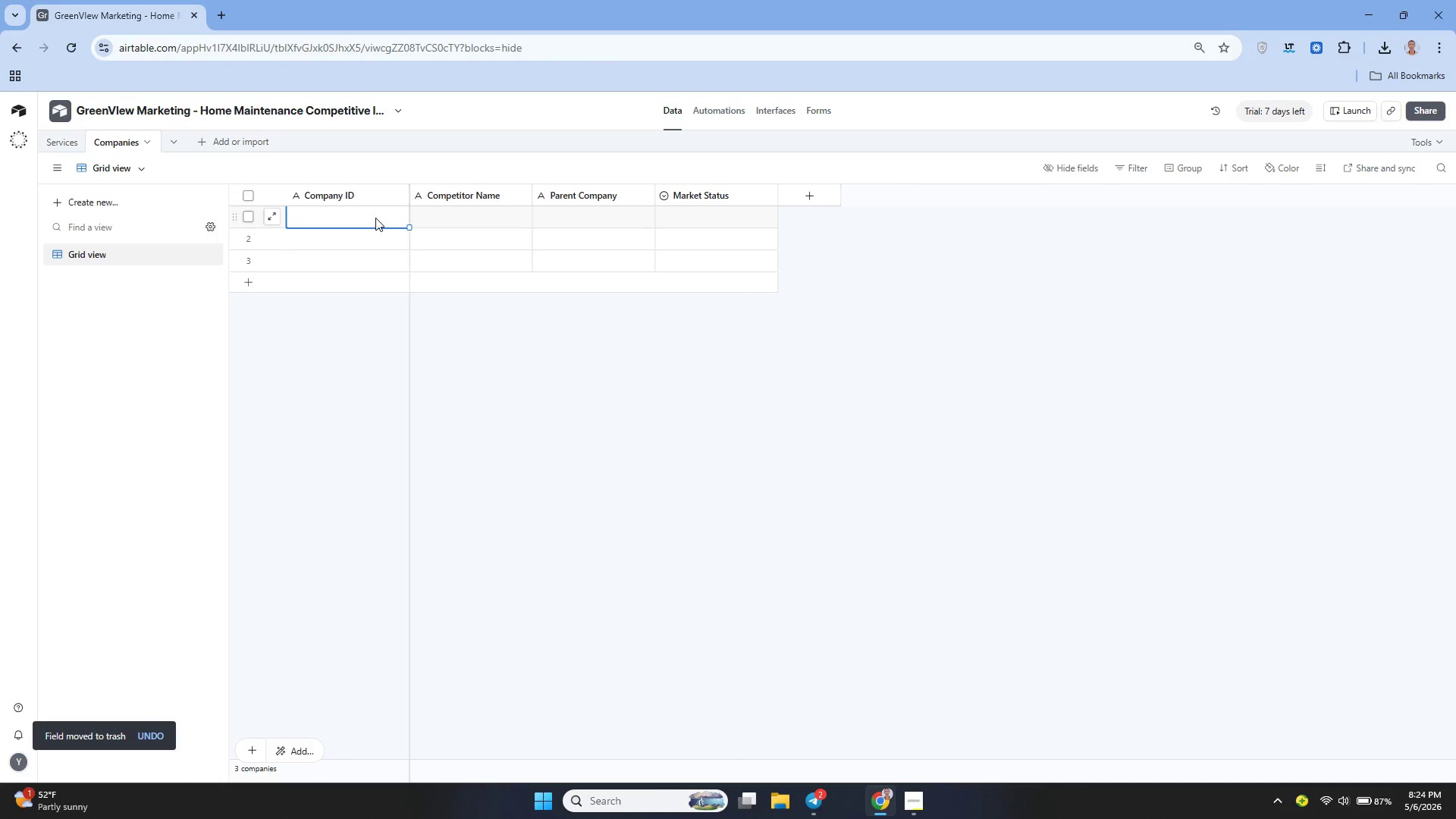 
type(COM)
 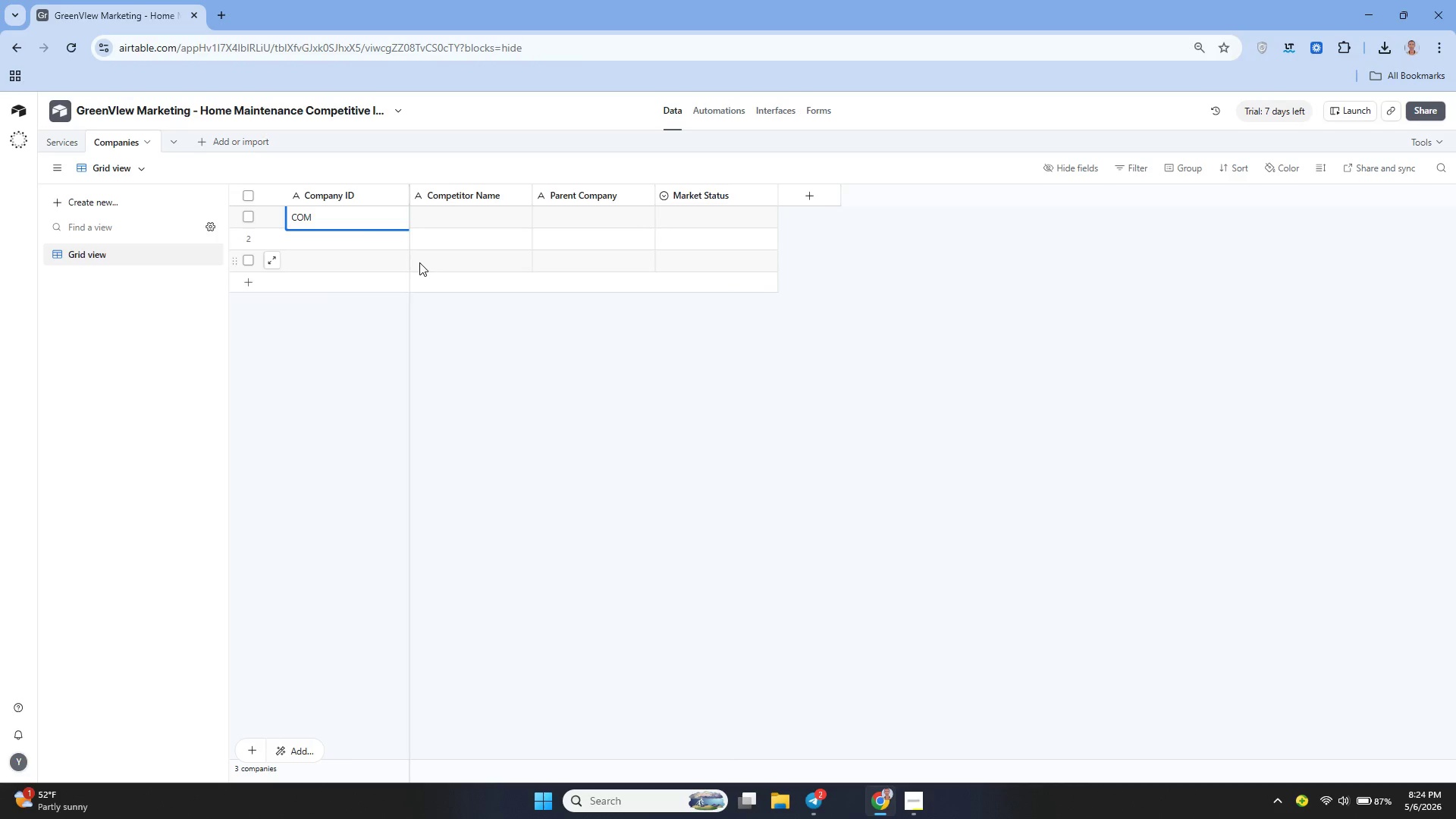 
wait(23.61)
 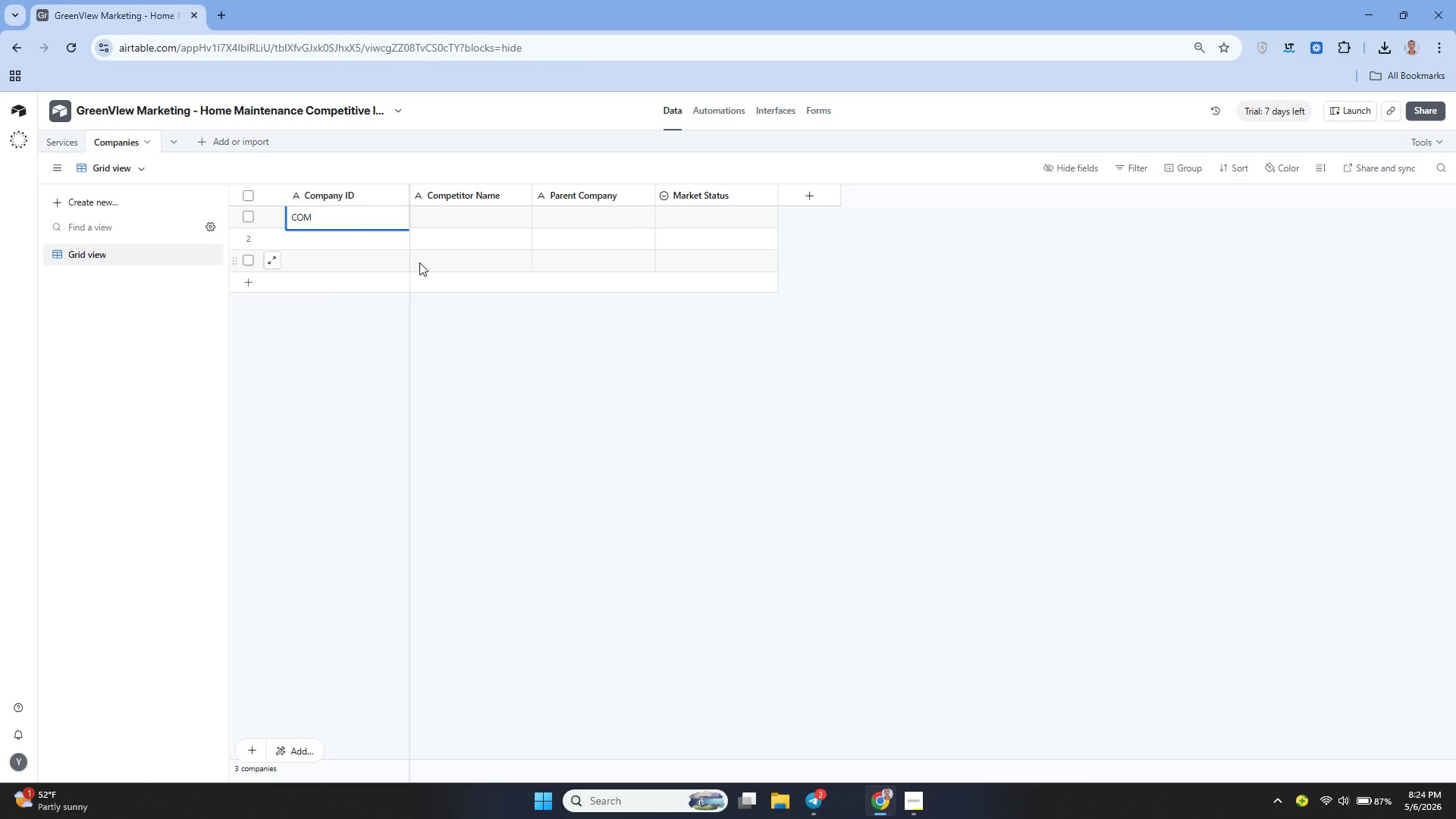 
scroll: coordinate [489, 0], scroll_direction: down, amount: 3.0
 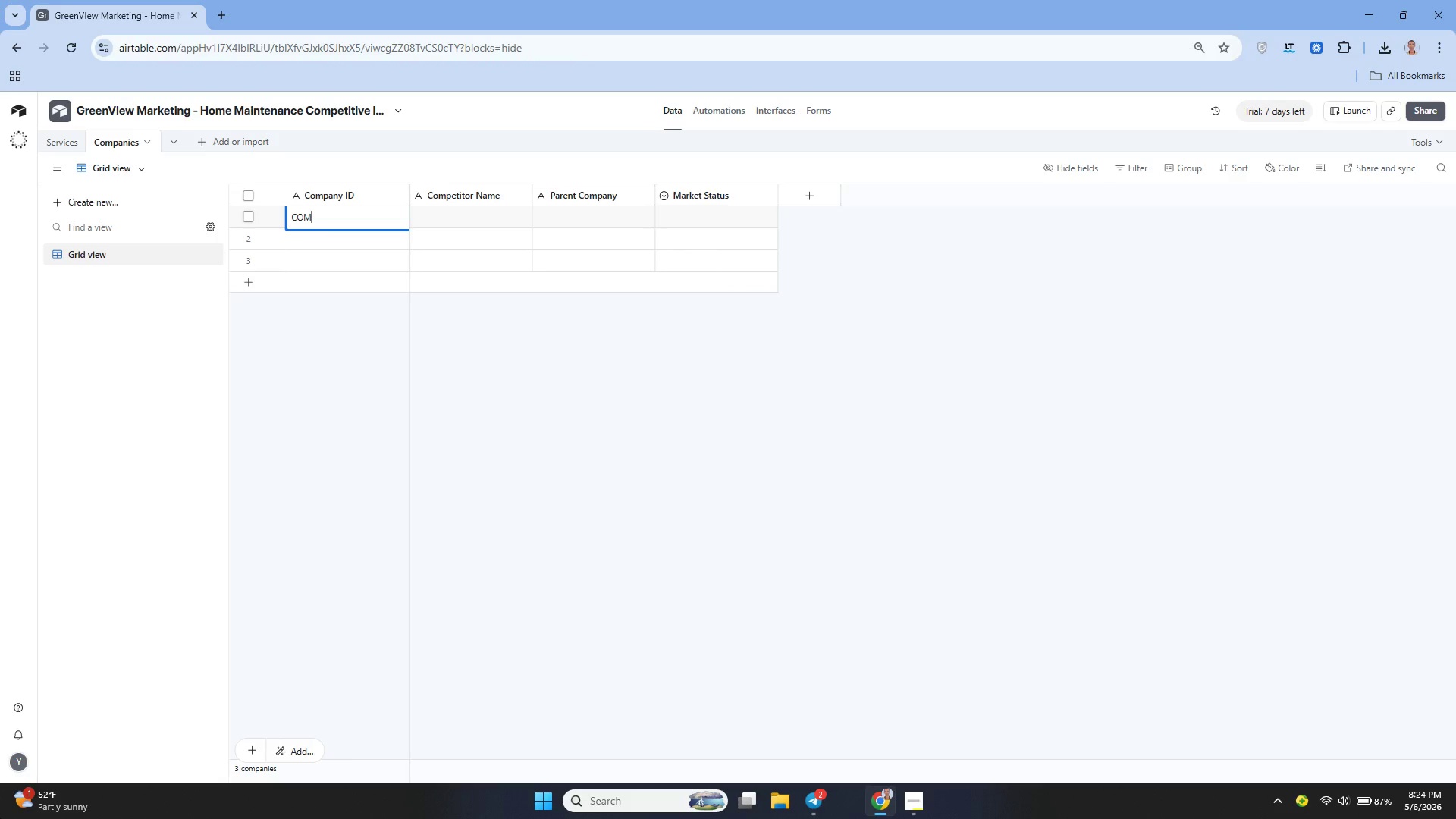 
wait(12.84)
 